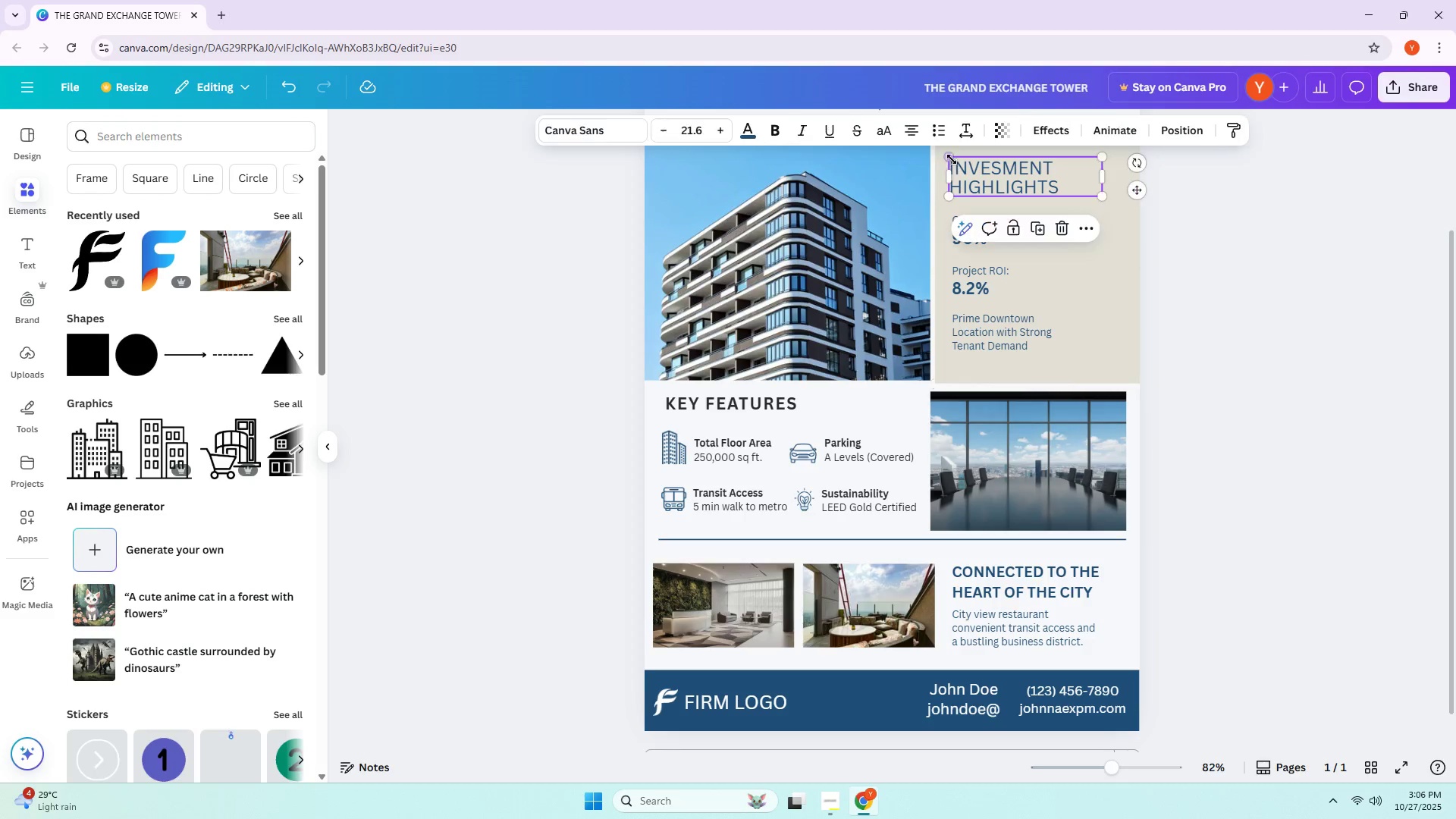 
key(Control+ControlLeft)
 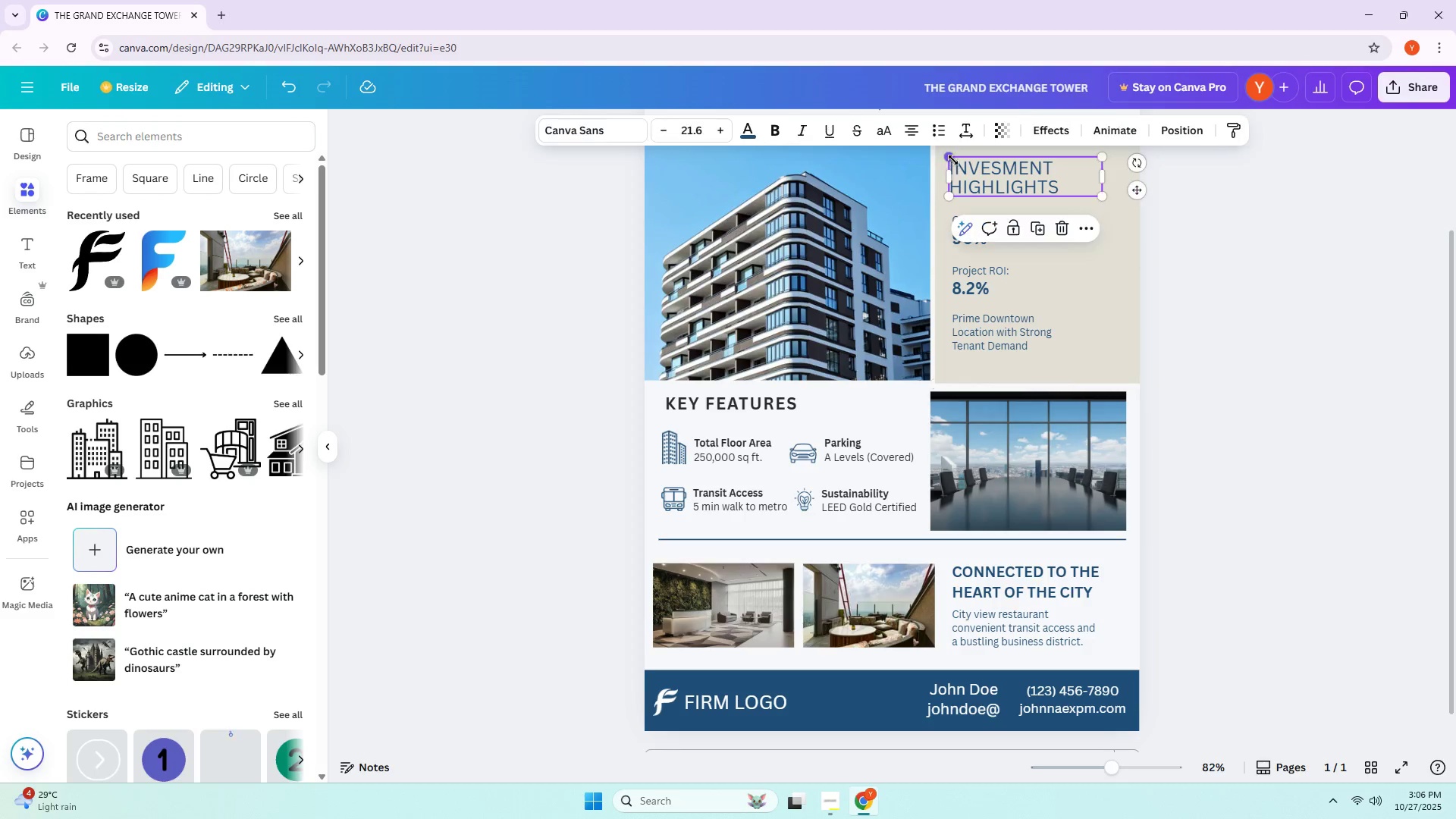 
key(Control+Z)
 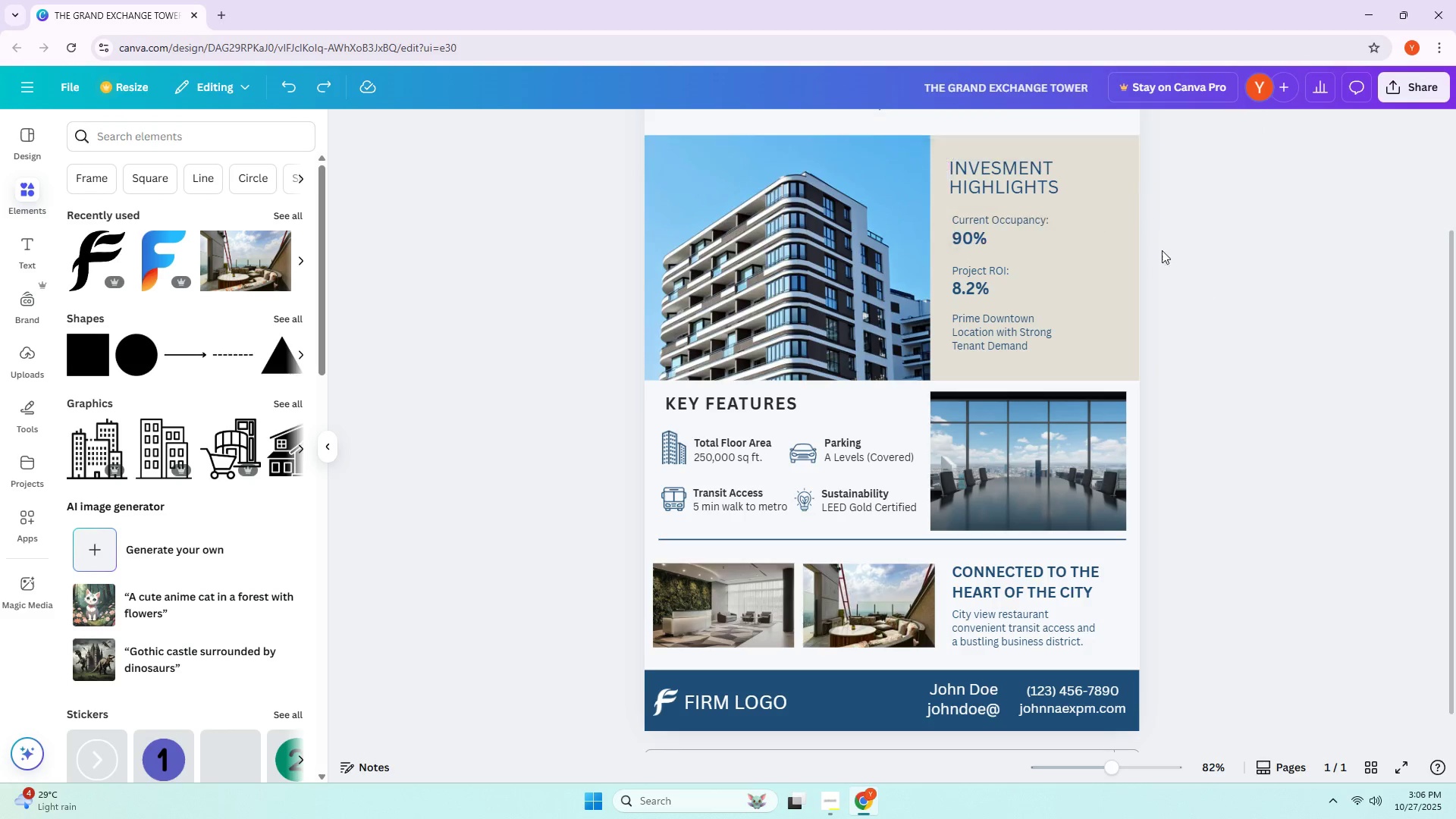 
double_click([1034, 177])
 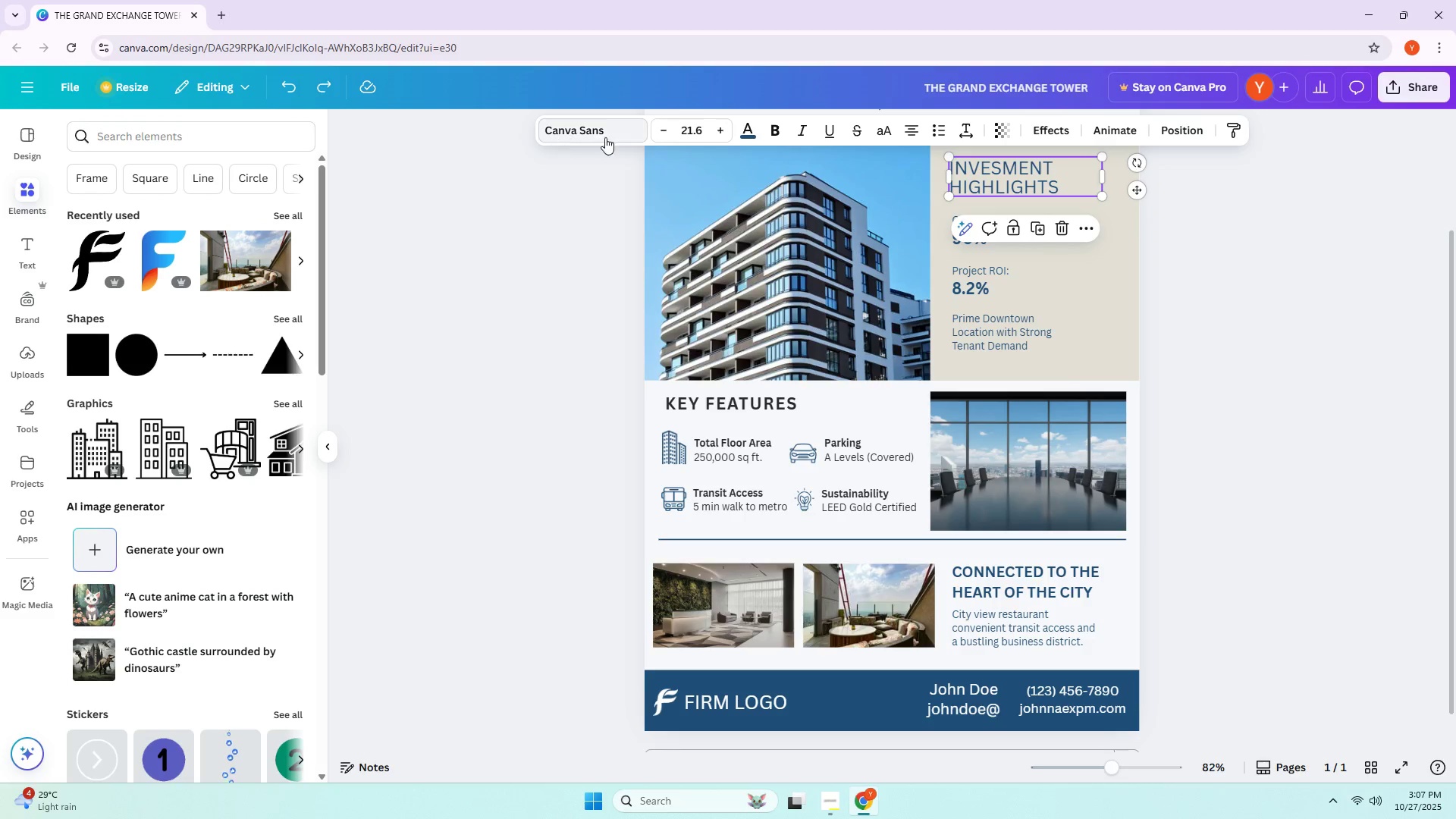 
left_click([738, 132])
 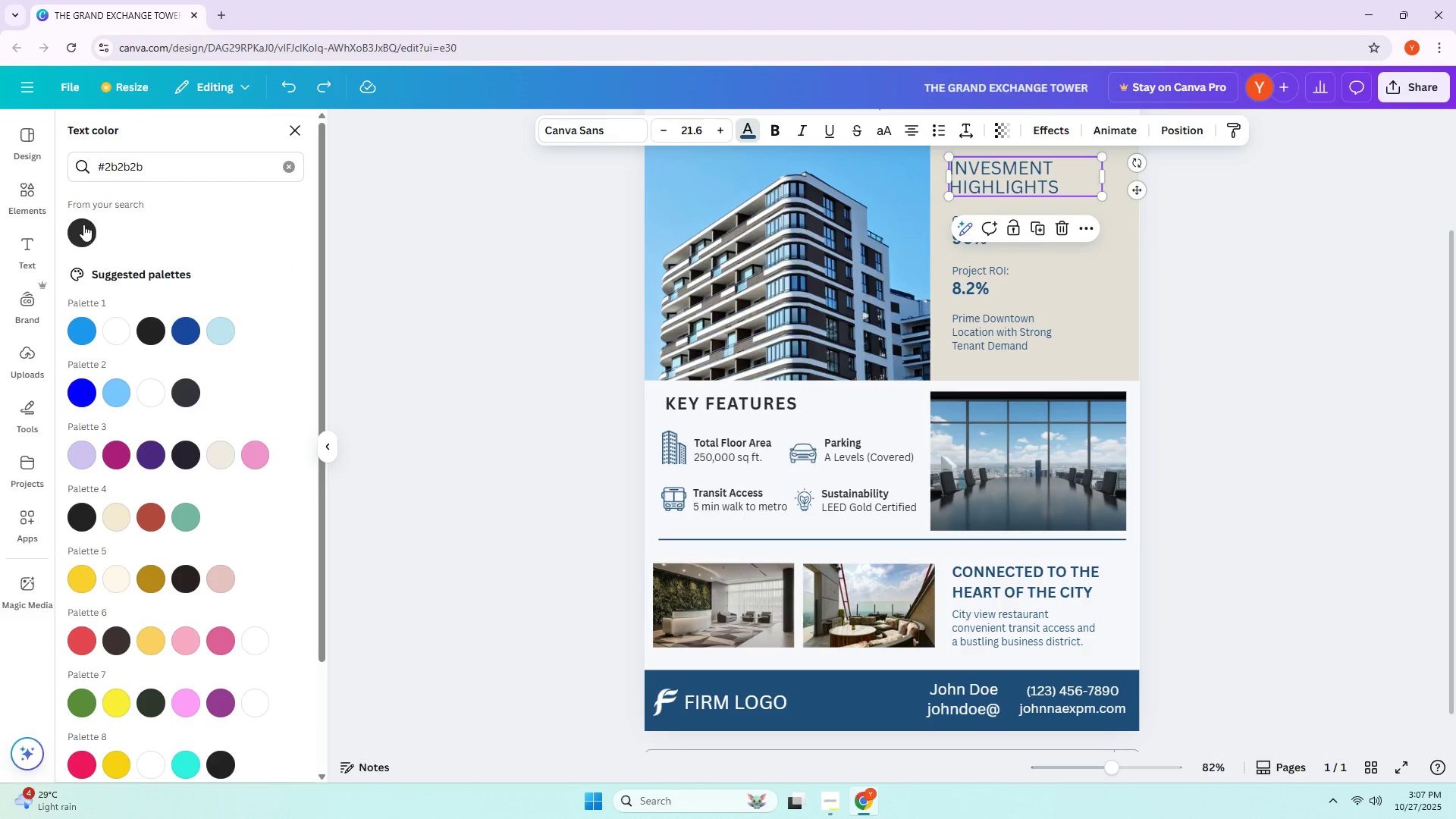 
left_click([83, 224])
 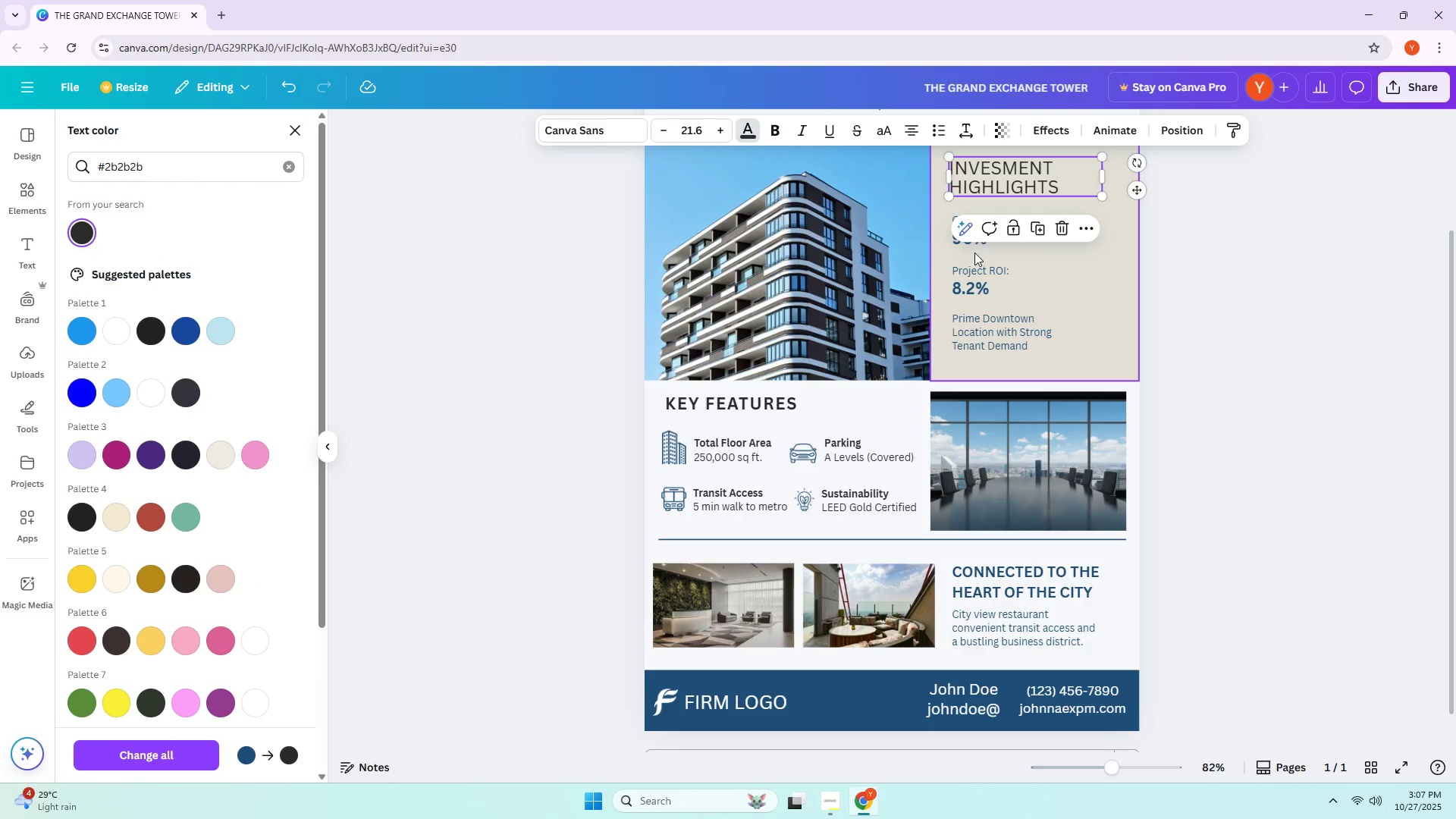 
left_click([974, 246])
 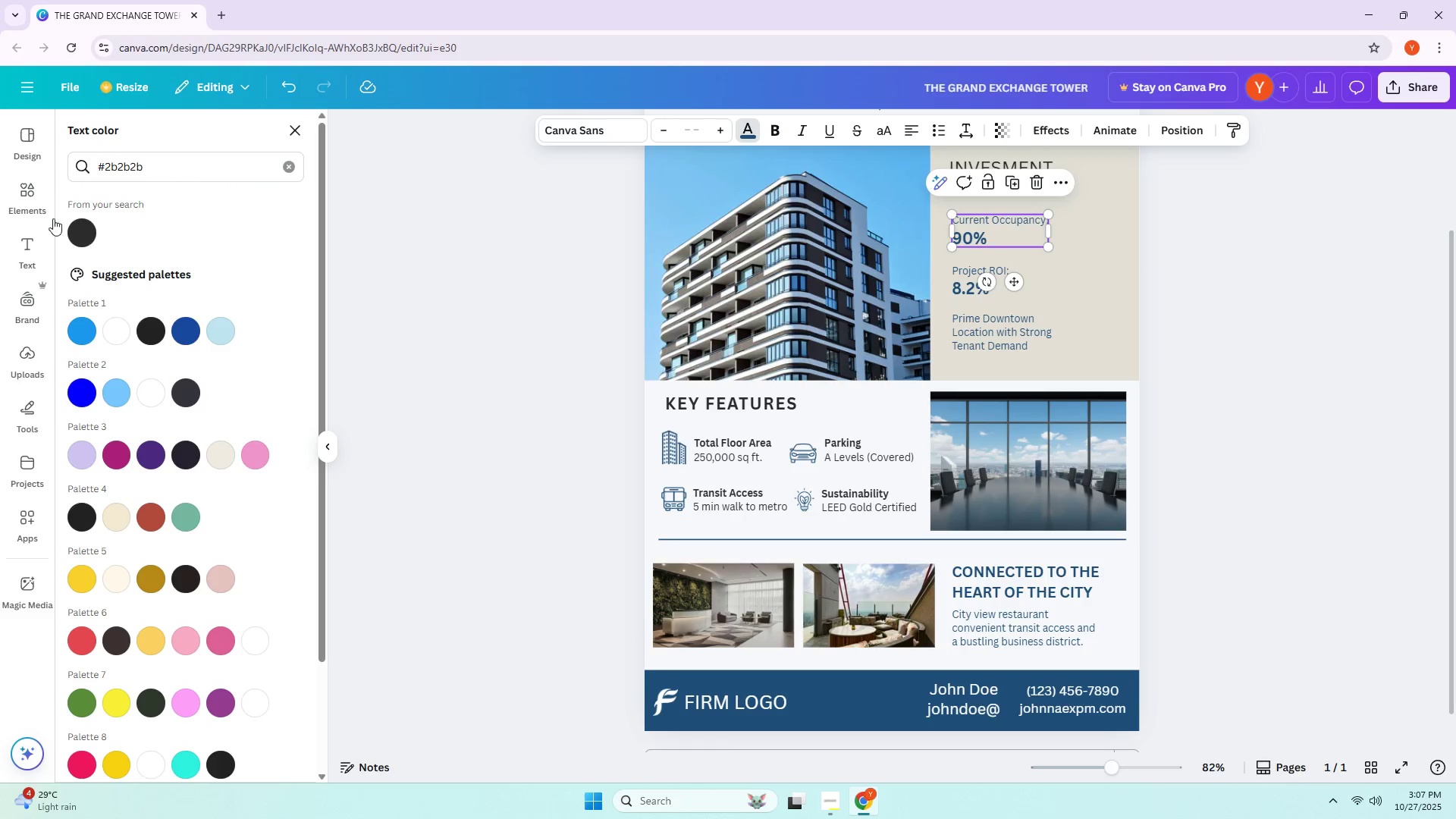 
left_click([69, 232])
 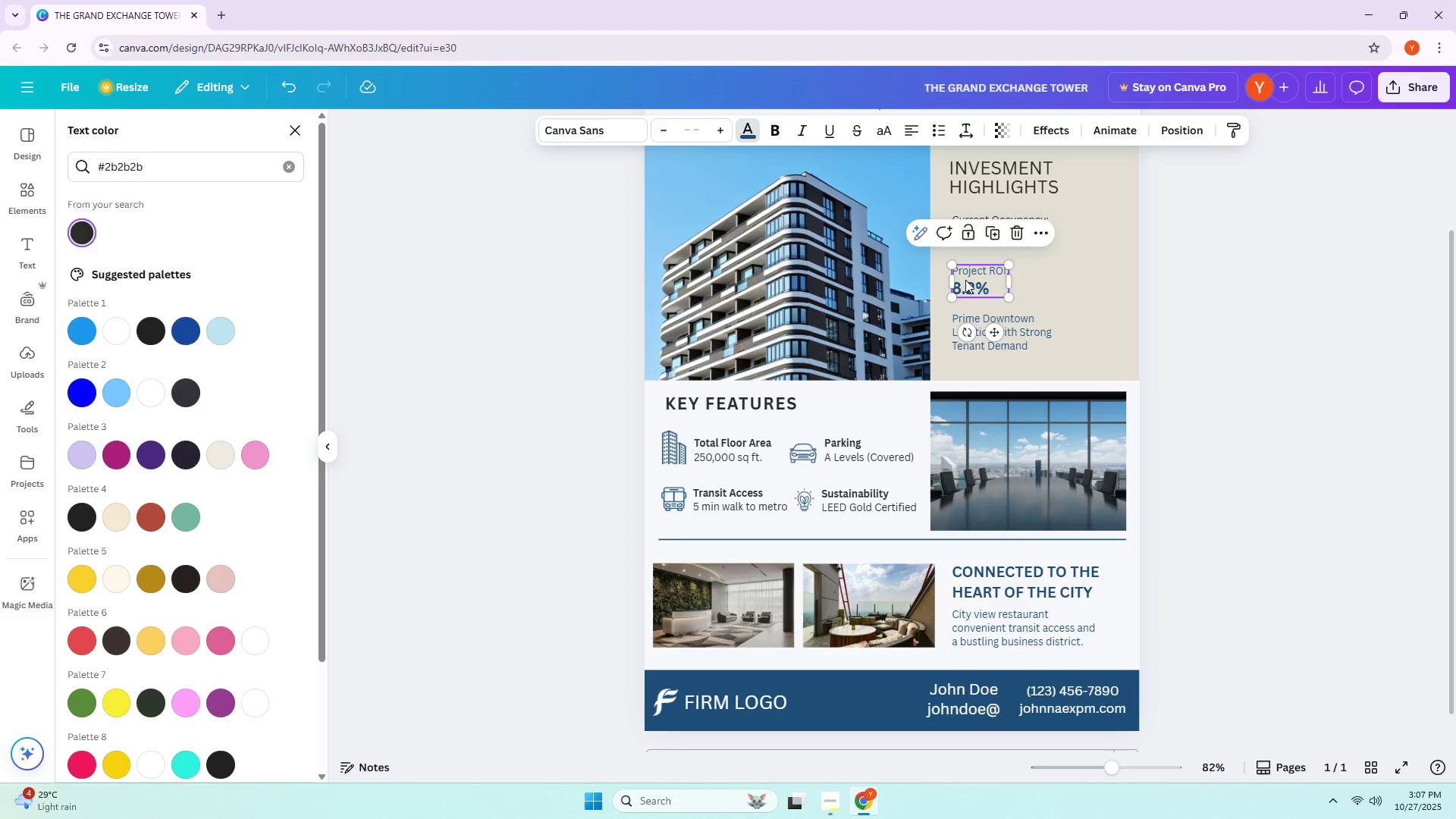 
left_click([79, 231])
 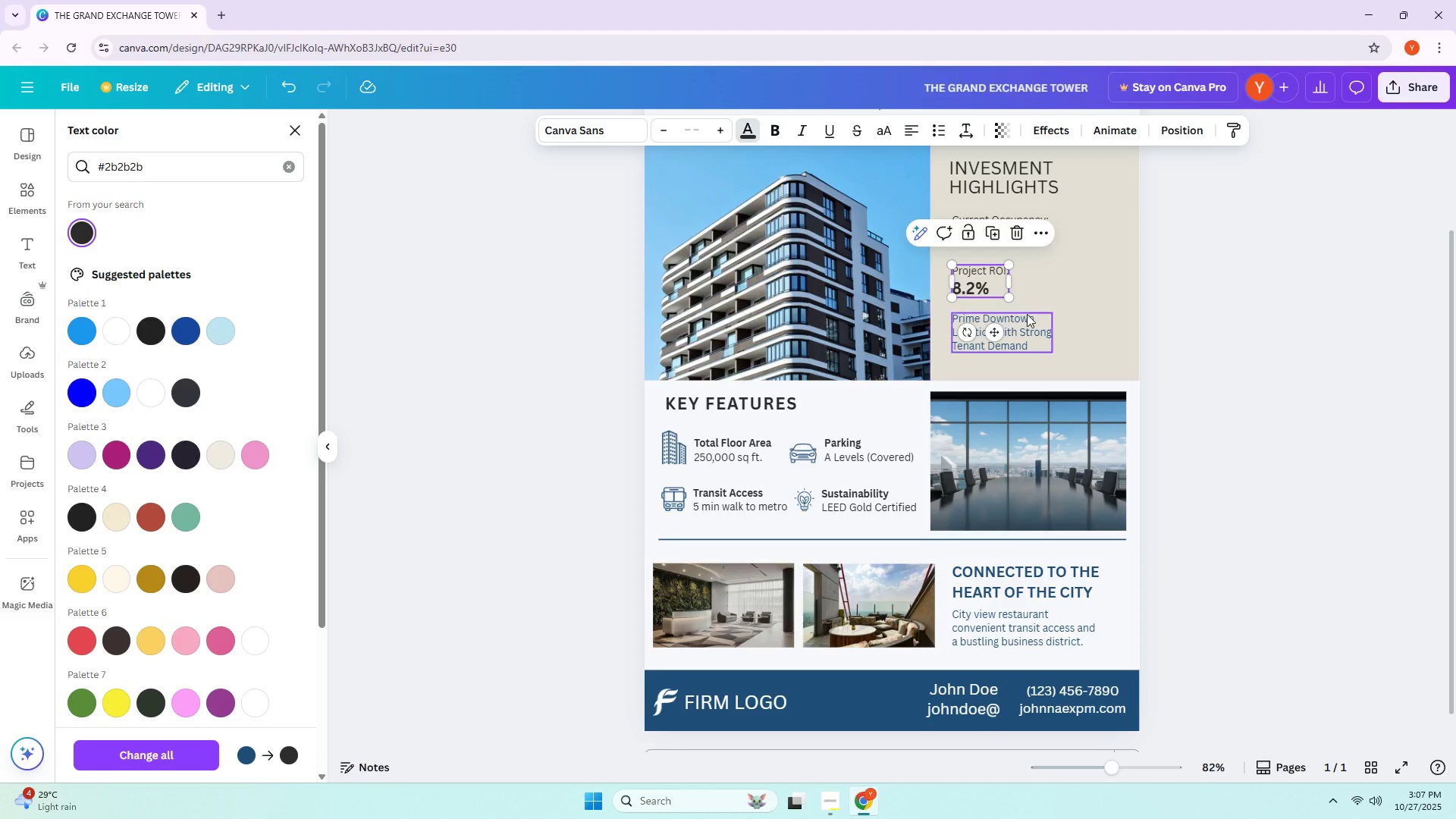 
left_click([1031, 322])
 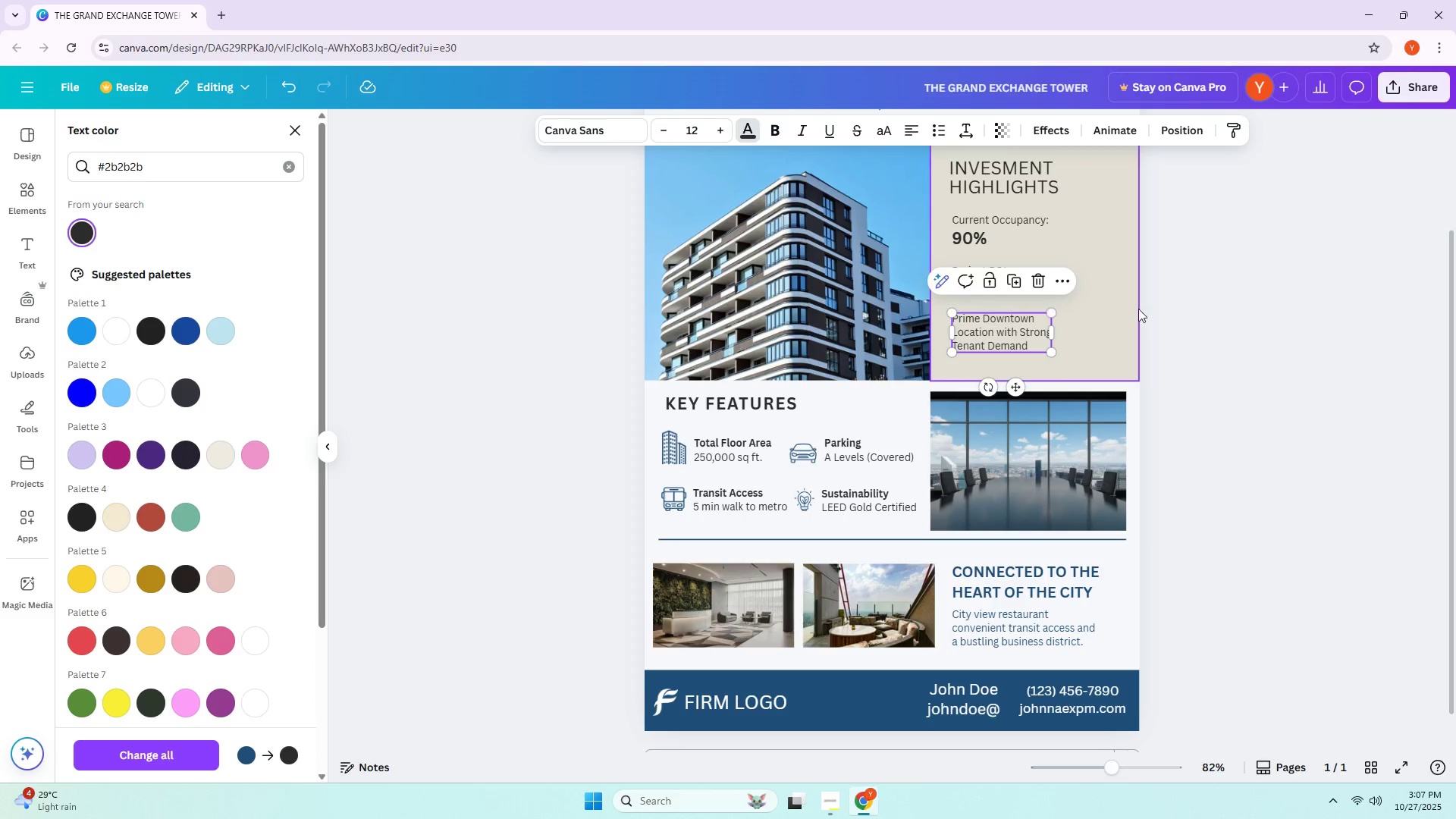 
double_click([1212, 312])
 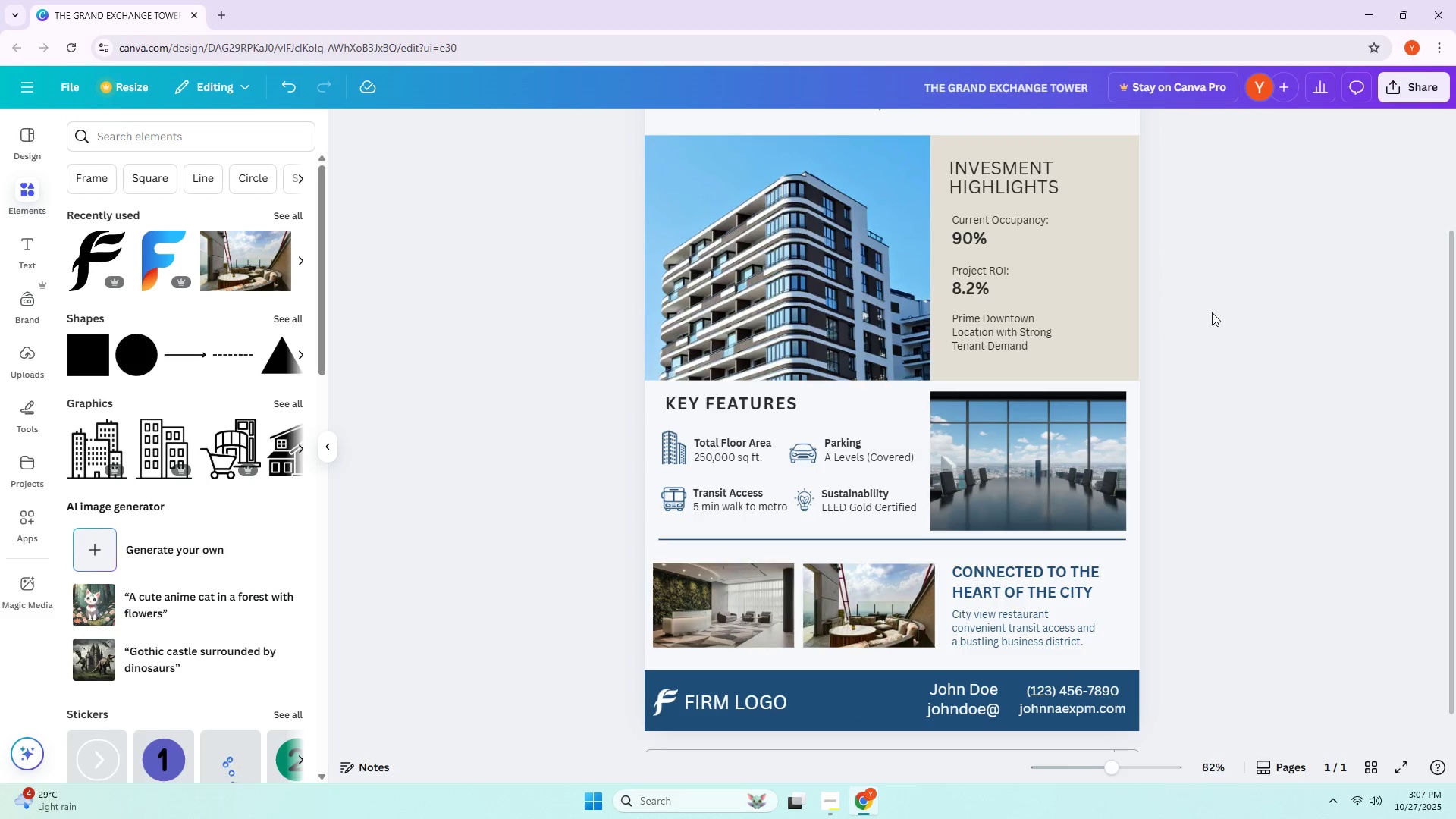 
scroll: coordinate [1212, 312], scroll_direction: down, amount: 2.0
 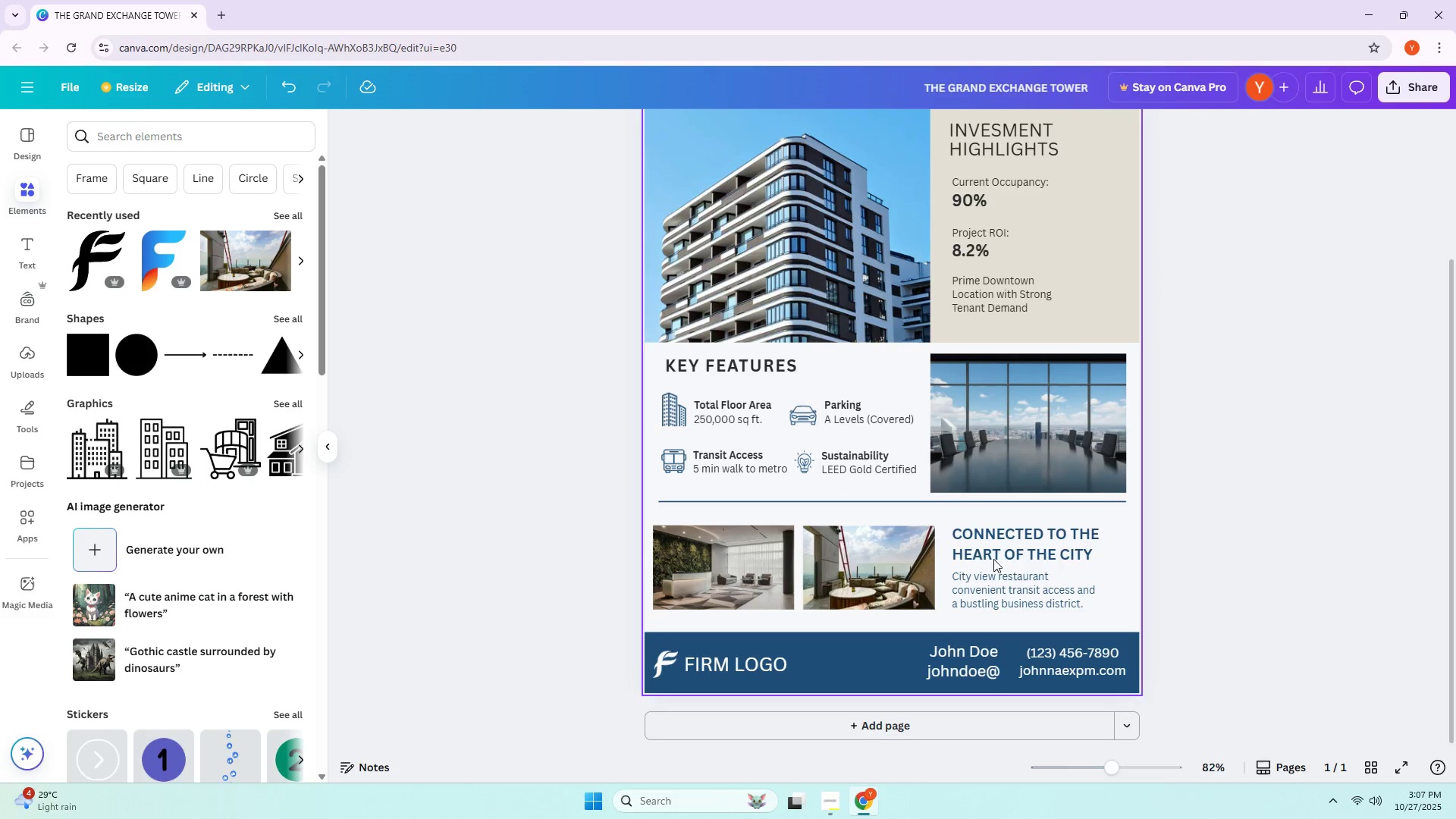 
left_click([999, 543])
 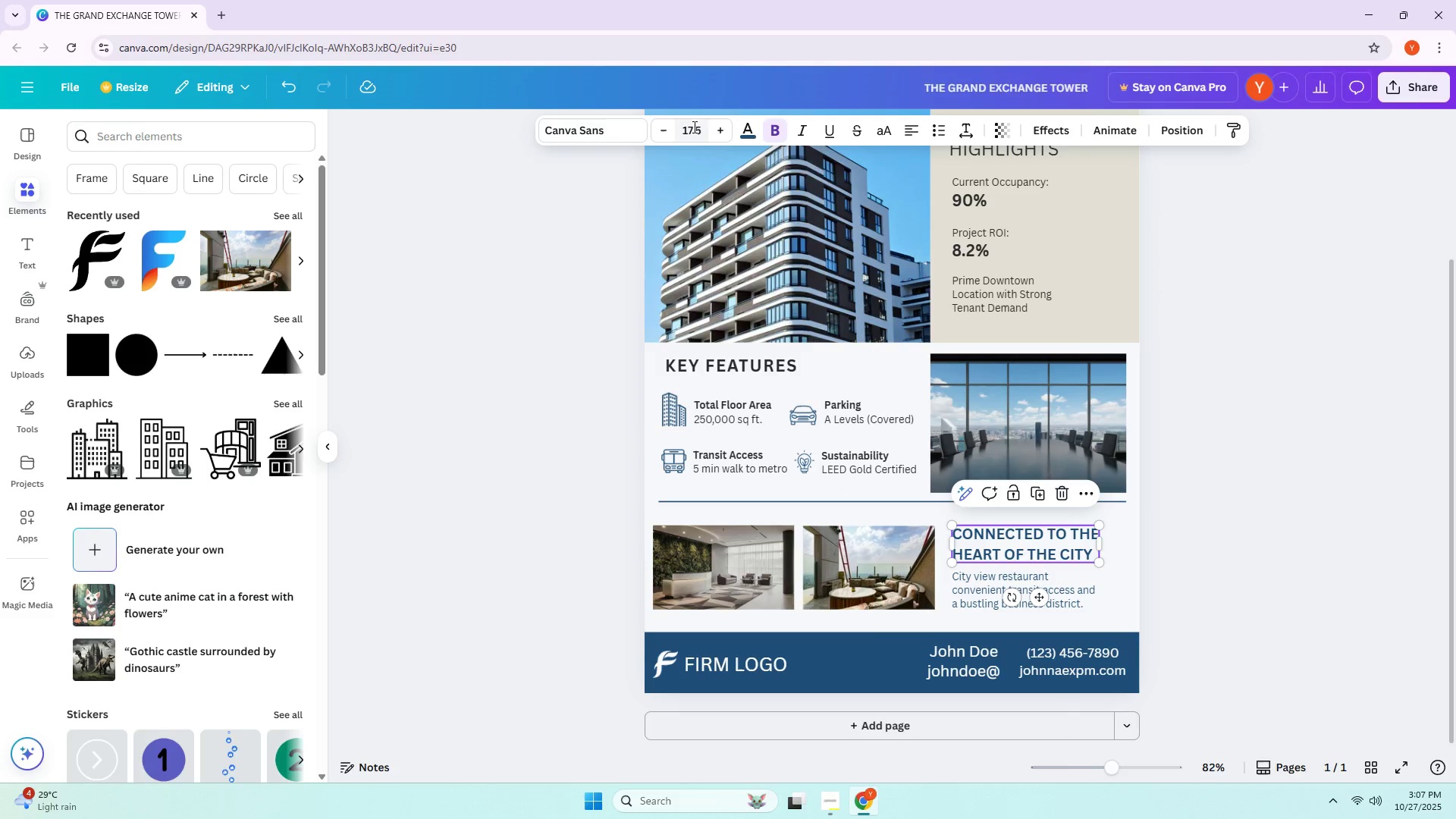 
left_click([736, 128])
 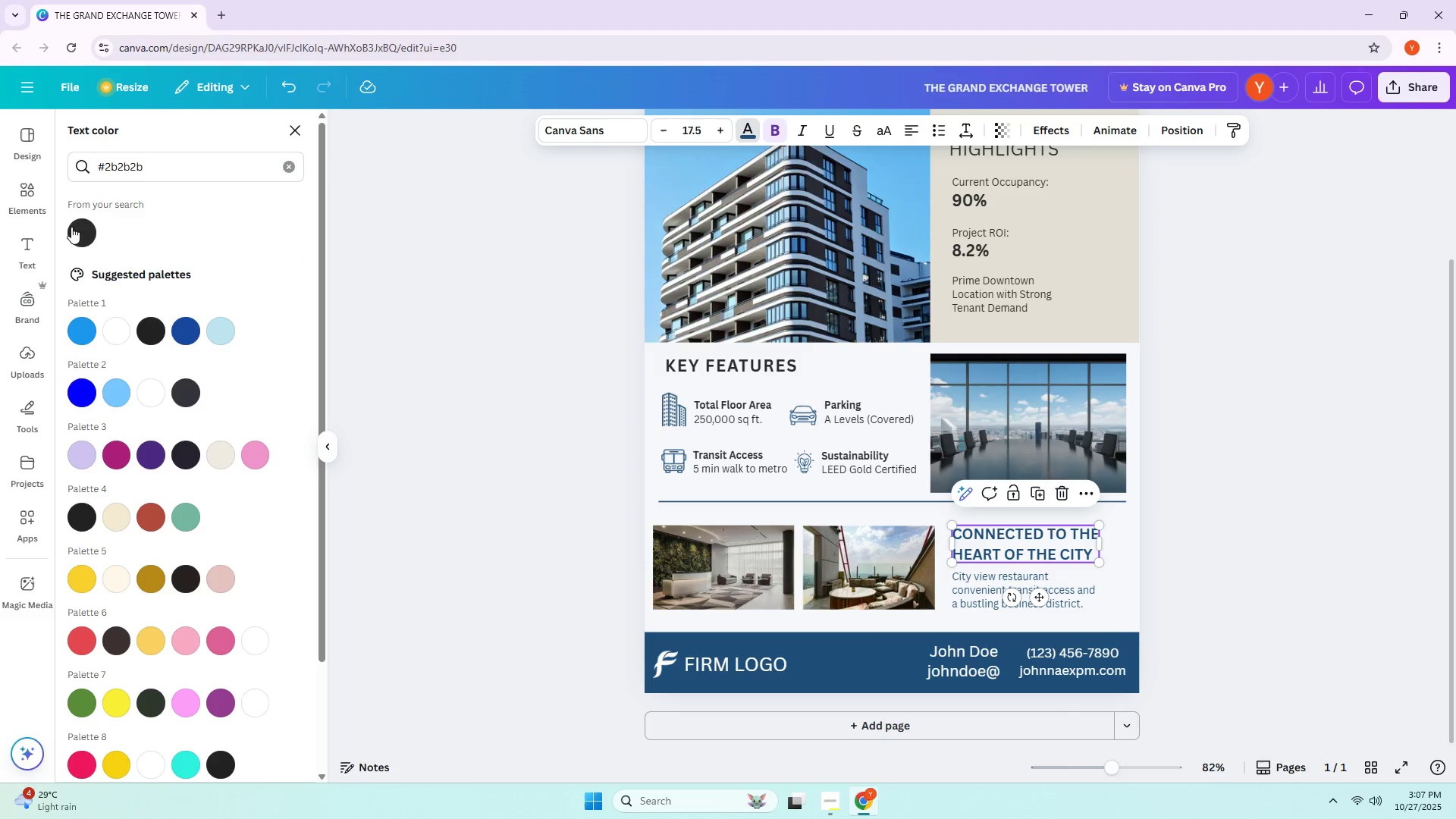 
left_click([69, 229])
 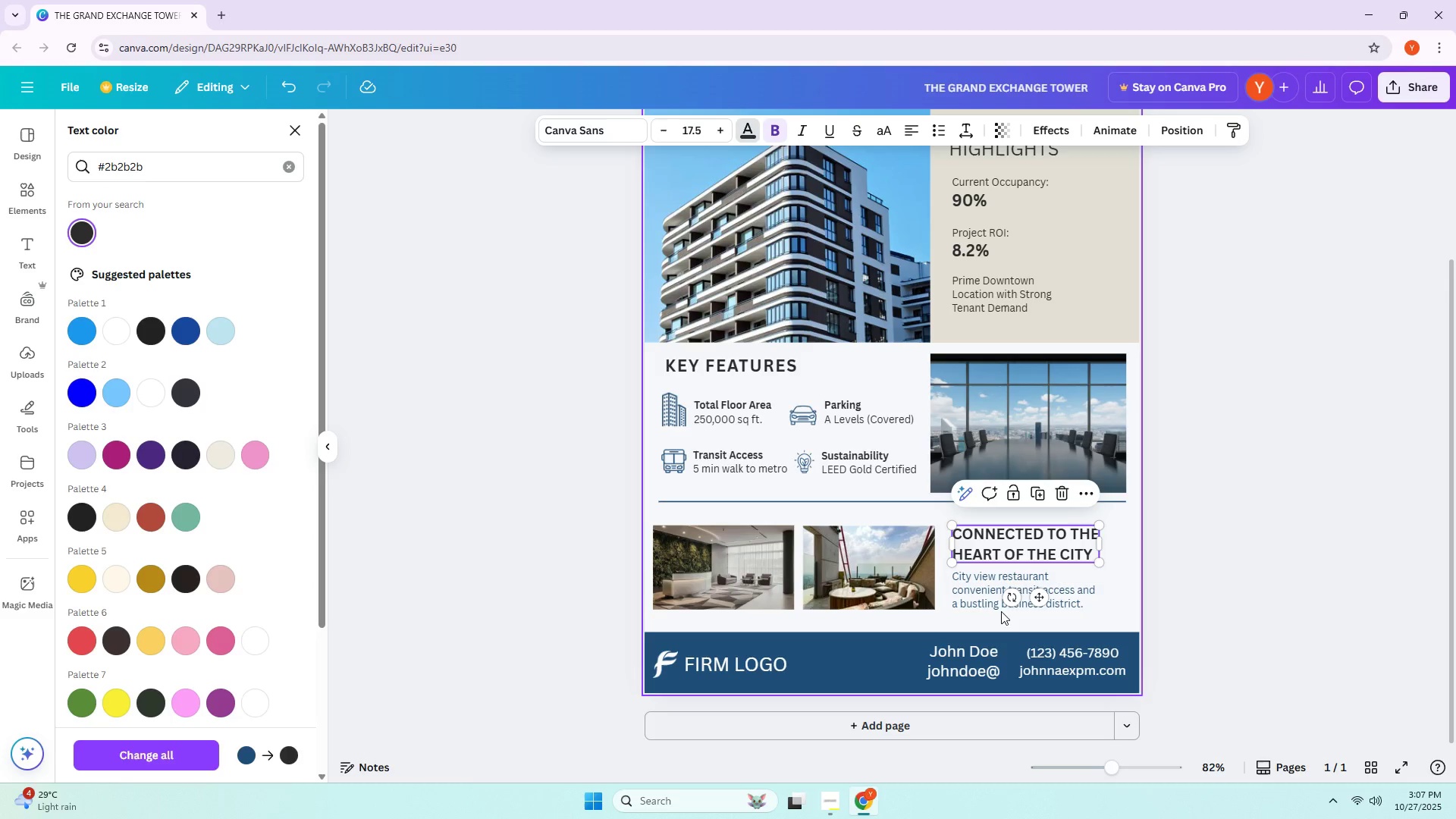 
left_click([960, 599])
 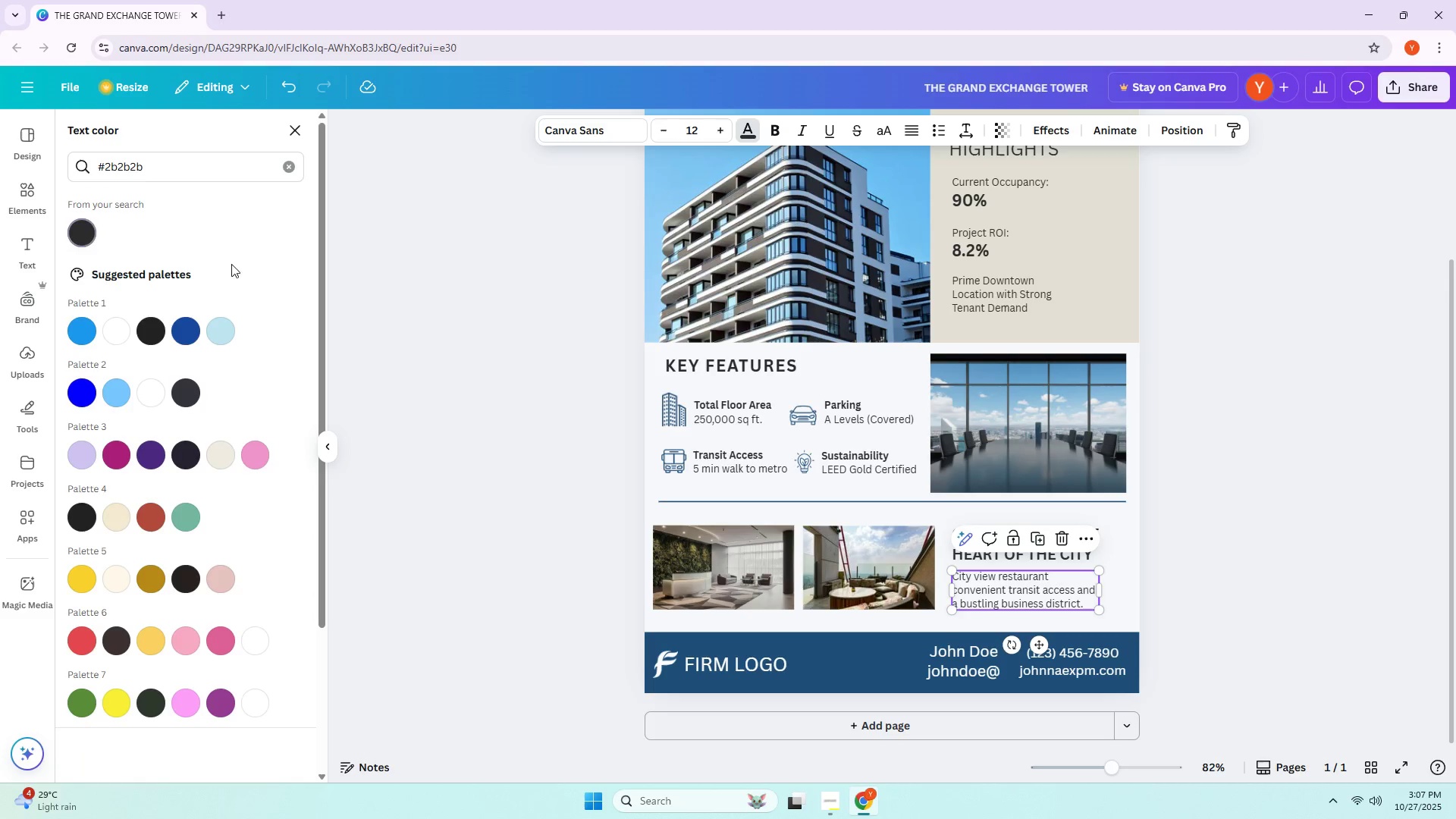 
double_click([1169, 350])
 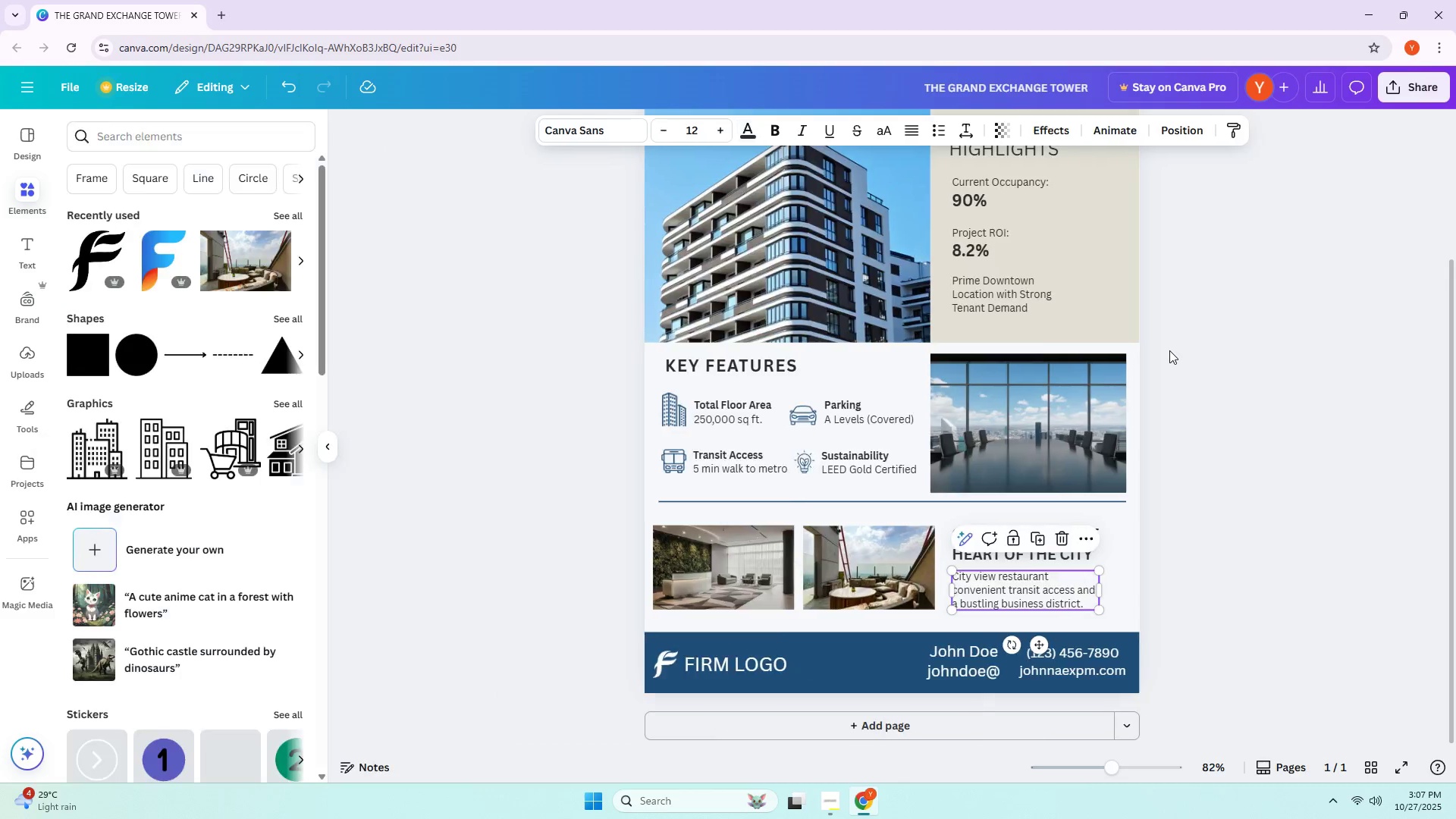 
triple_click([1169, 350])
 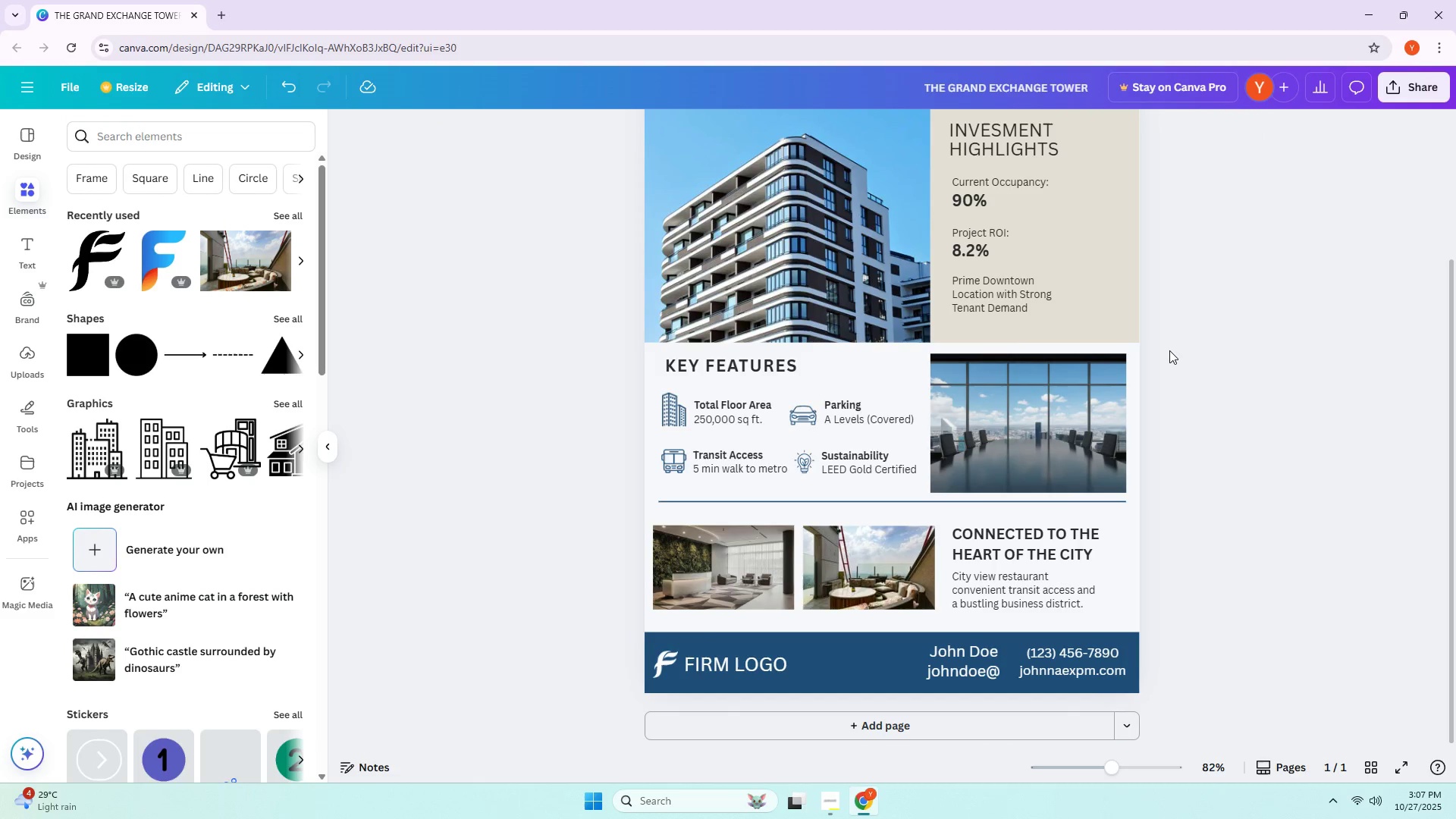 
scroll: coordinate [1171, 351], scroll_direction: up, amount: 2.0
 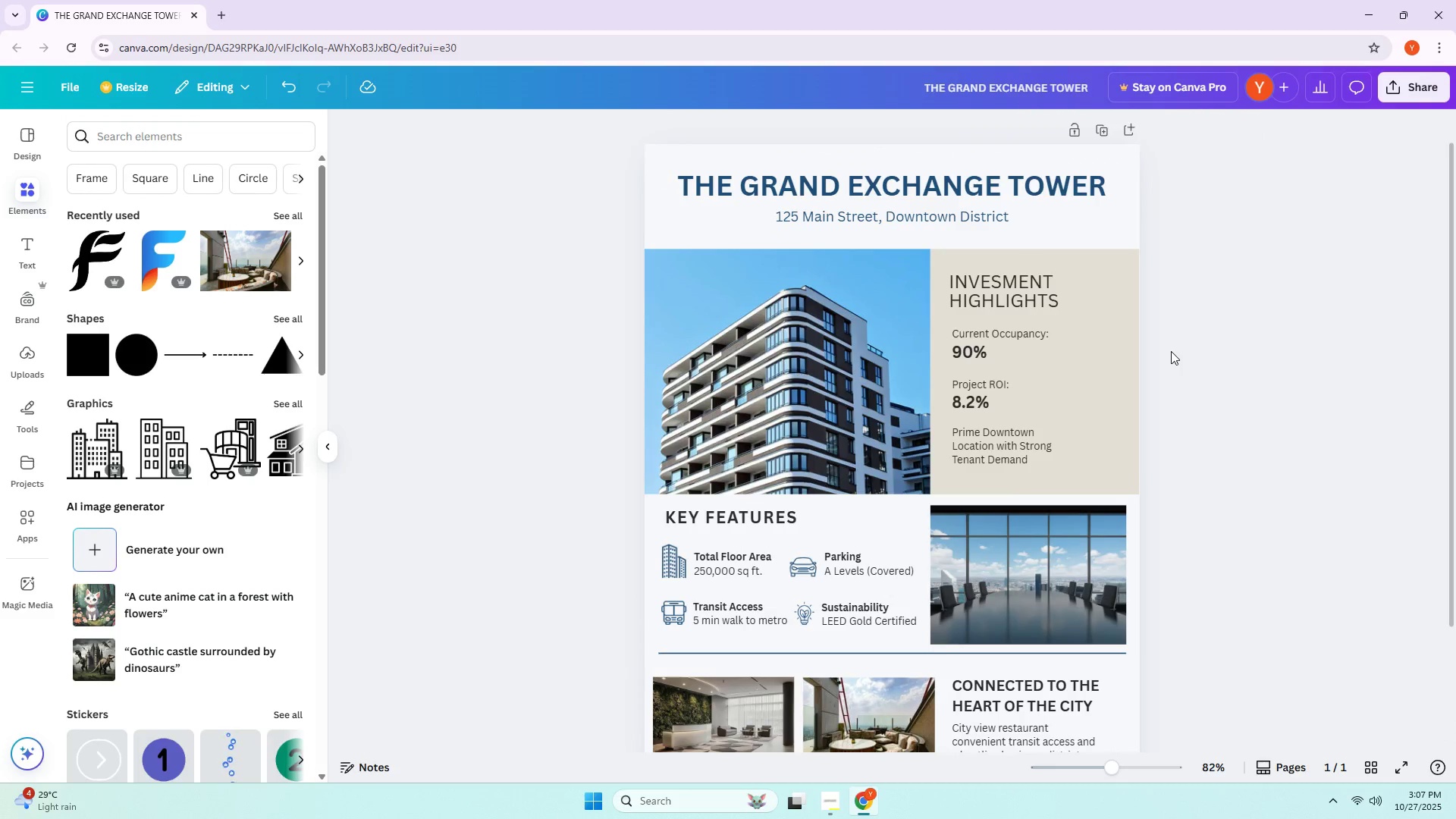 
scroll: coordinate [1171, 351], scroll_direction: down, amount: 1.0
 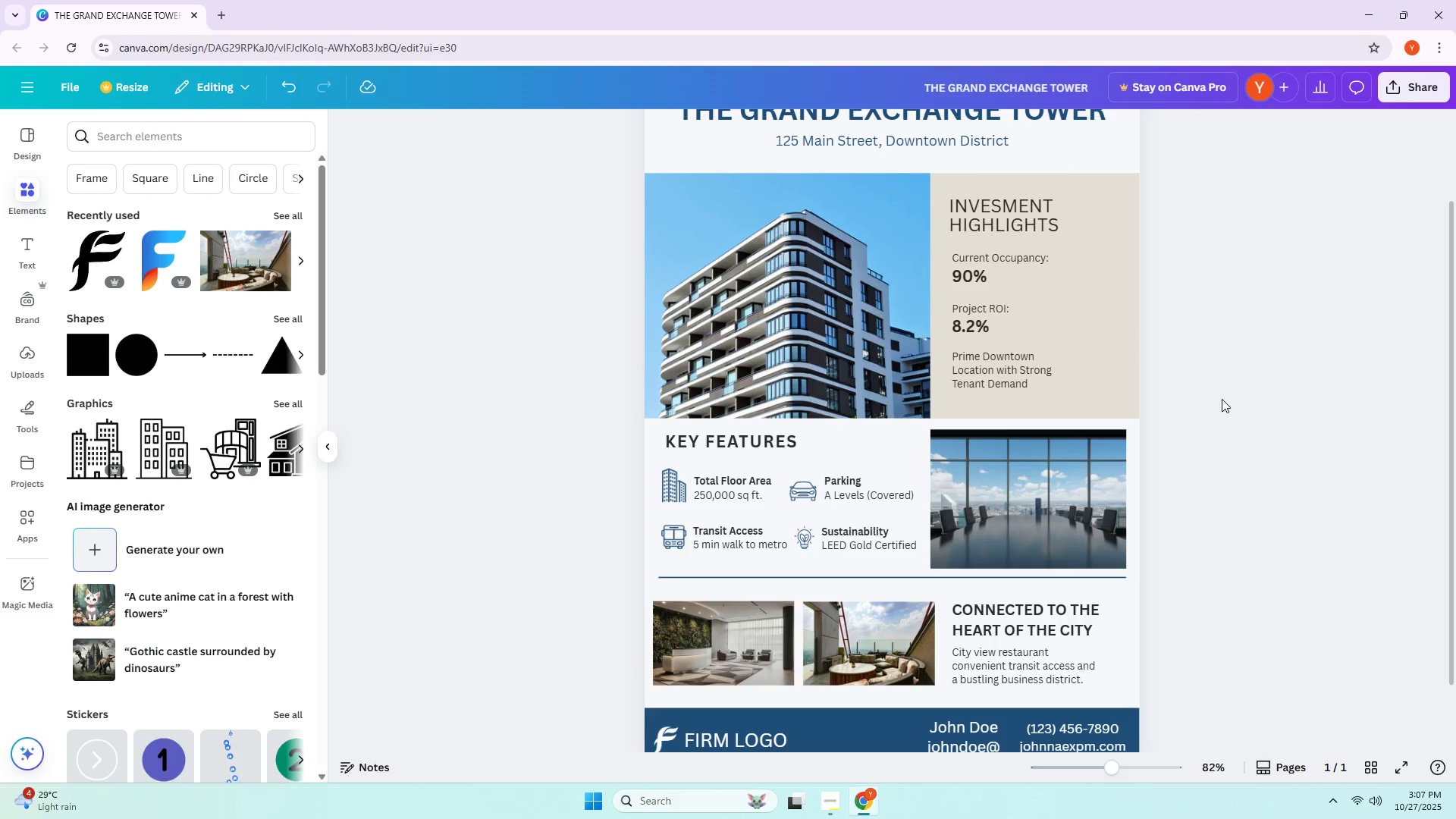 
wait(38.49)
 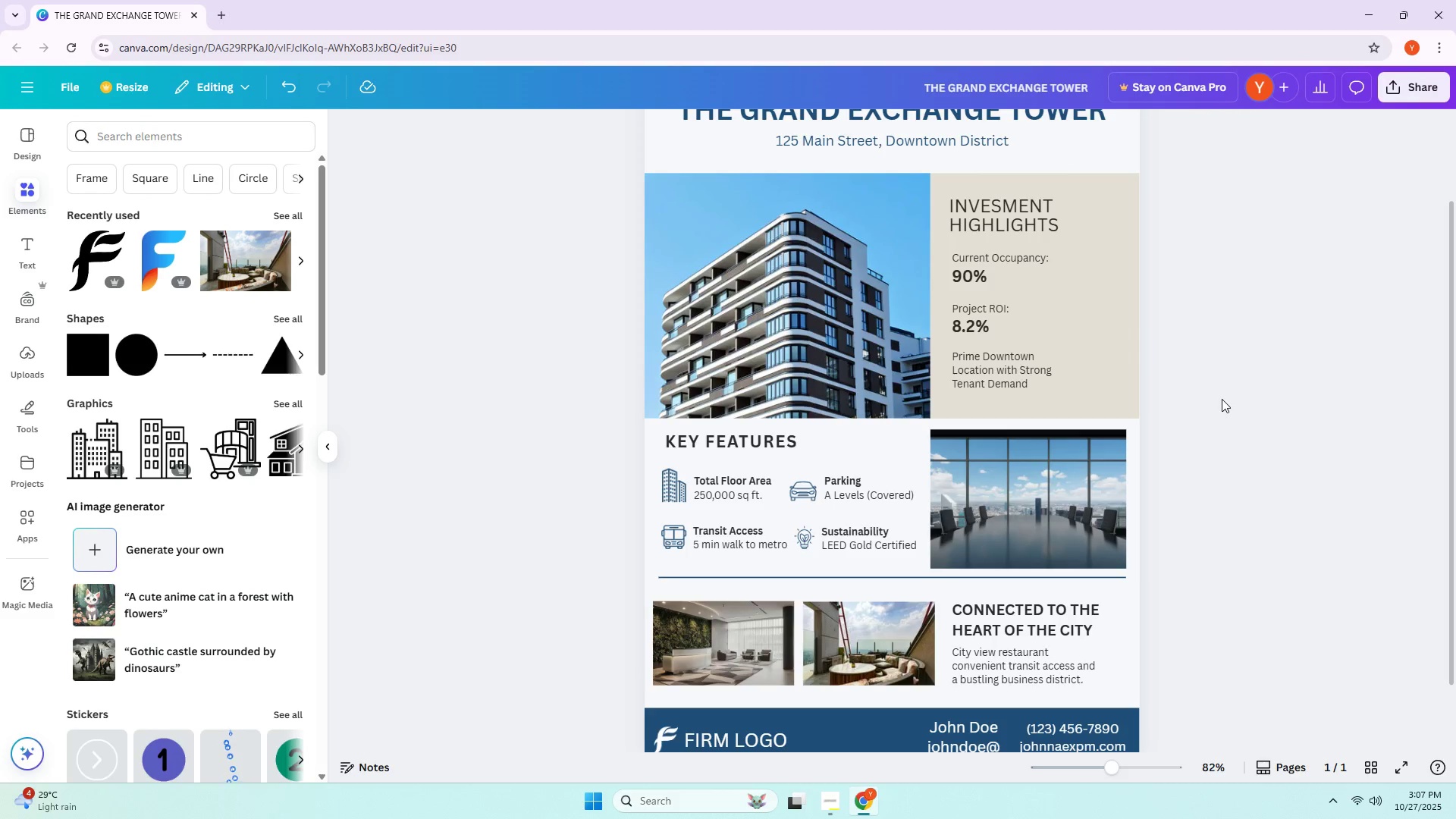 
left_click_drag(start_coordinate=[1013, 503], to_coordinate=[1015, 499])
 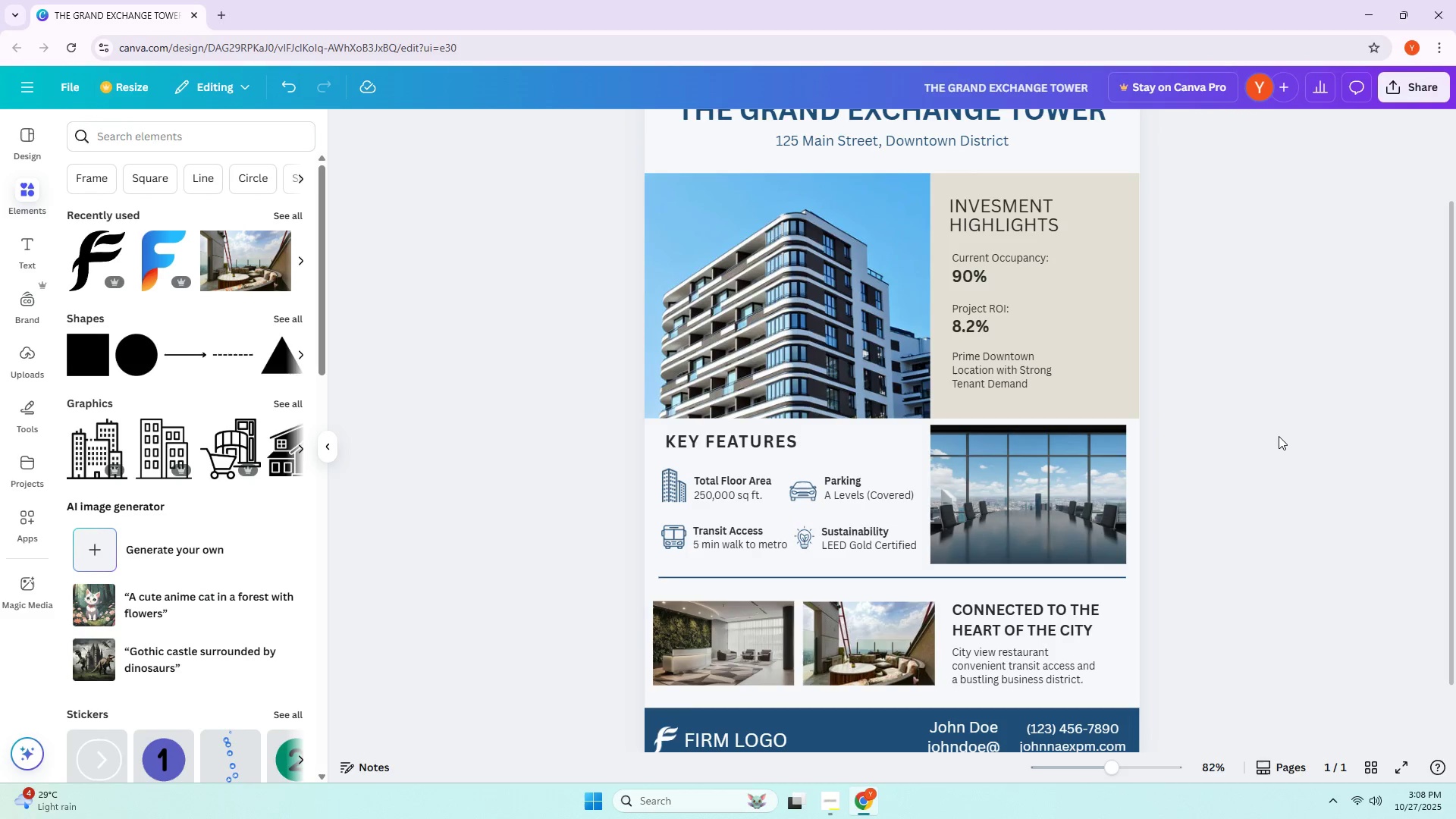 
scroll: coordinate [1281, 438], scroll_direction: down, amount: 2.0
 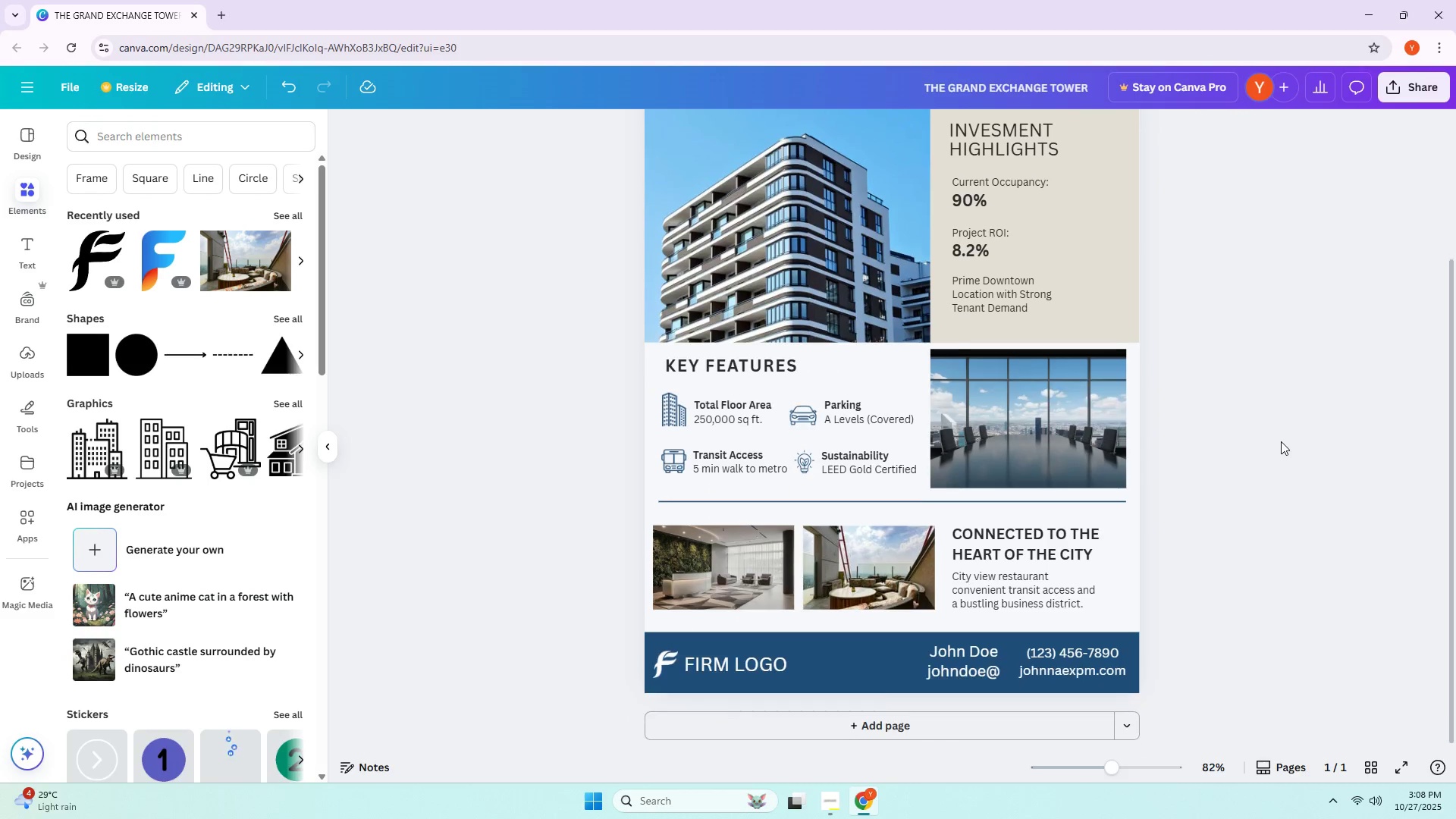 
hold_key(key=ControlLeft, duration=0.61)
scroll: coordinate [1285, 438], scroll_direction: down, amount: 1.0
 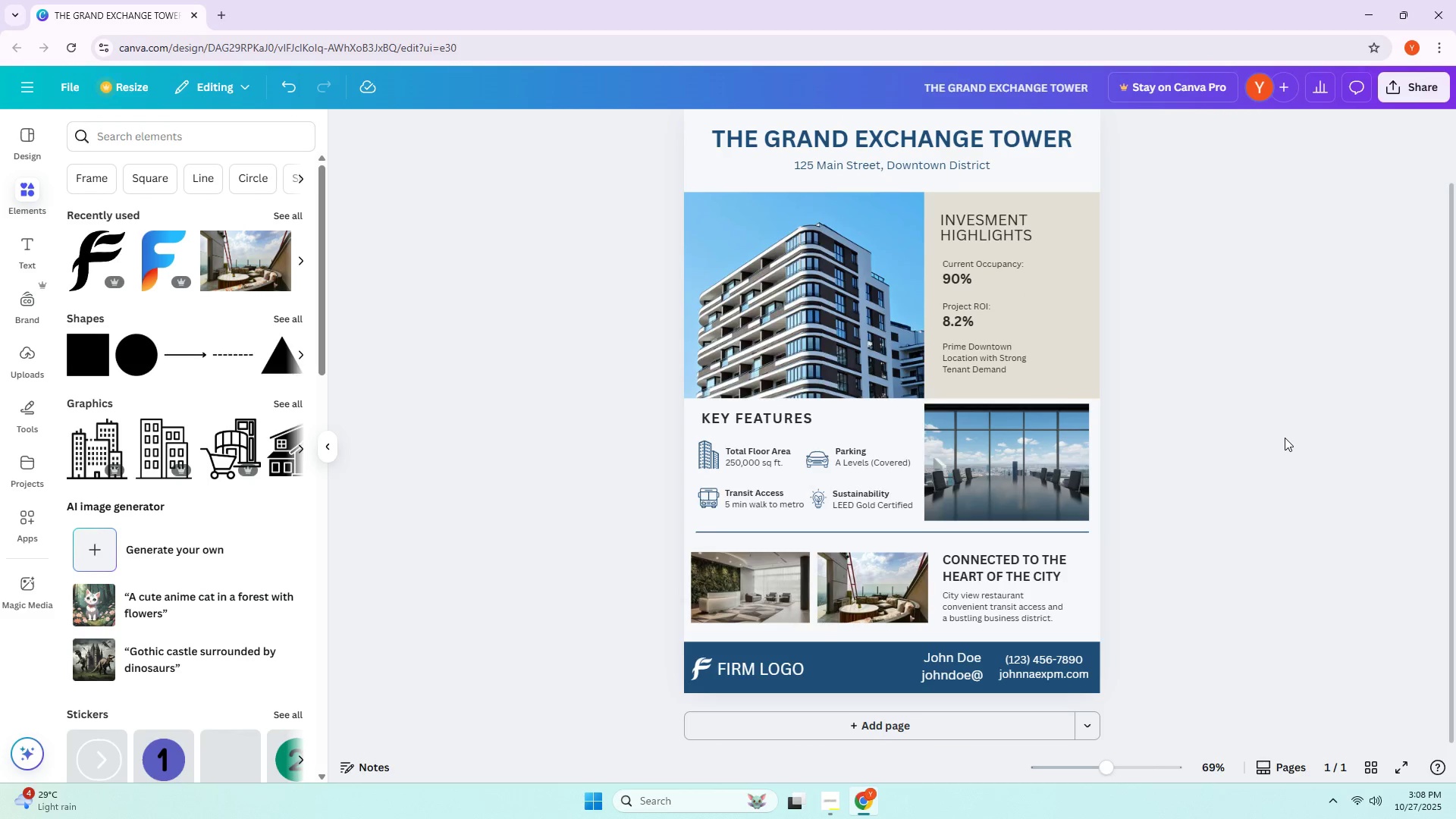 
scroll: coordinate [1285, 438], scroll_direction: none, amount: 0.0
 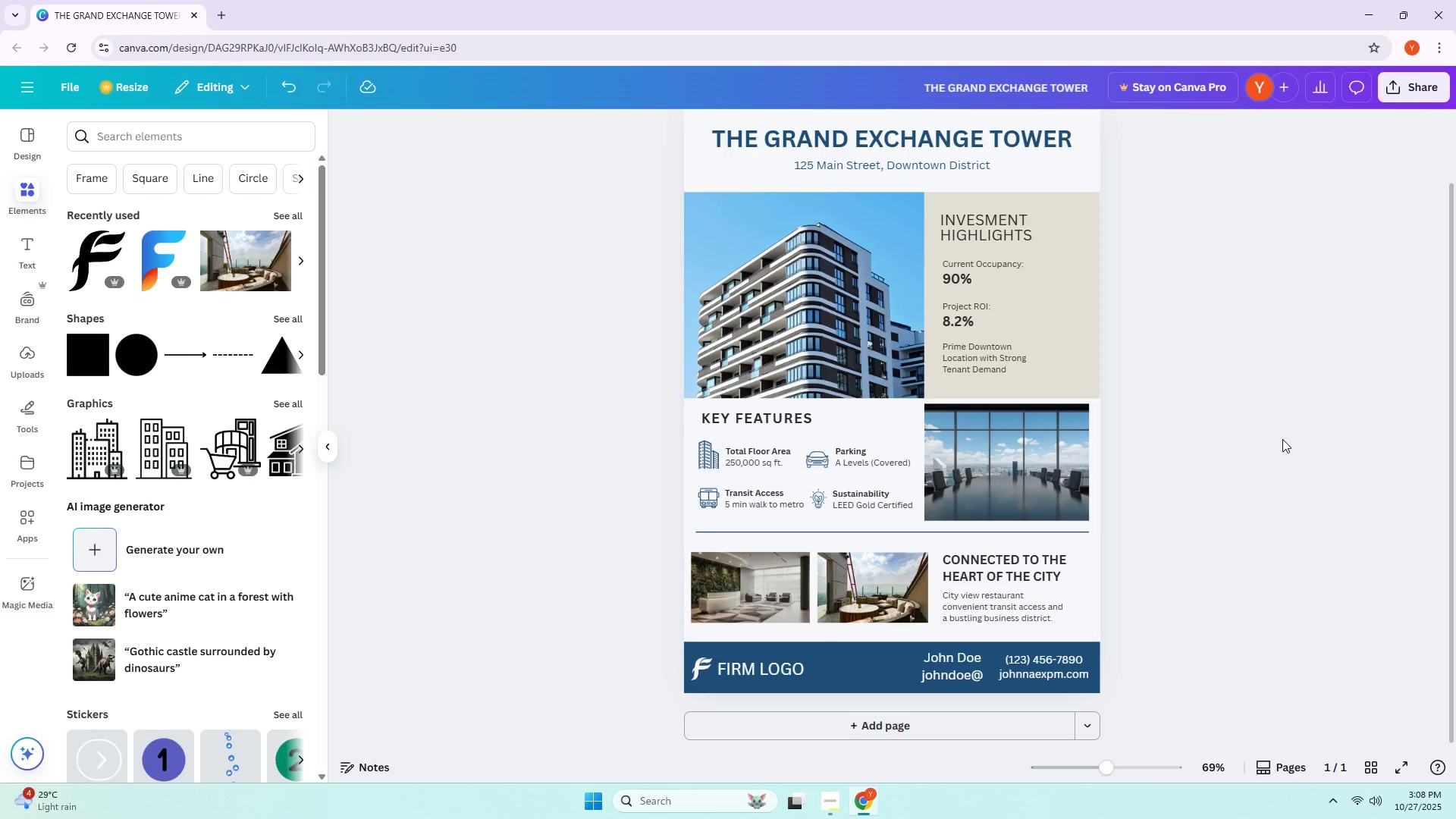 
scroll: coordinate [1282, 439], scroll_direction: up, amount: 1.0
 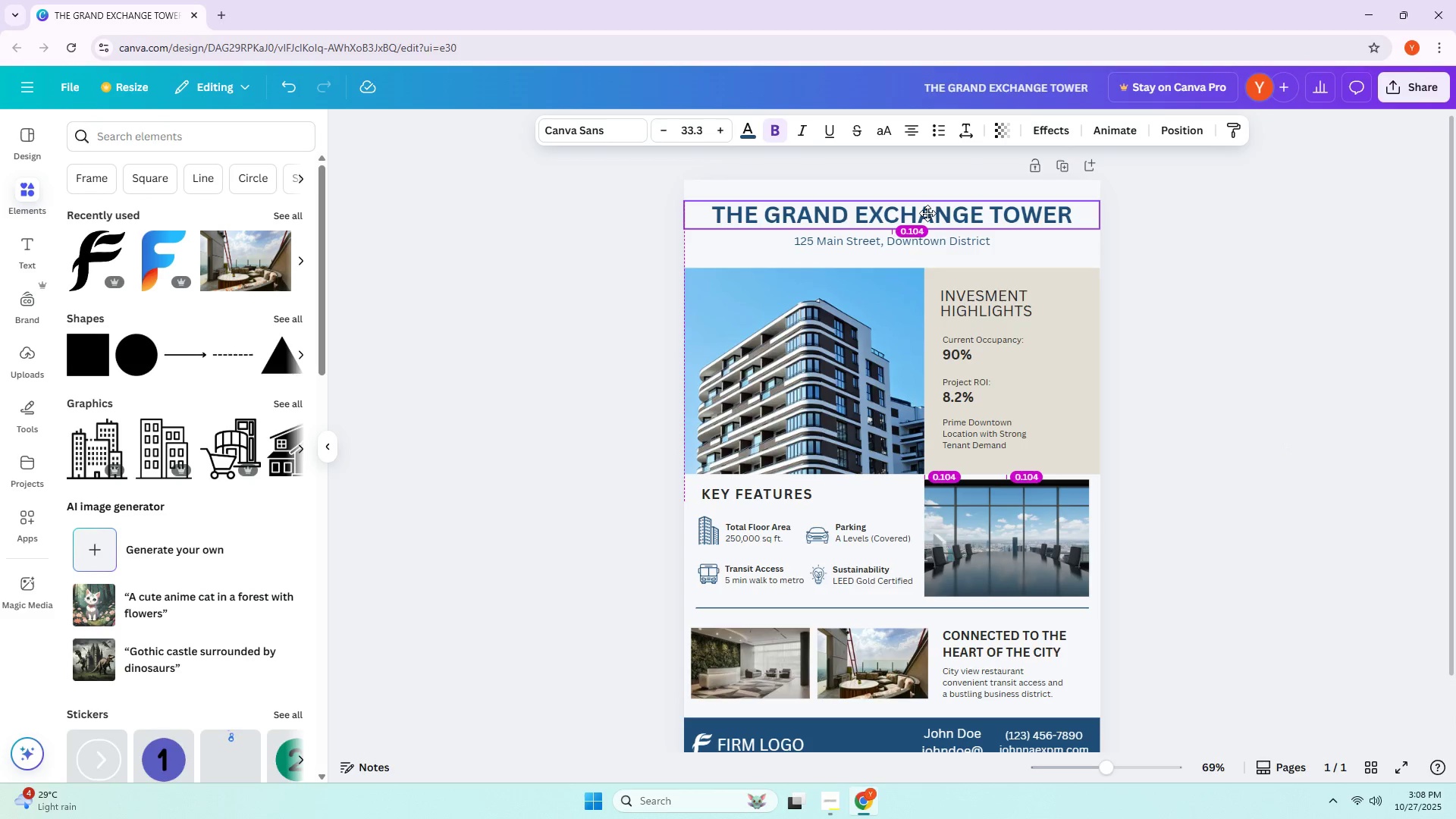 
left_click([927, 213])
 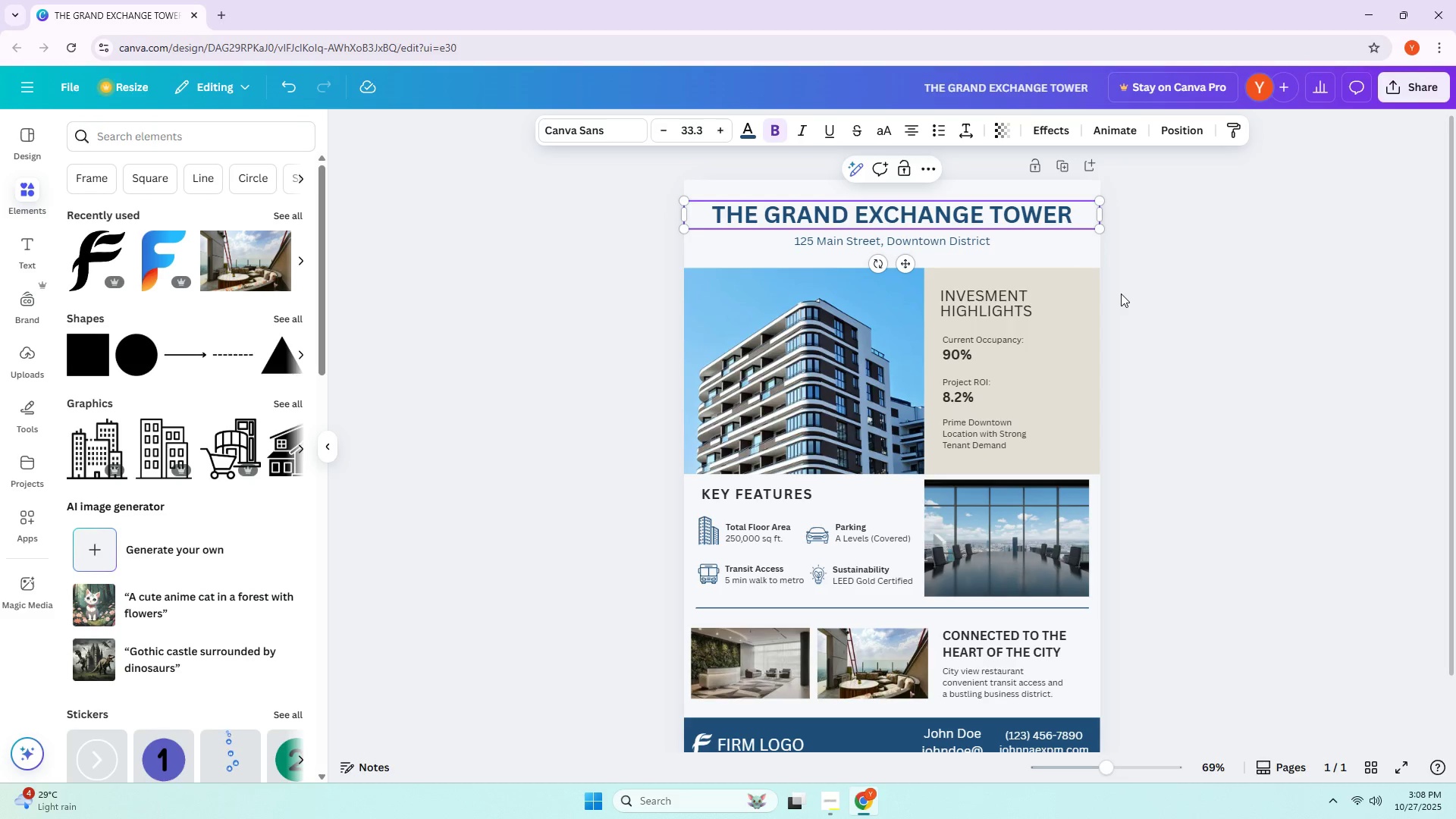 
wait(18.51)
 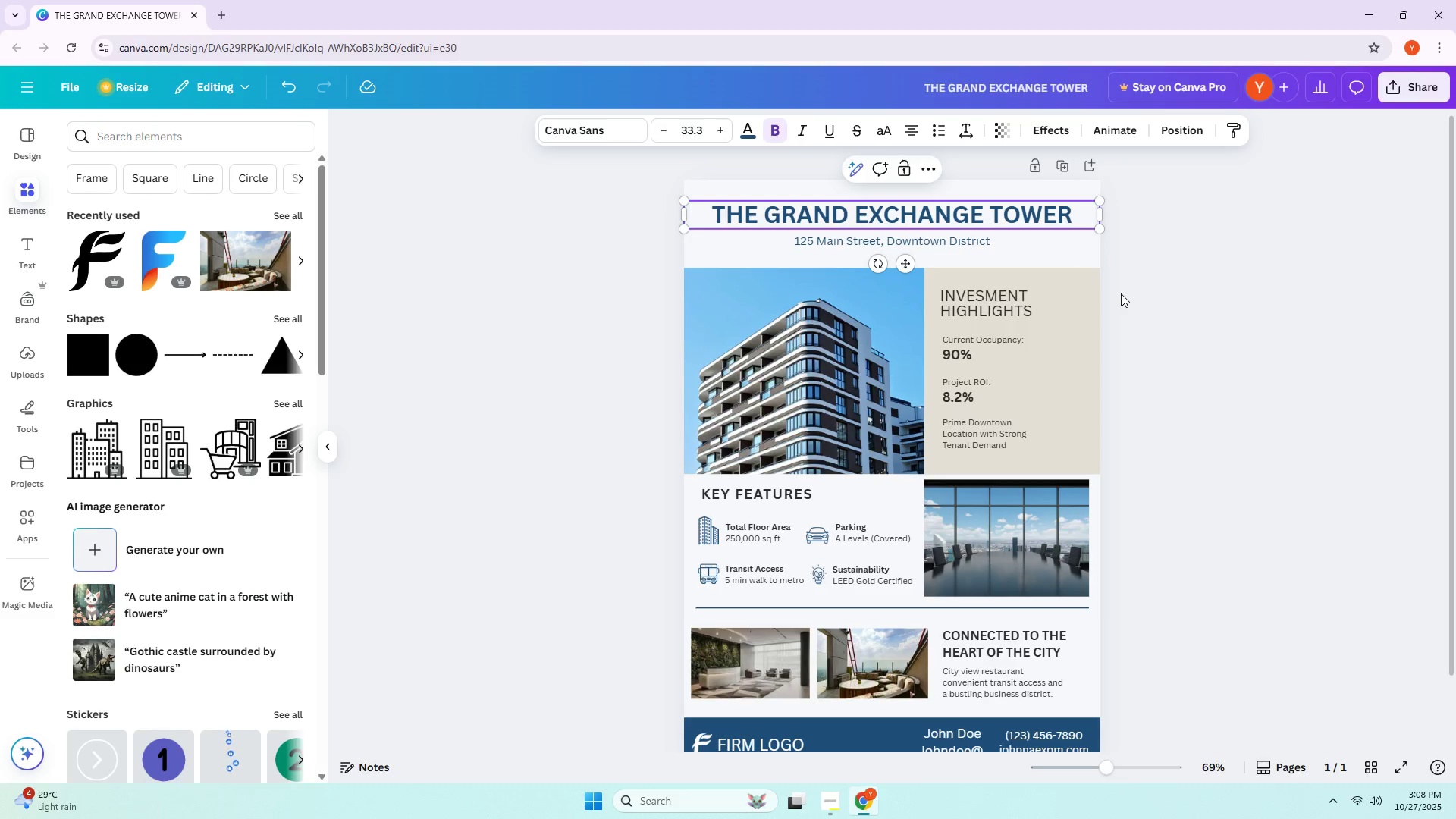 
left_click([1146, 303])
 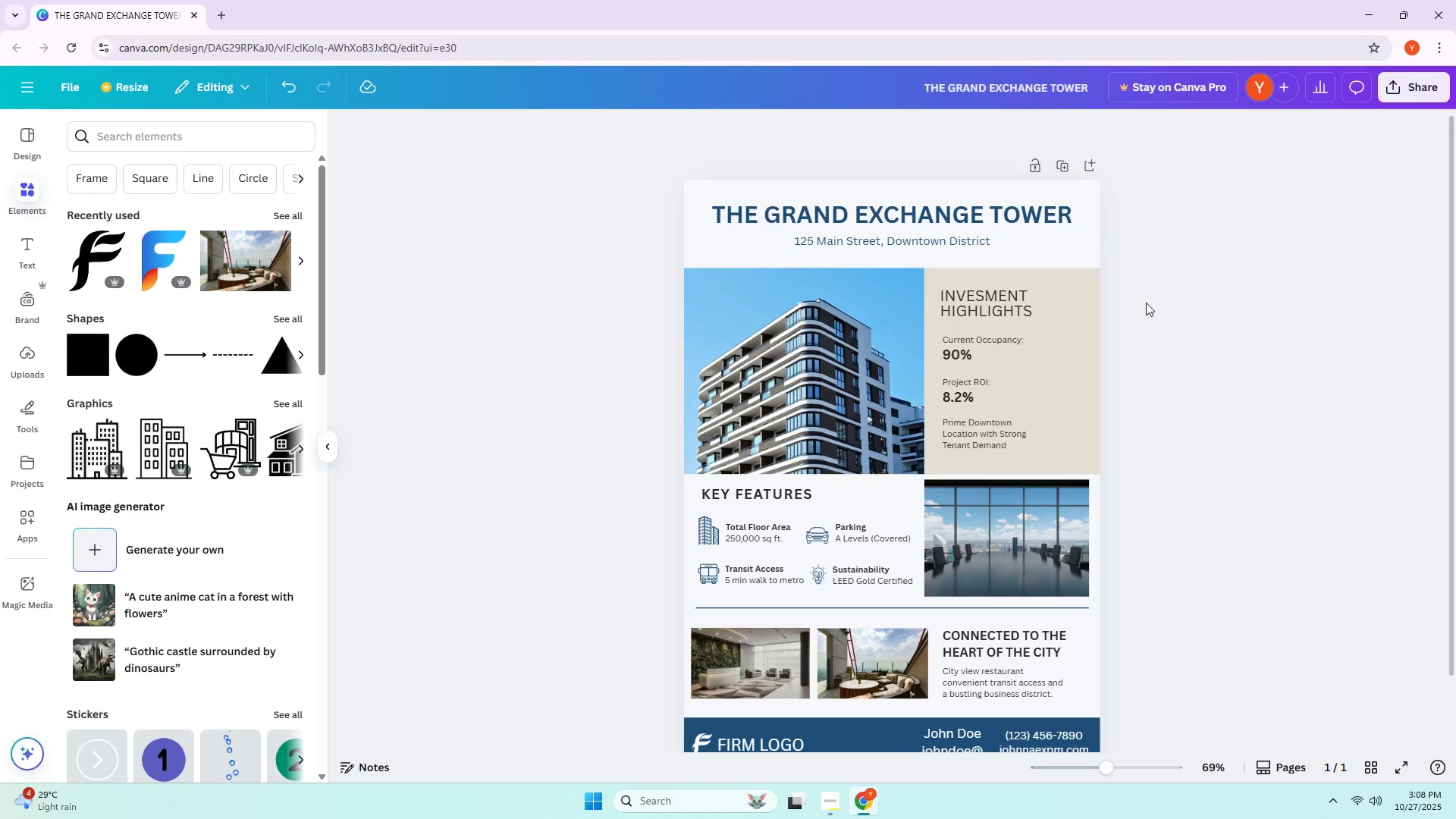 
scroll: coordinate [1151, 315], scroll_direction: down, amount: 9.0
 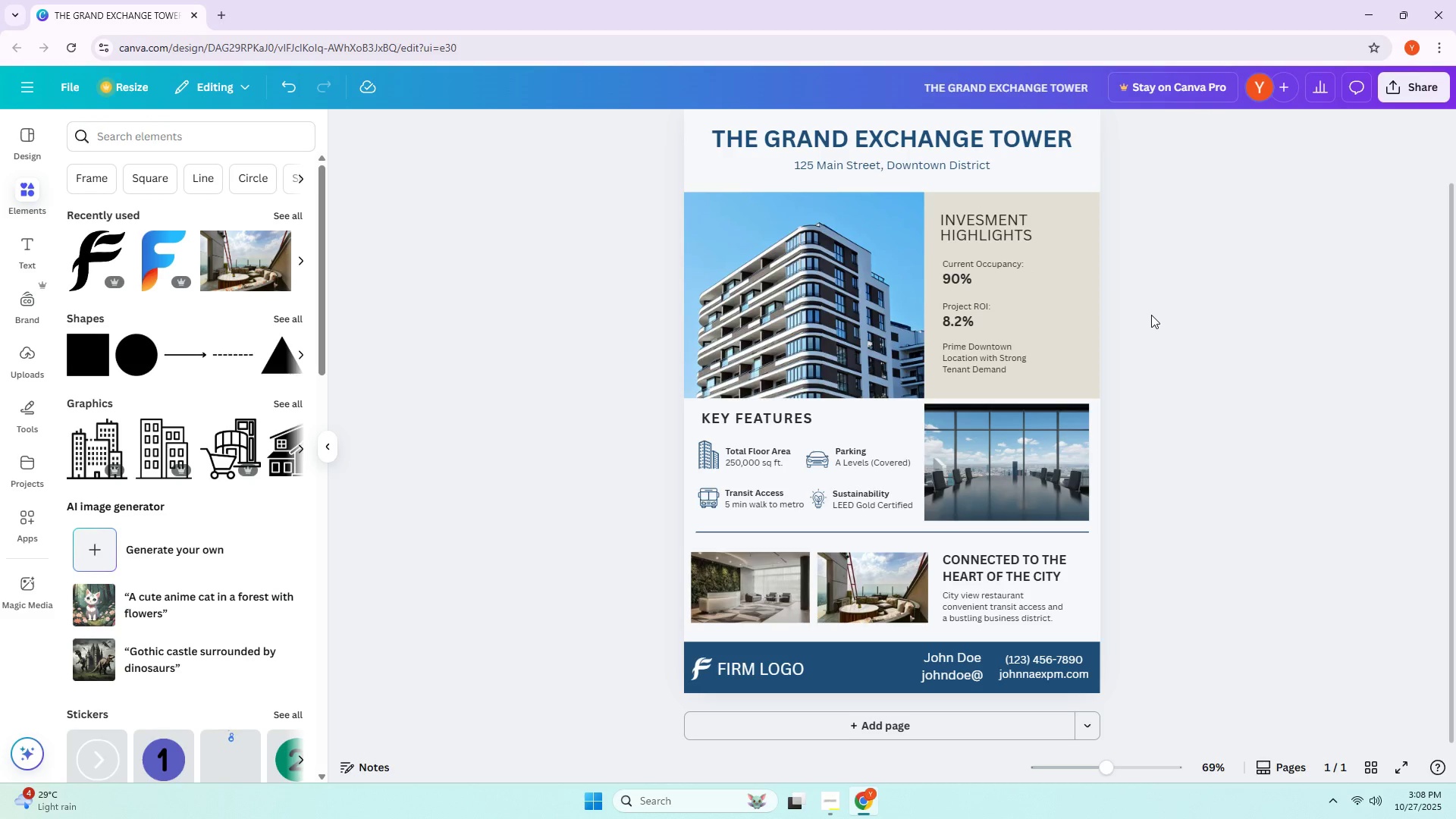 
left_click_drag(start_coordinate=[1026, 432], to_coordinate=[1028, 438])
 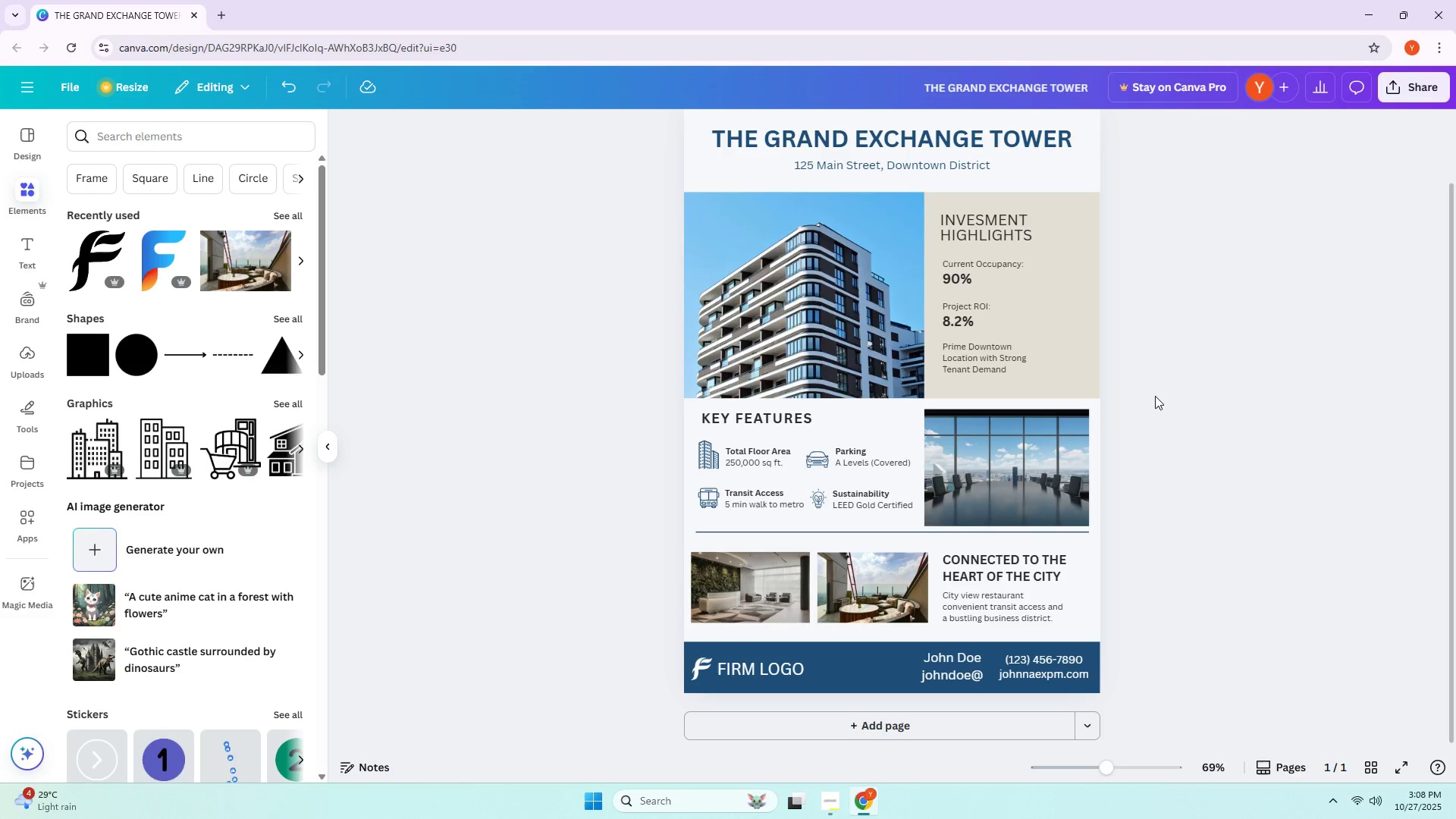 
wait(12.18)
 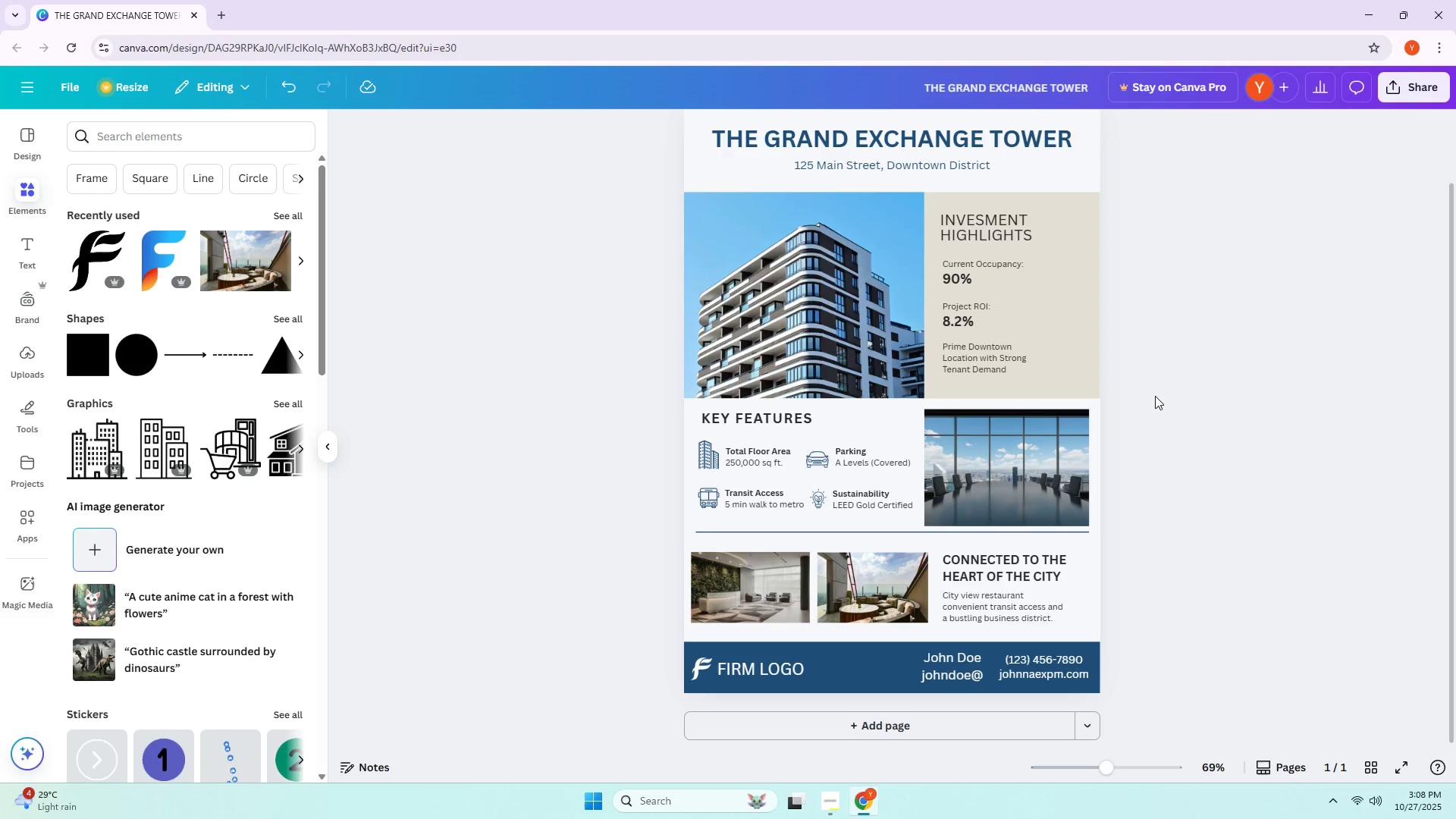 
left_click([1150, 393])
 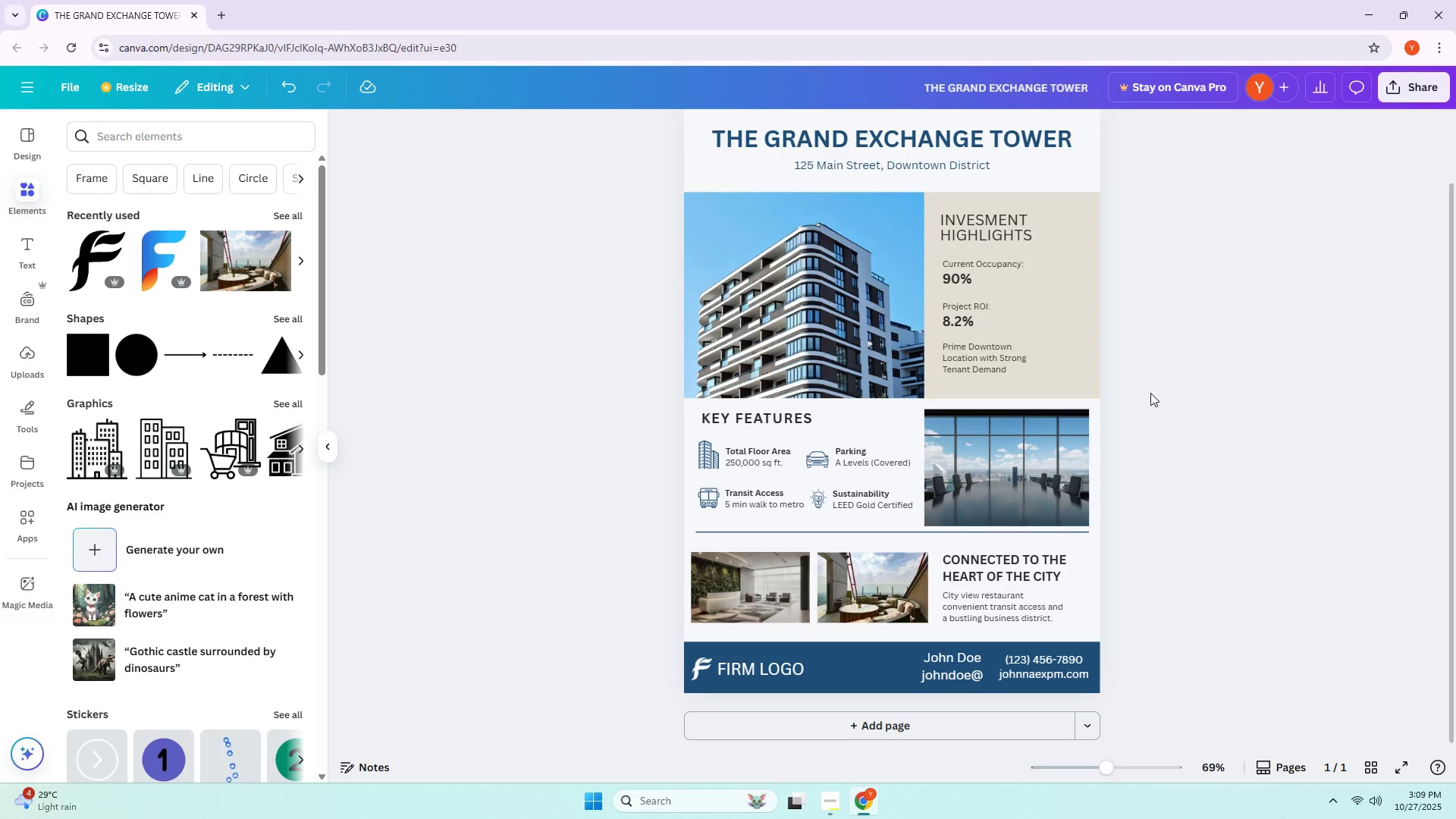 
wait(15.49)
 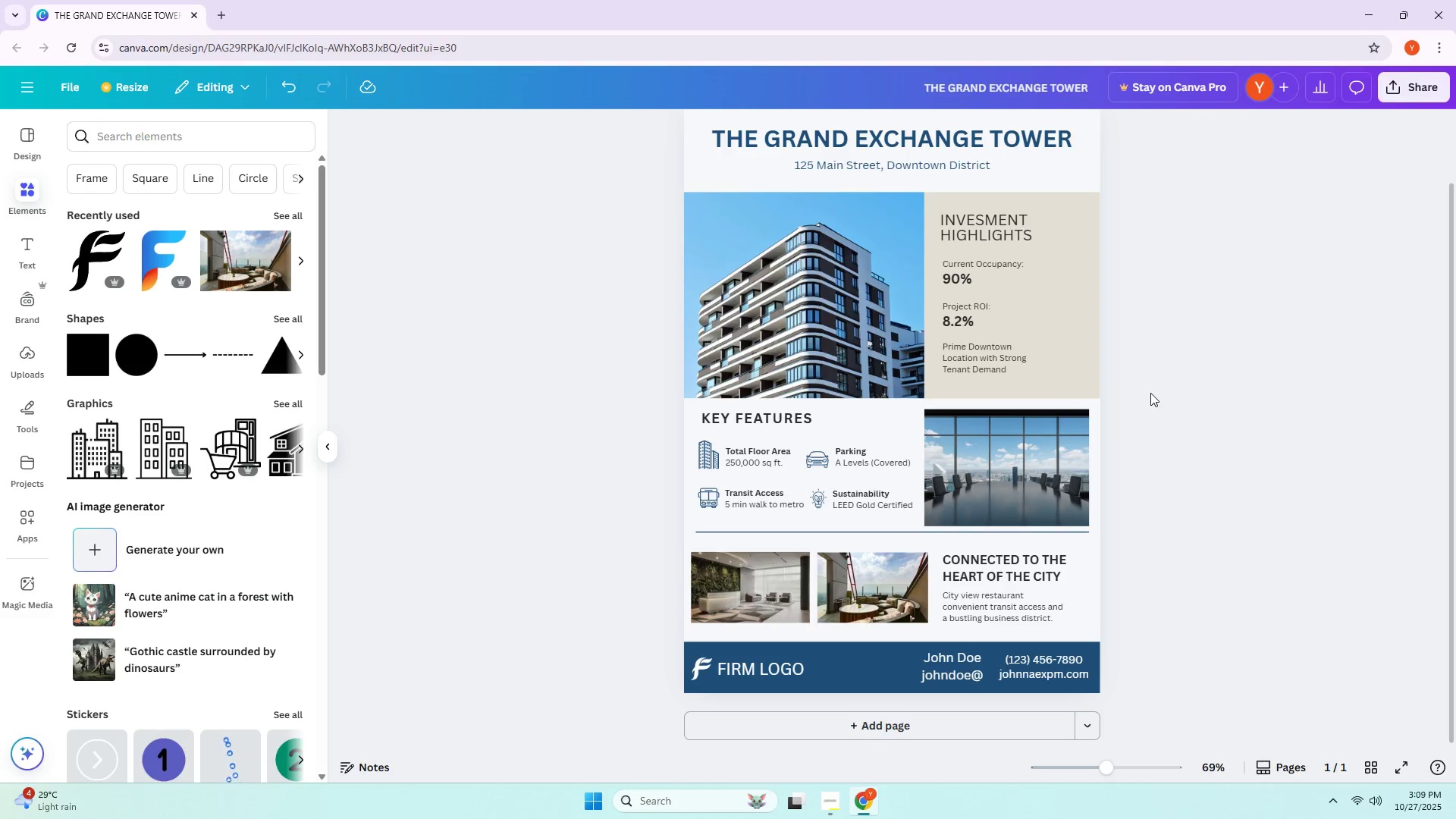 
scroll: coordinate [1035, 378], scroll_direction: up, amount: 1.0
 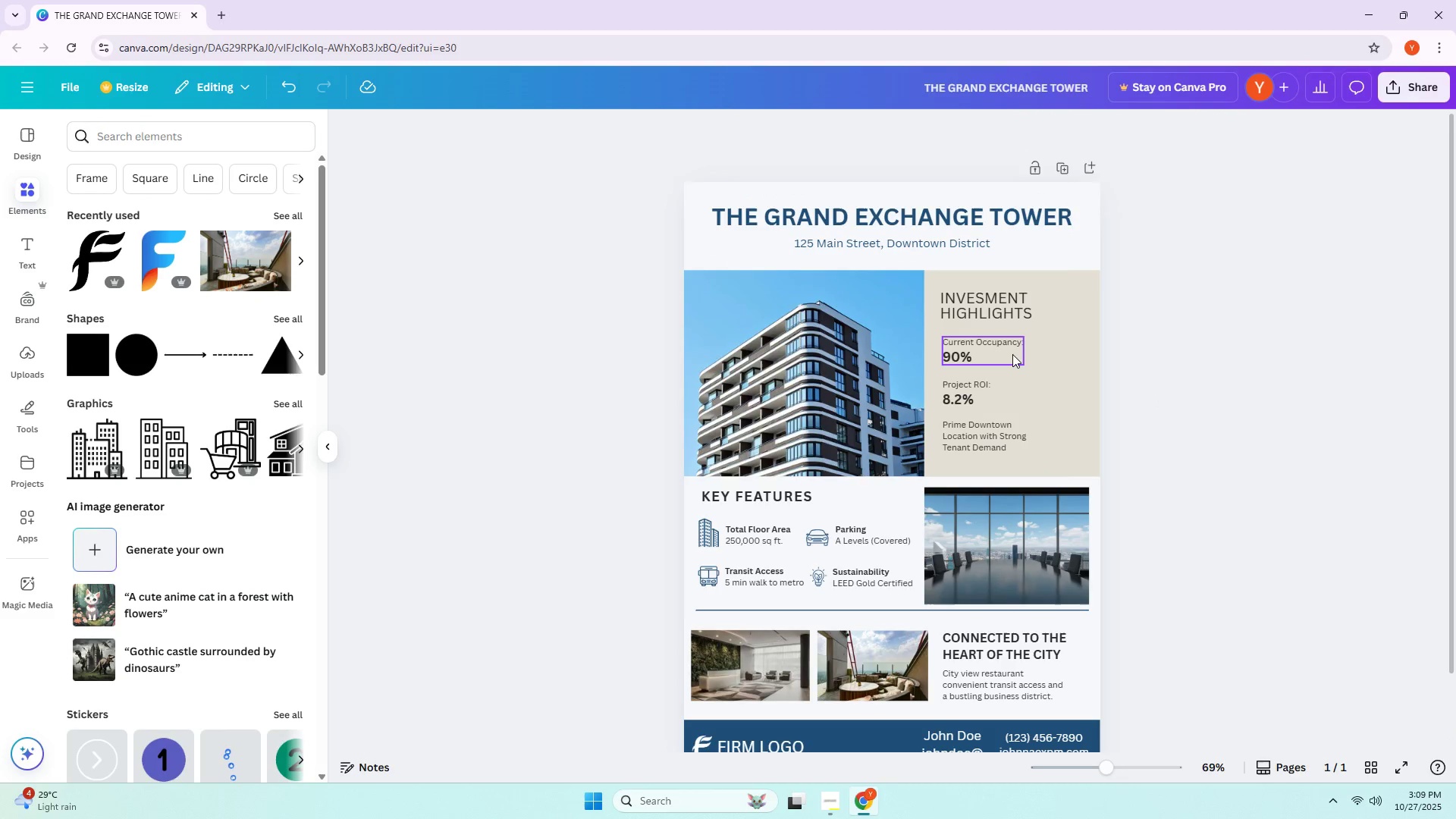 
scroll: coordinate [1181, 391], scroll_direction: down, amount: 6.0
 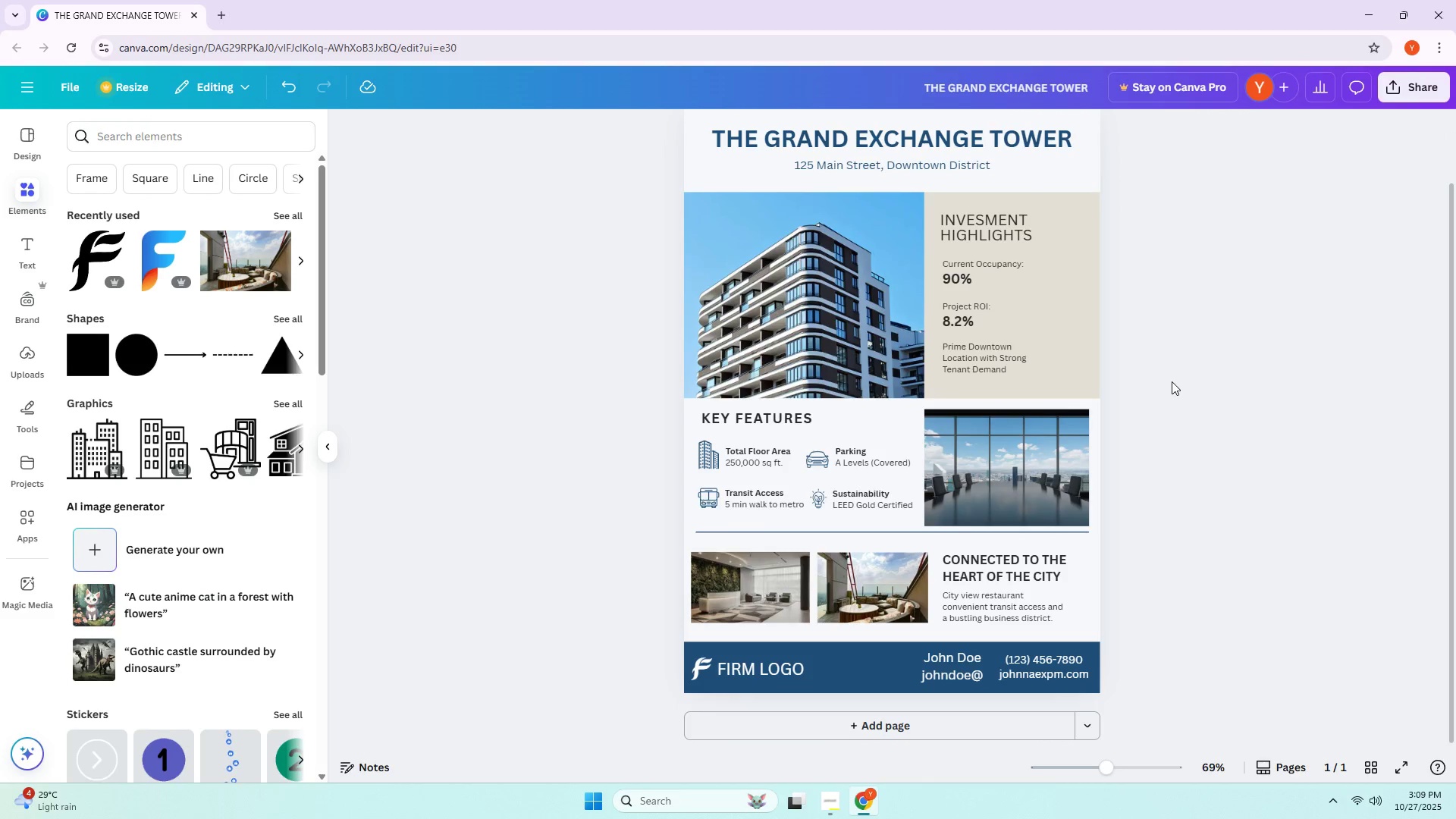 
scroll: coordinate [1172, 381], scroll_direction: up, amount: 5.0
 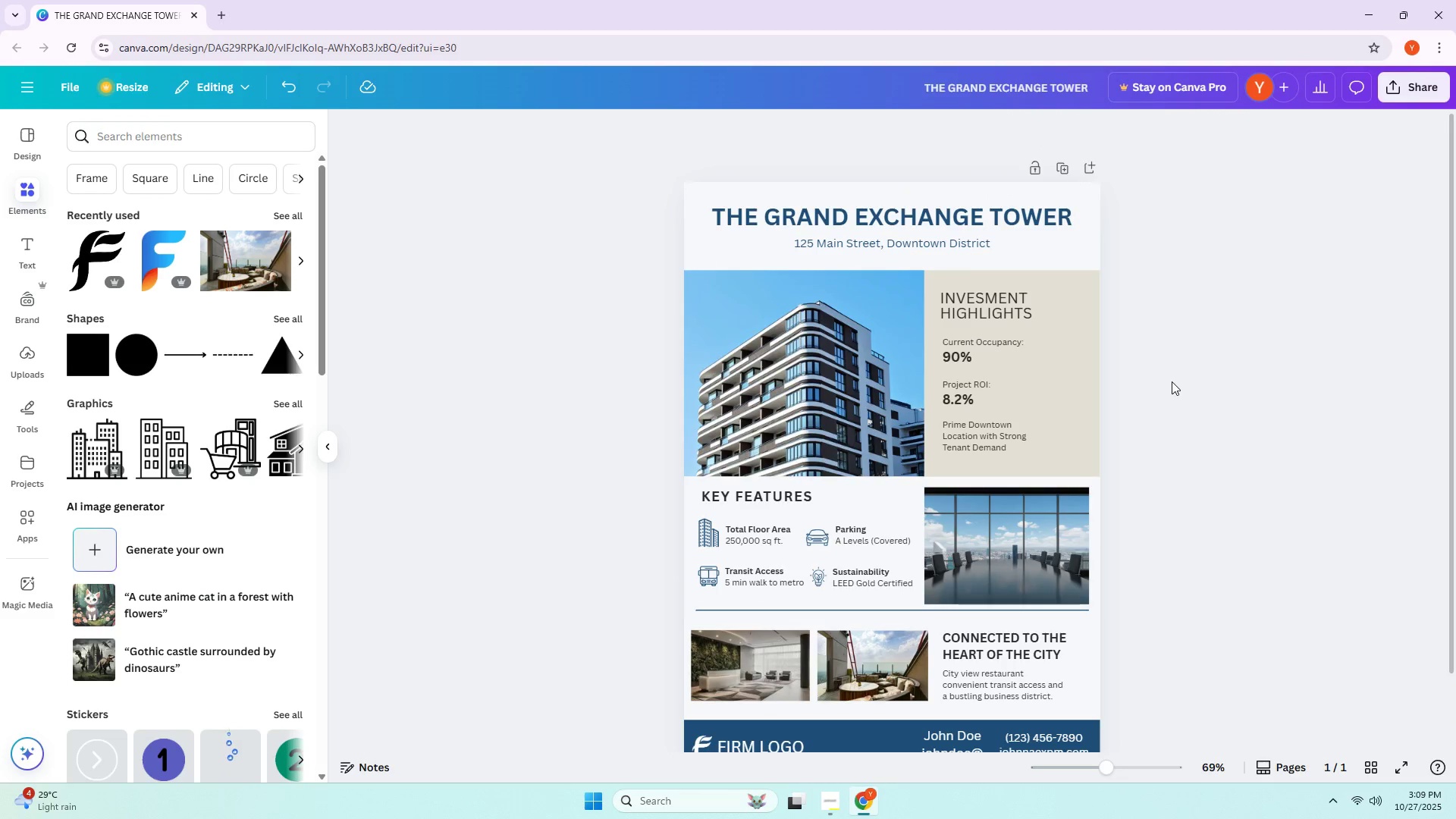 
scroll: coordinate [1160, 381], scroll_direction: down, amount: 1.0
 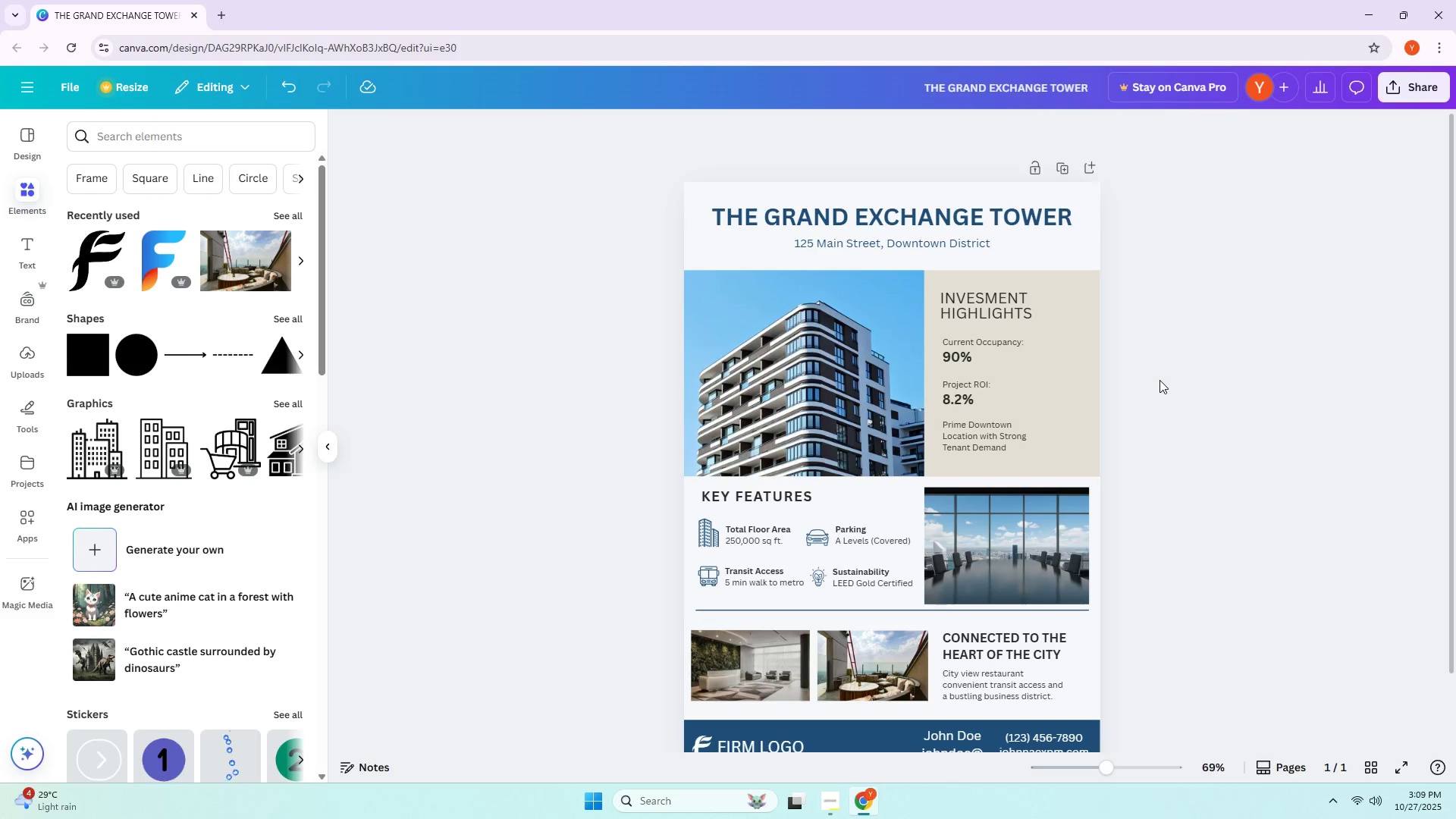 
wait(8.66)
 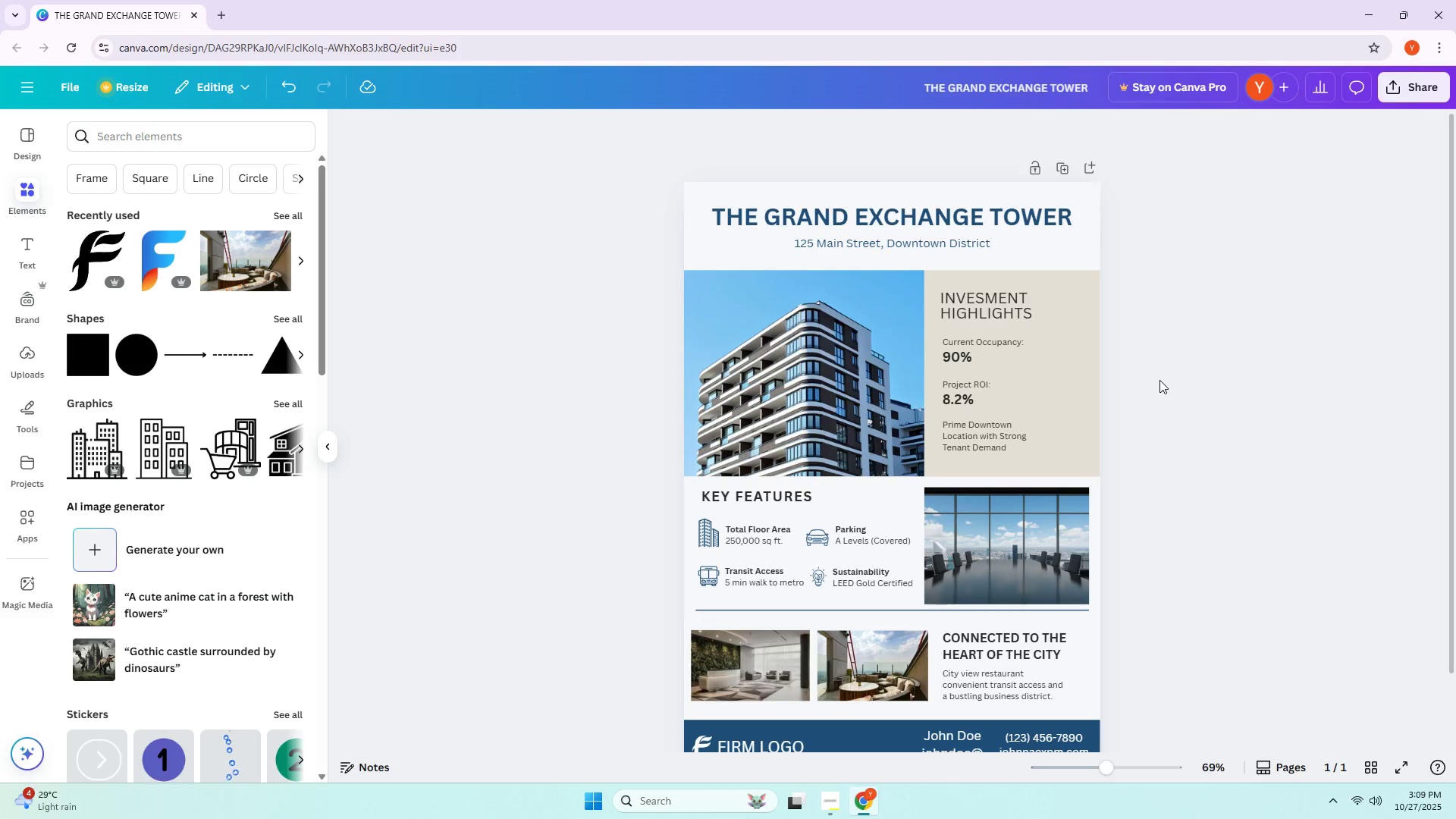 
scroll: coordinate [1159, 380], scroll_direction: down, amount: 3.0
 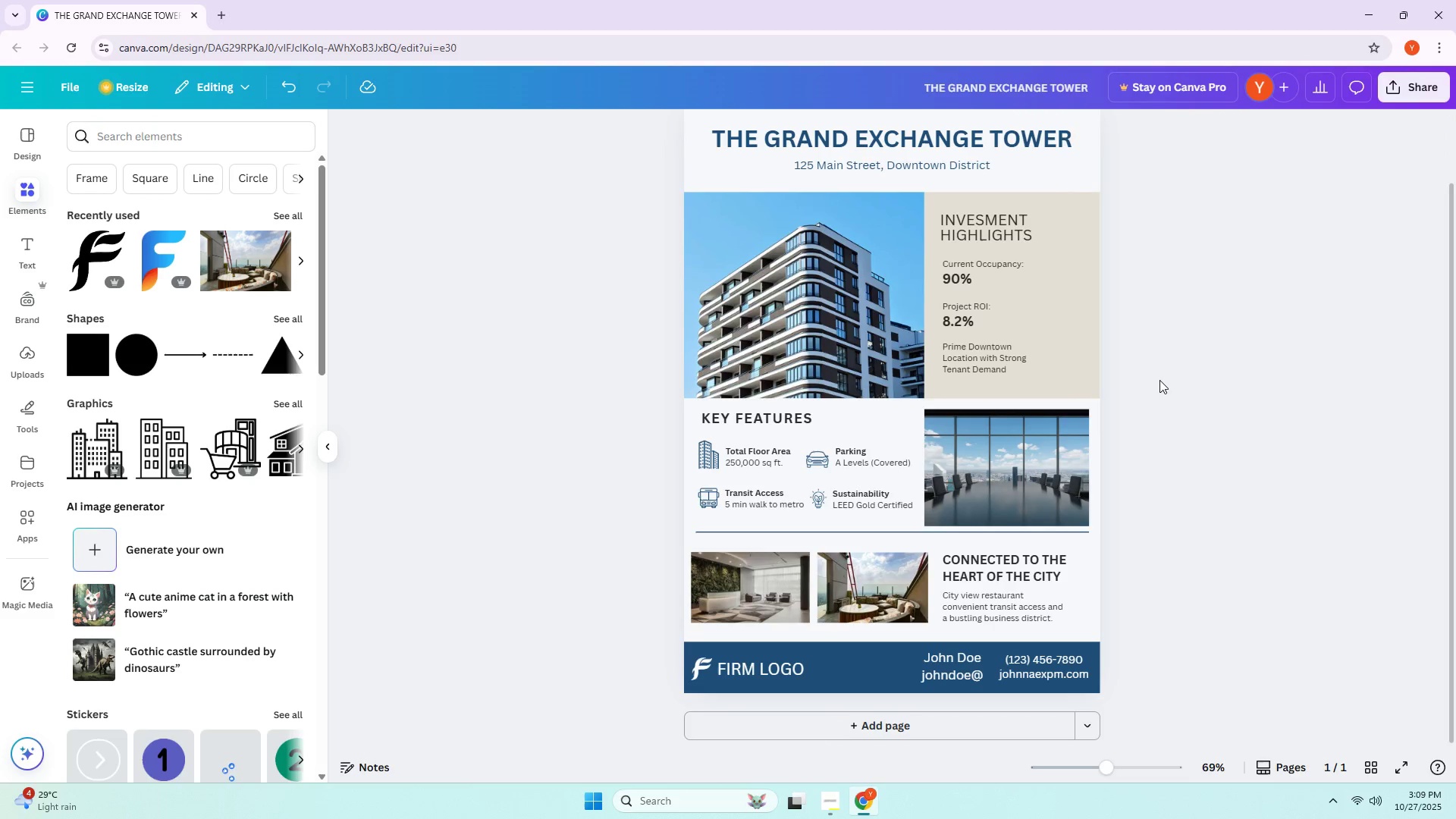 
left_click([1159, 378])
 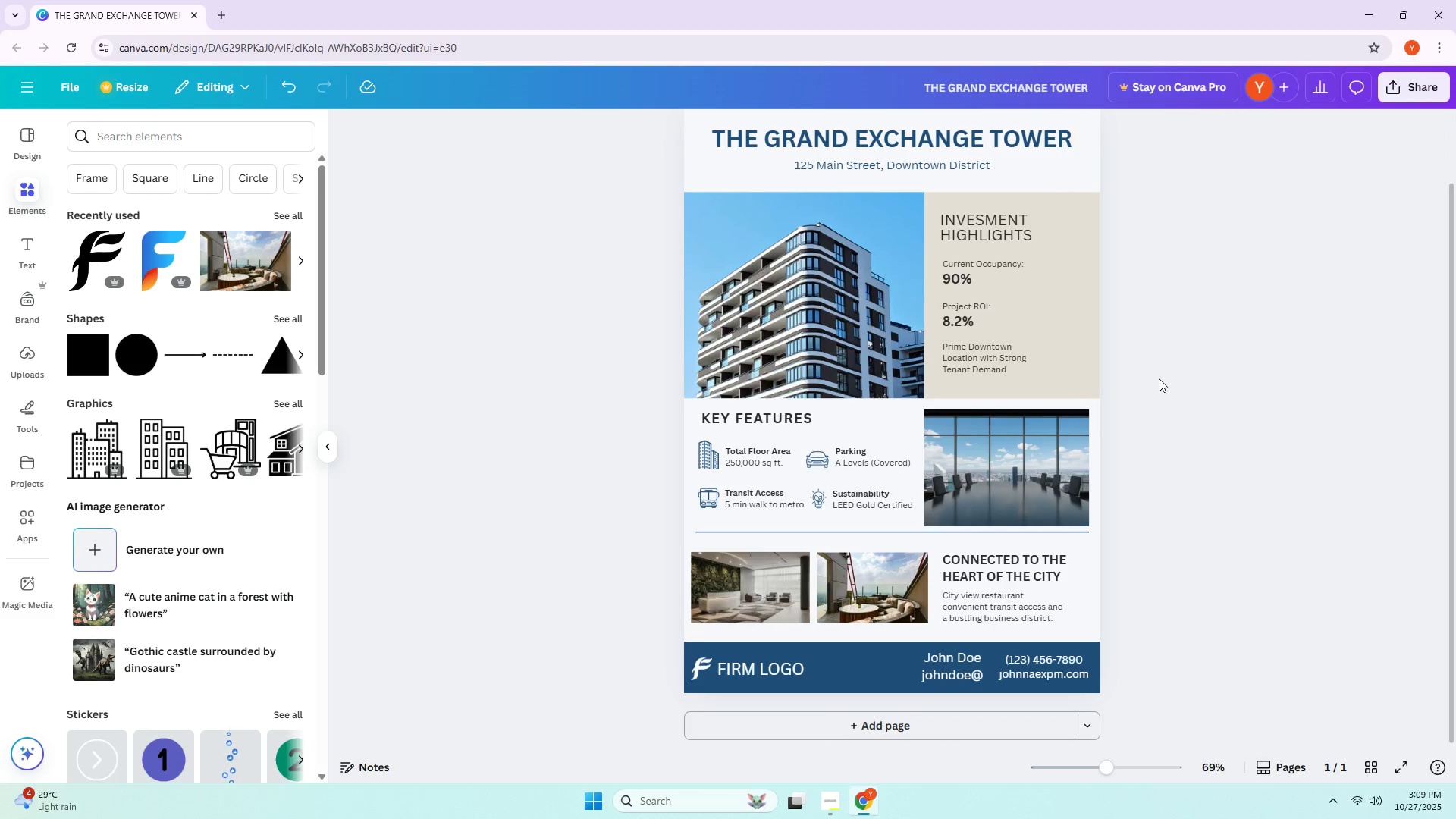 
scroll: coordinate [965, 303], scroll_direction: up, amount: 2.0
 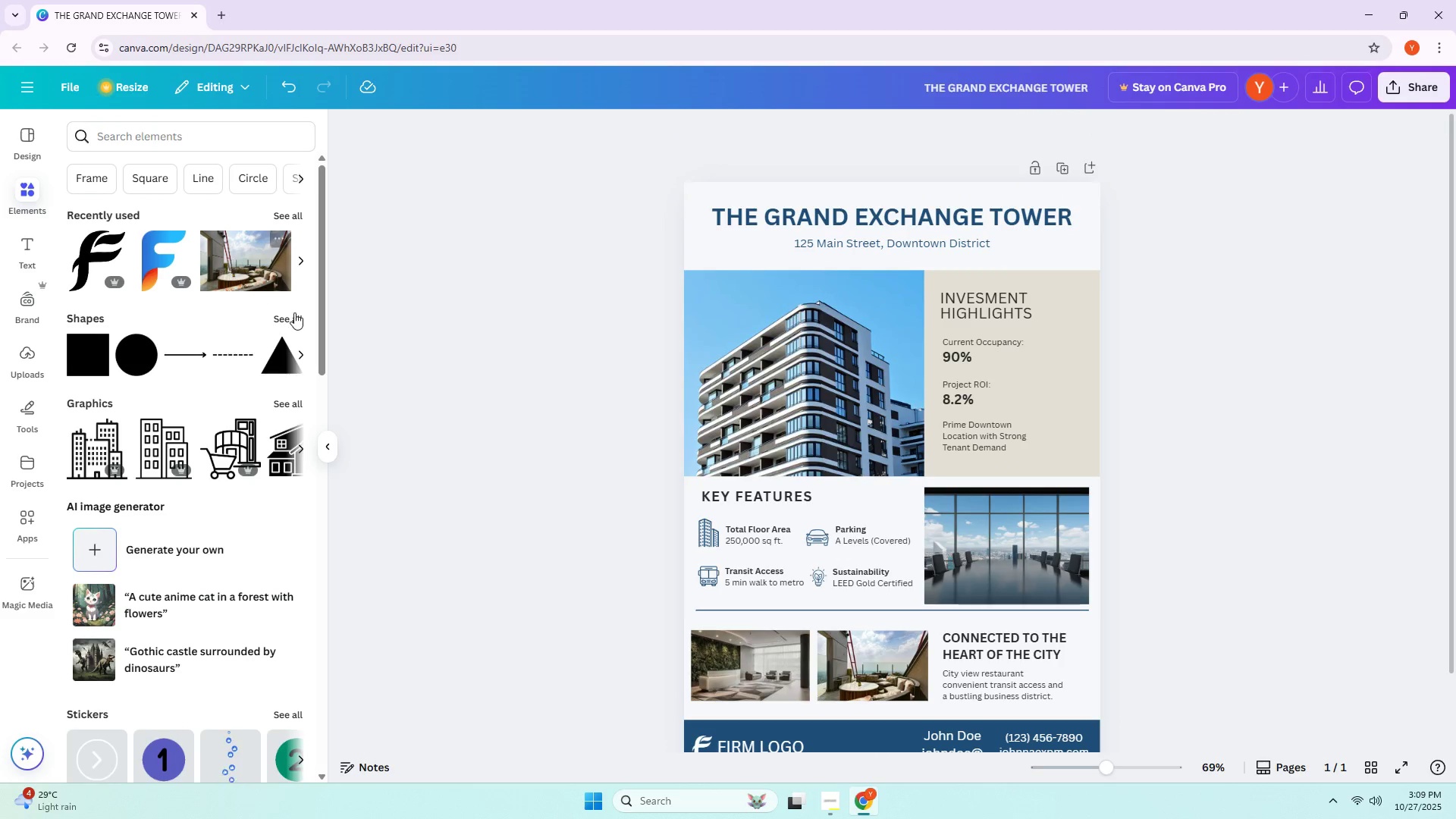 
key(Alt+AltLeft)
 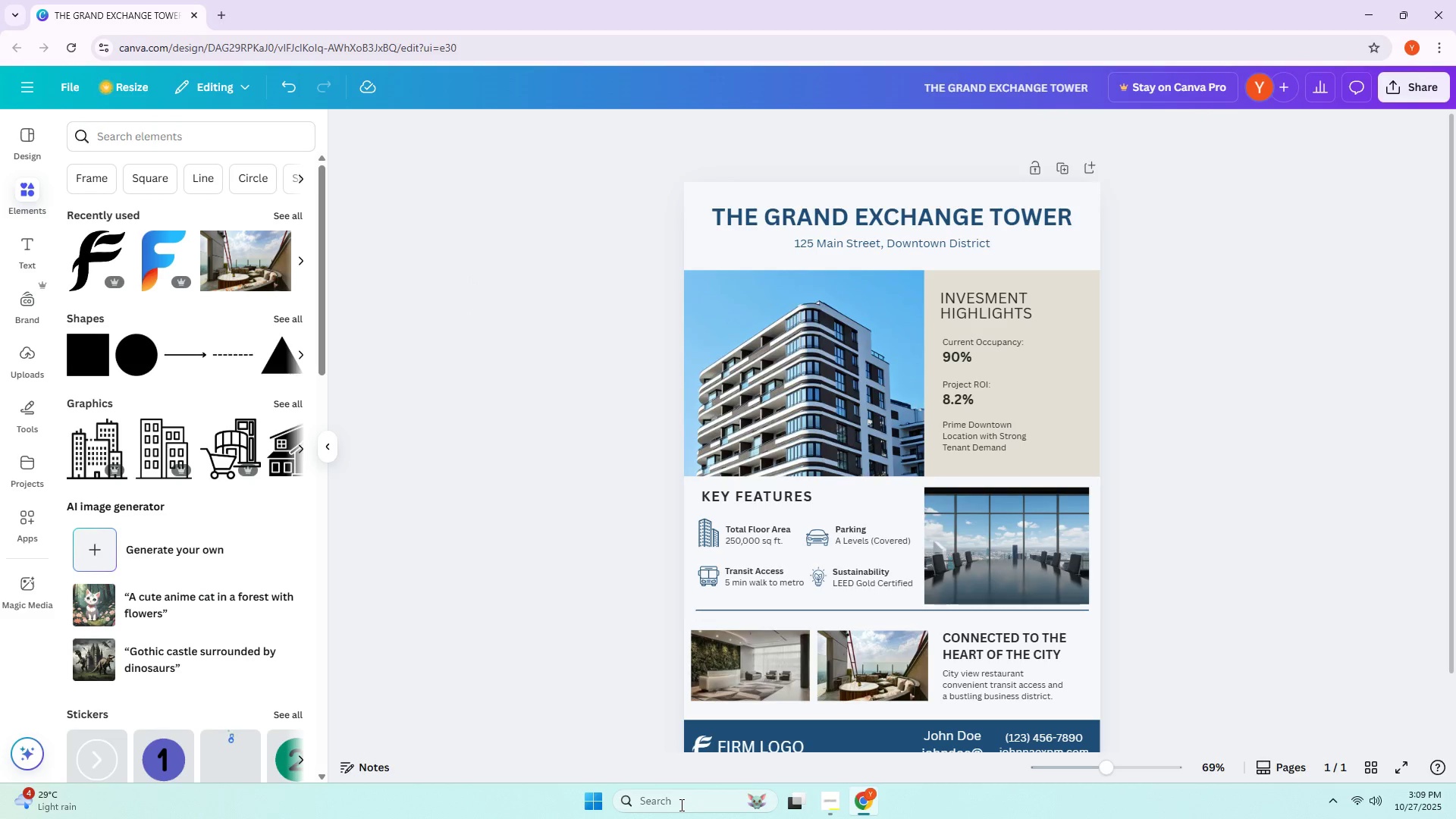 
double_click([680, 805])
 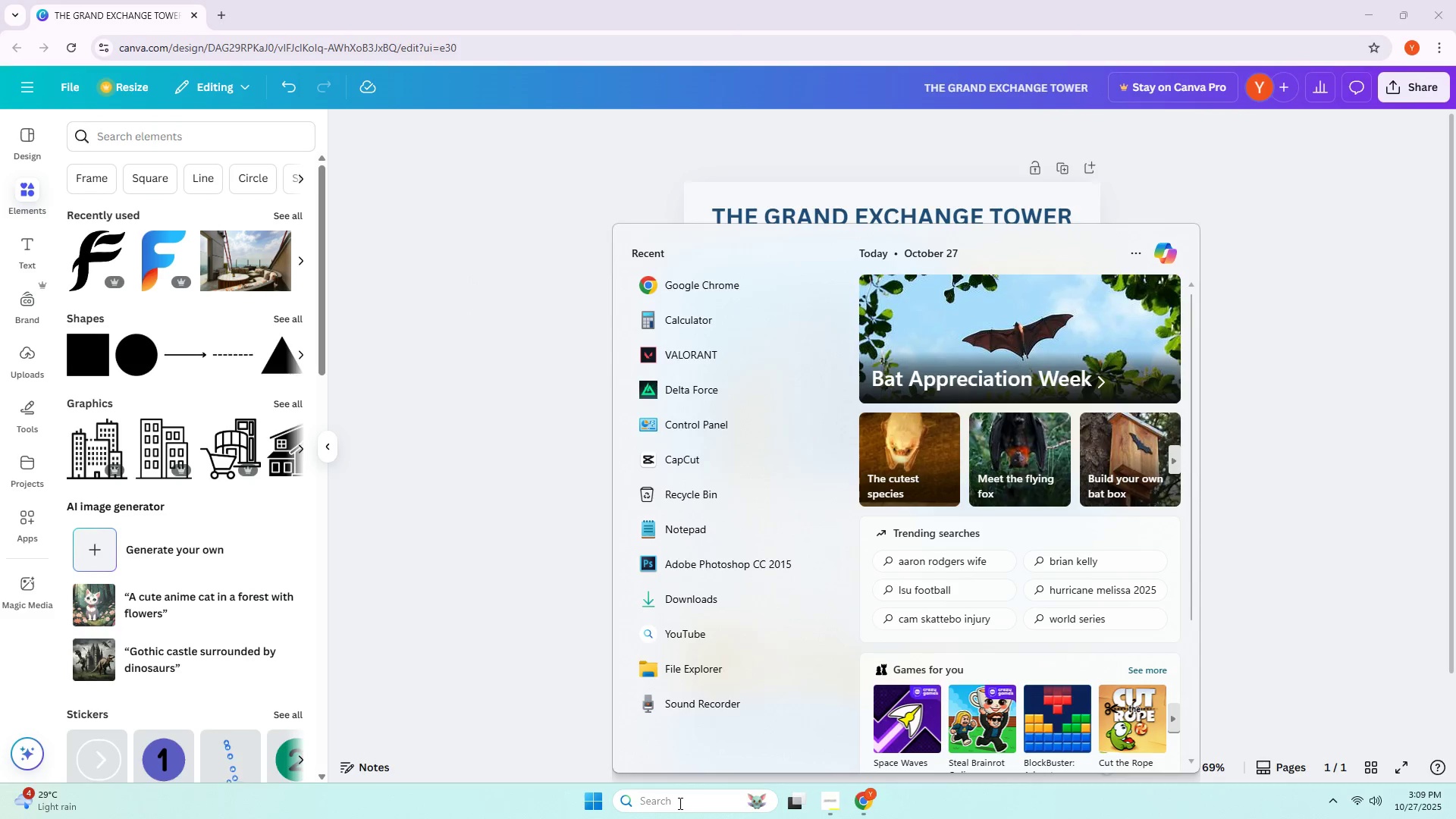 
type(ms wo)
 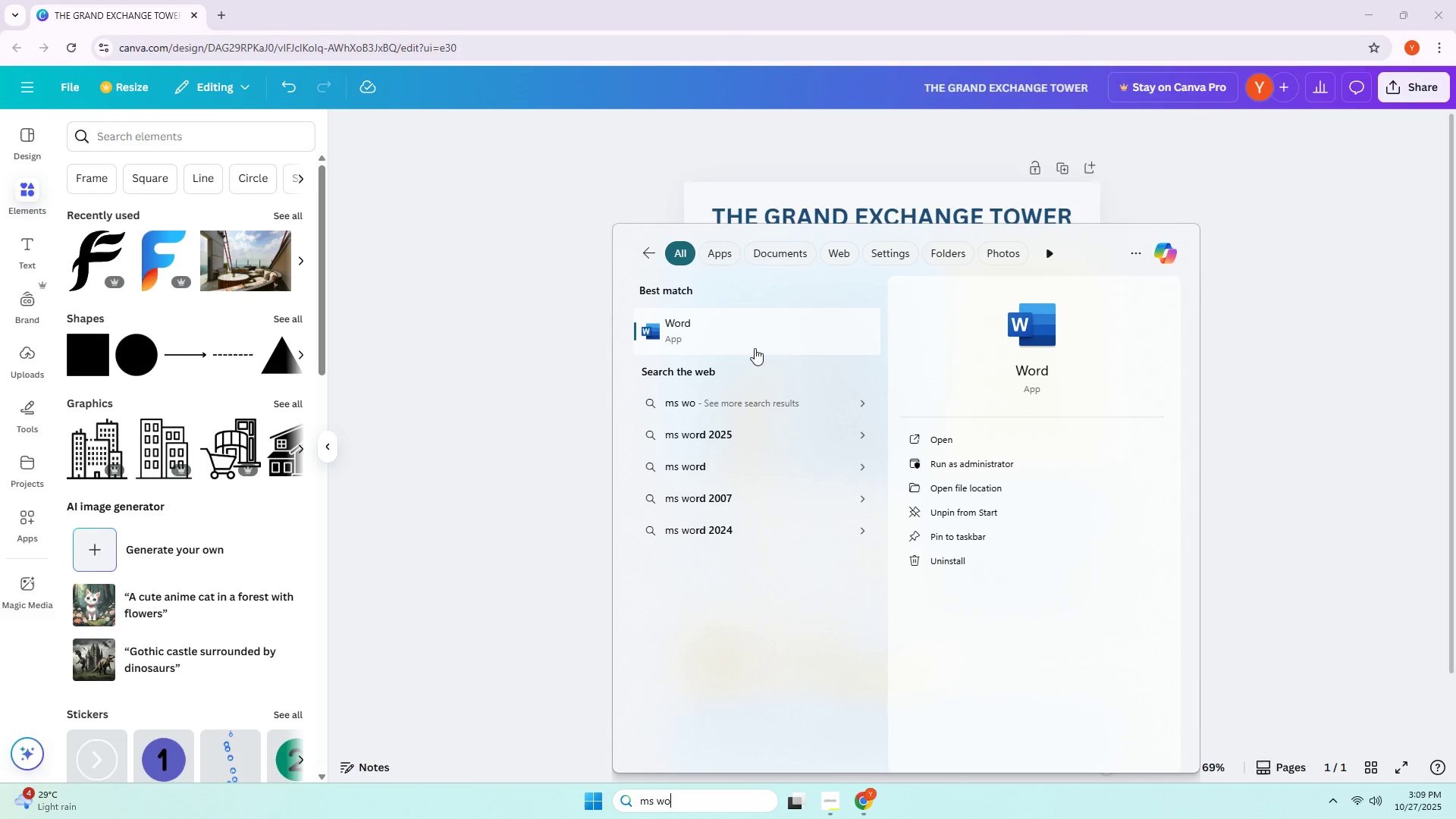 
left_click([751, 346])
 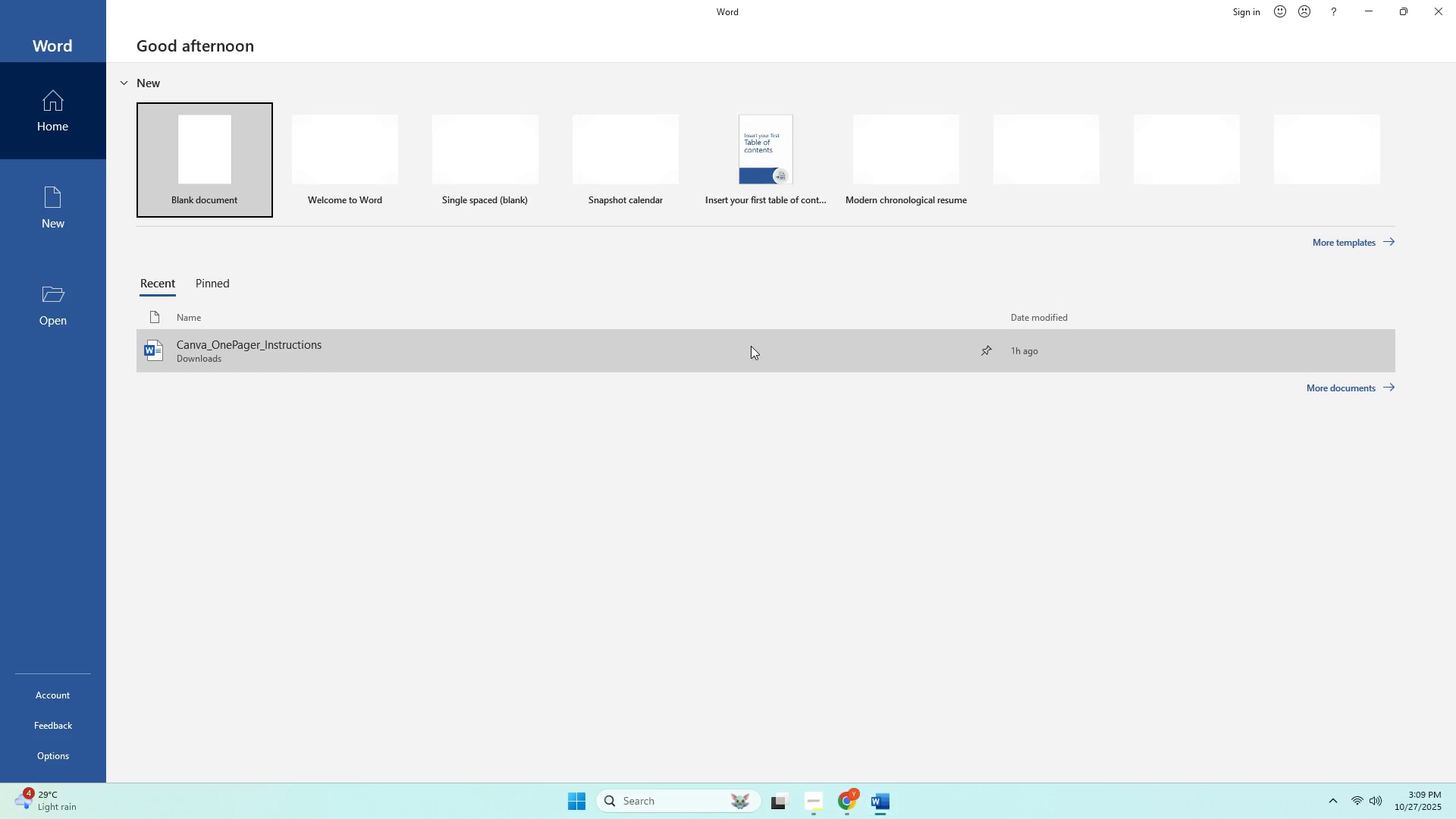 
left_click([253, 144])
 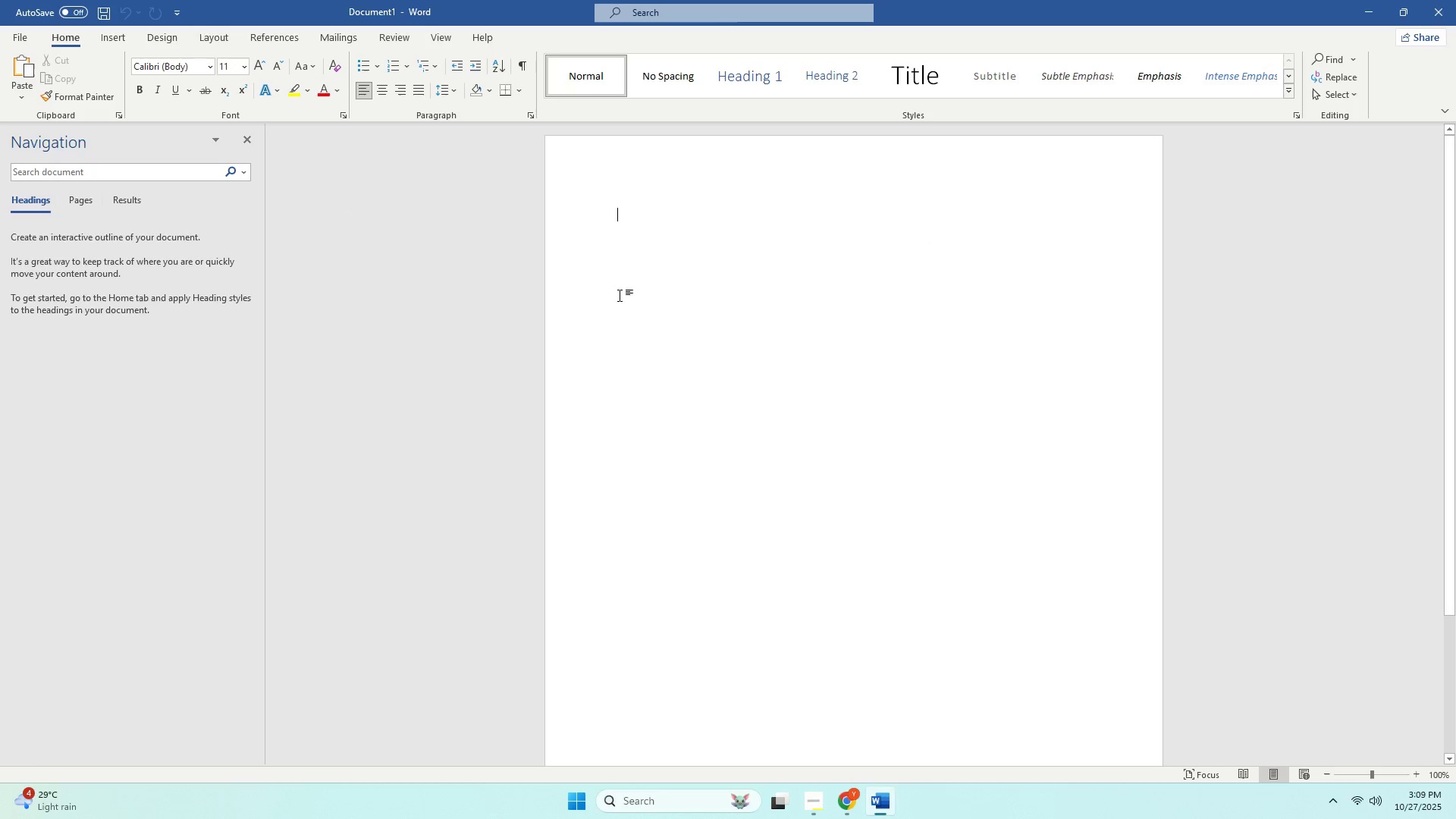 
left_click([641, 260])
 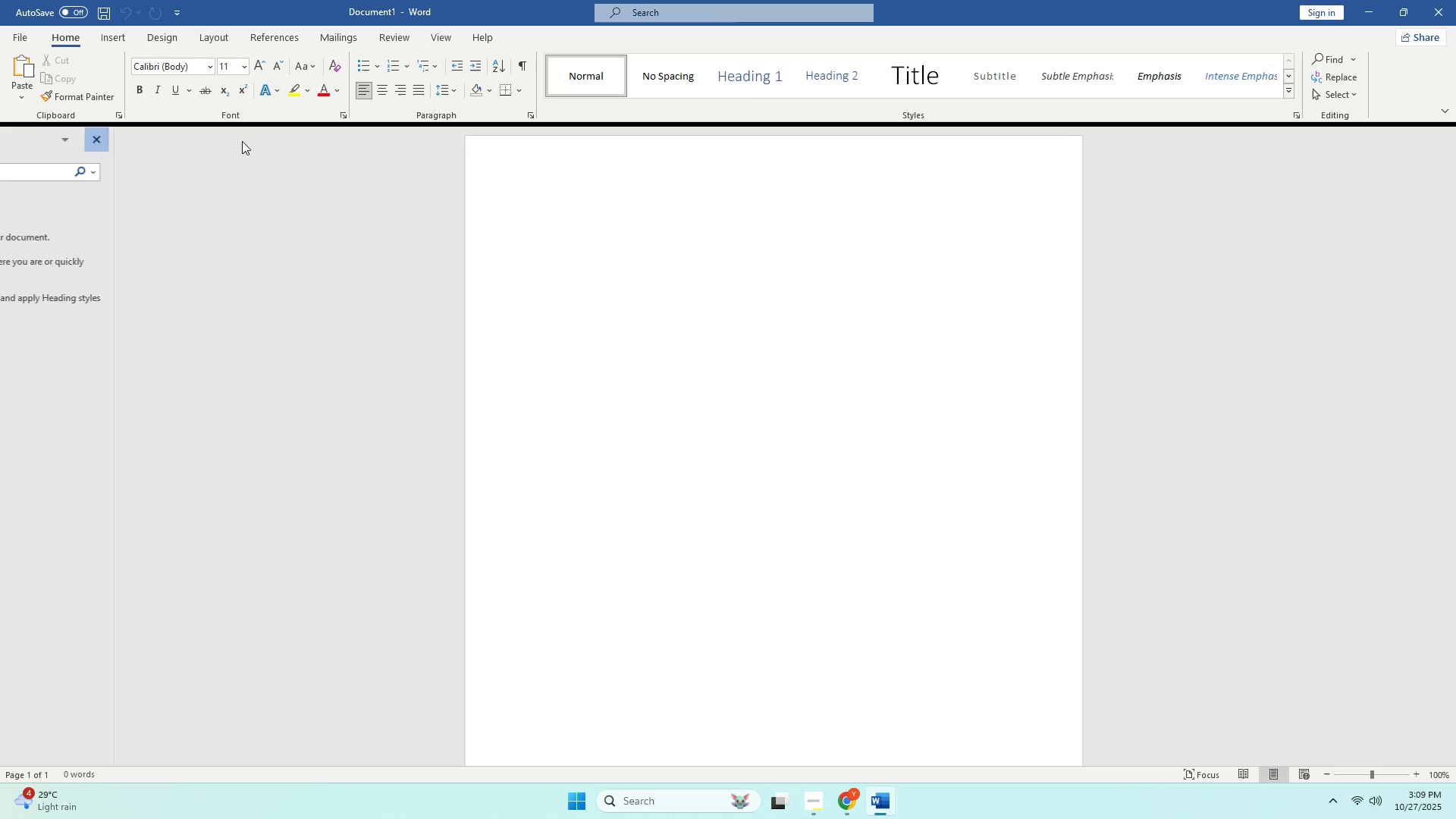 
double_click([639, 207])
 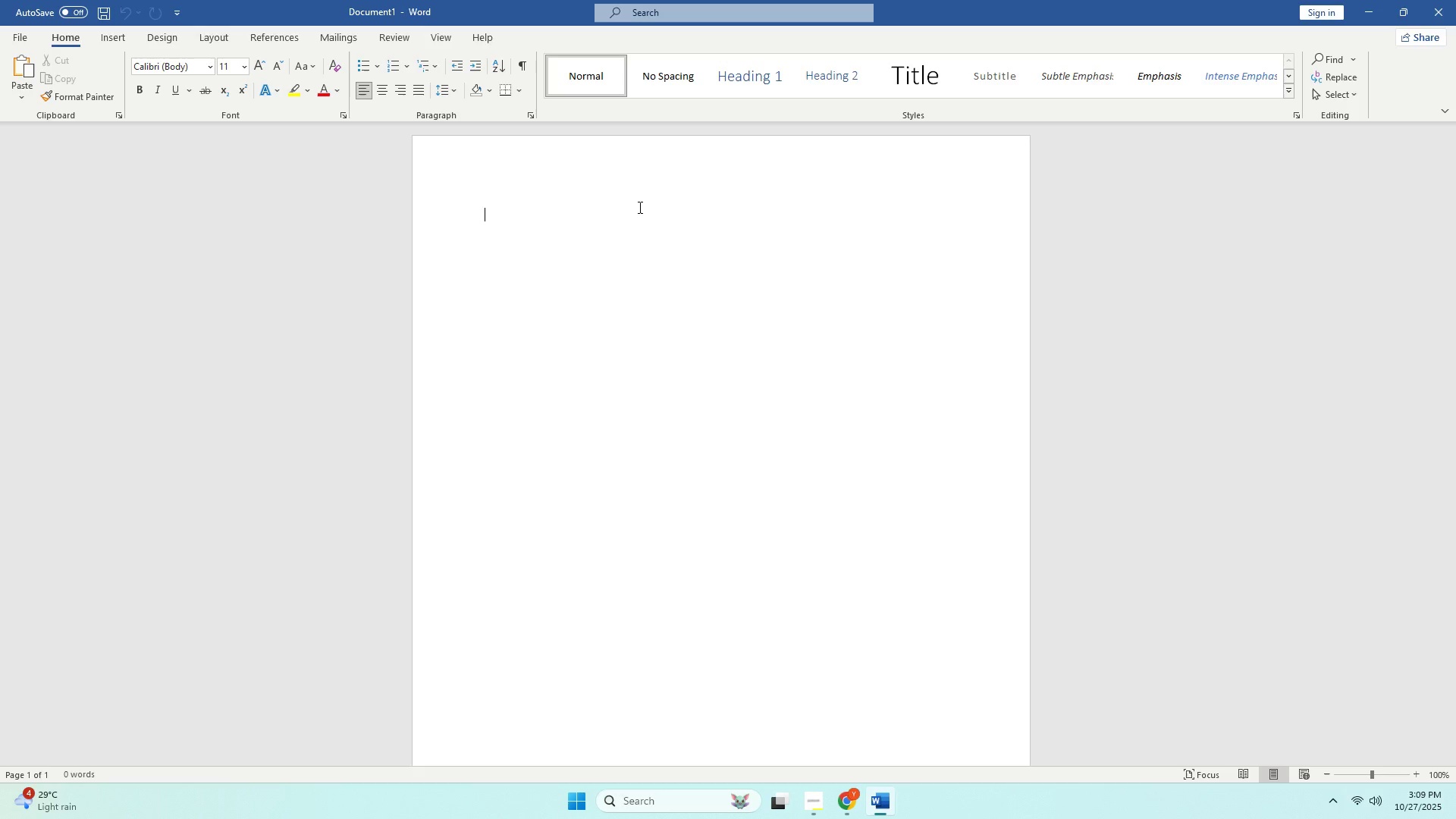 
wait(15.98)
 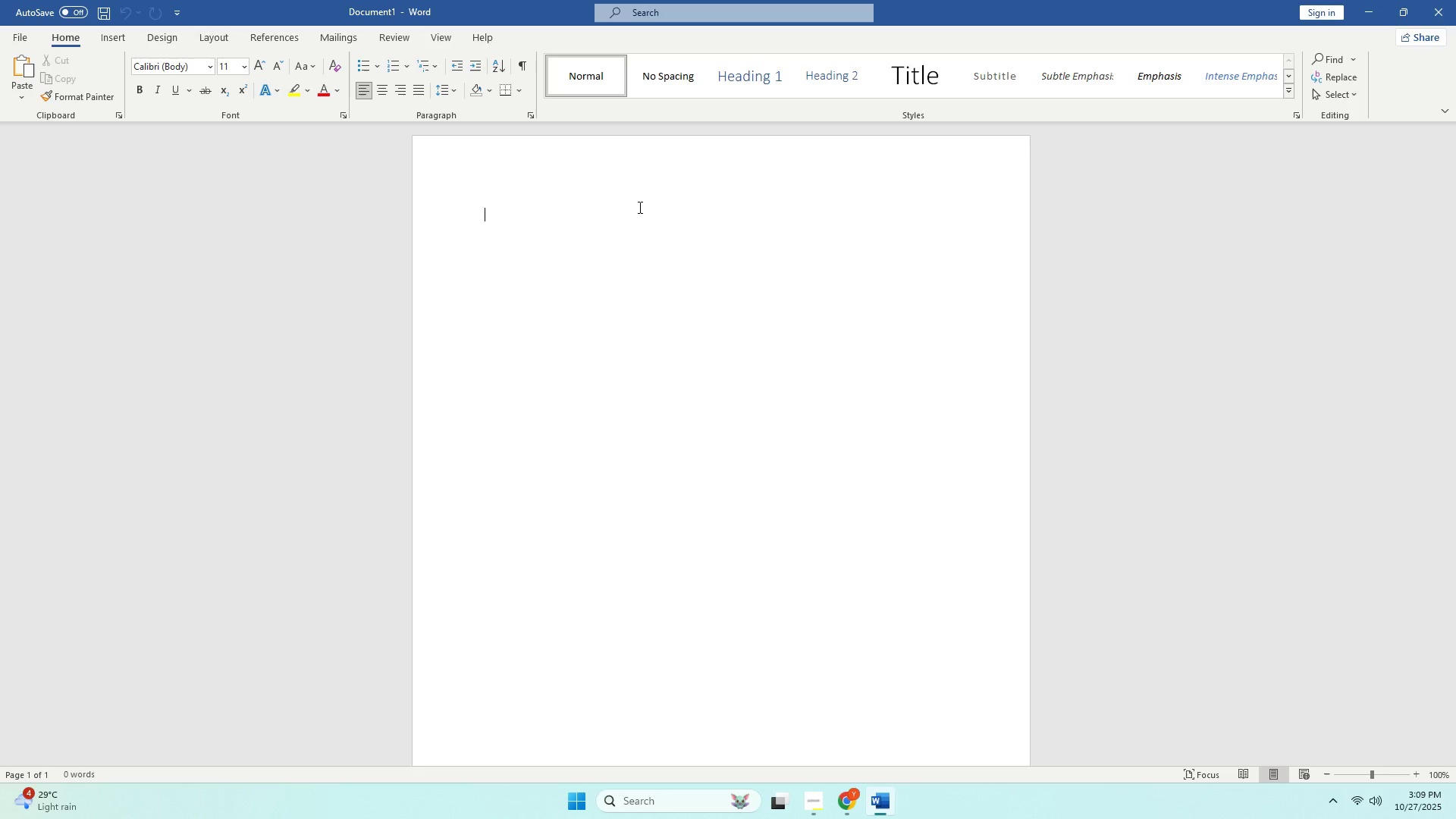 
left_click([646, 213])
 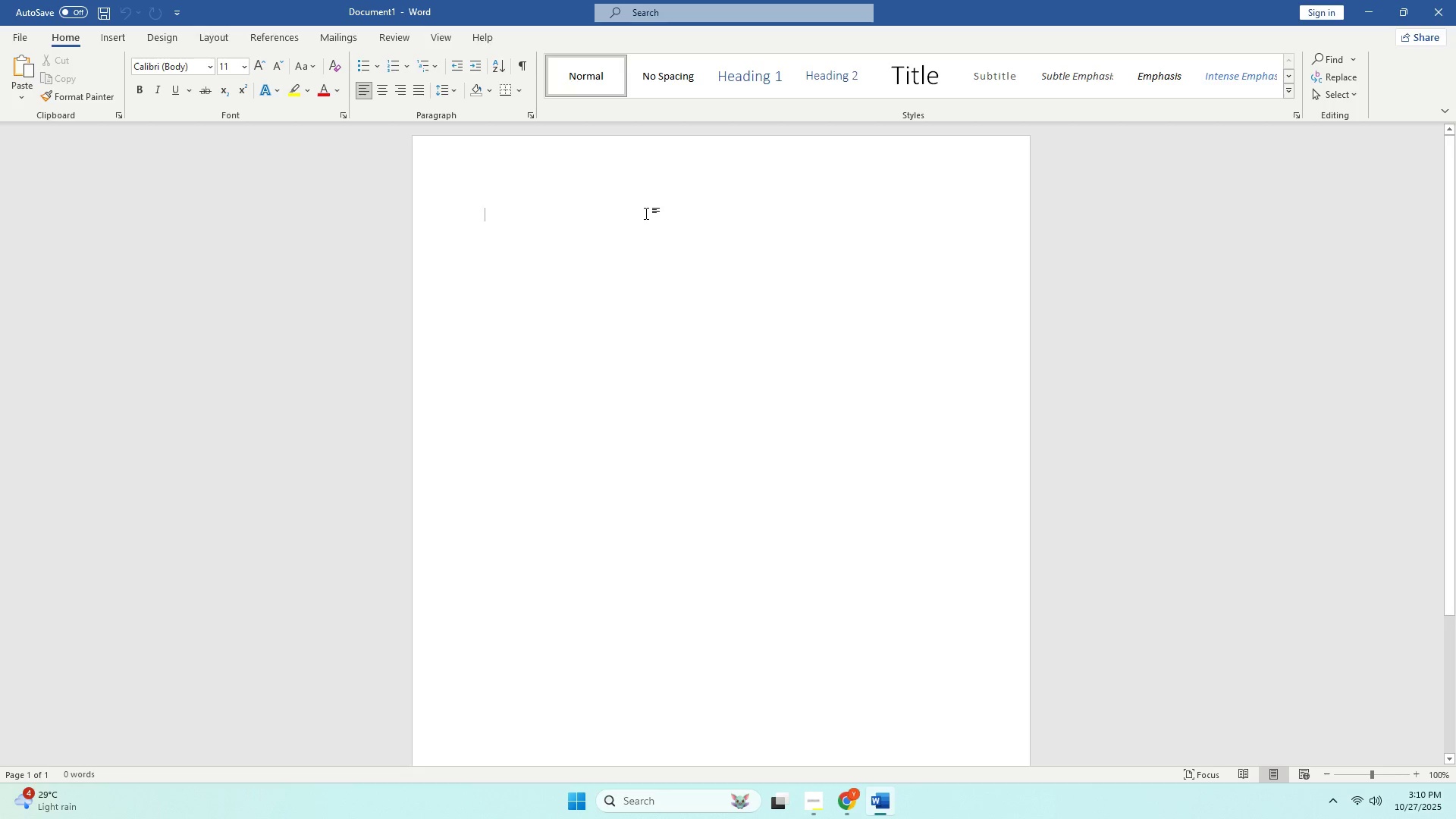 
type(Ins)
key(Backspace)
key(Backspace)
key(Backspace)
key(Backspace)
type(Intrusct)
key(Backspace)
key(Backspace)
key(Backspace)
type(ctions for Ed)
key(Backspace)
key(Backspace)
 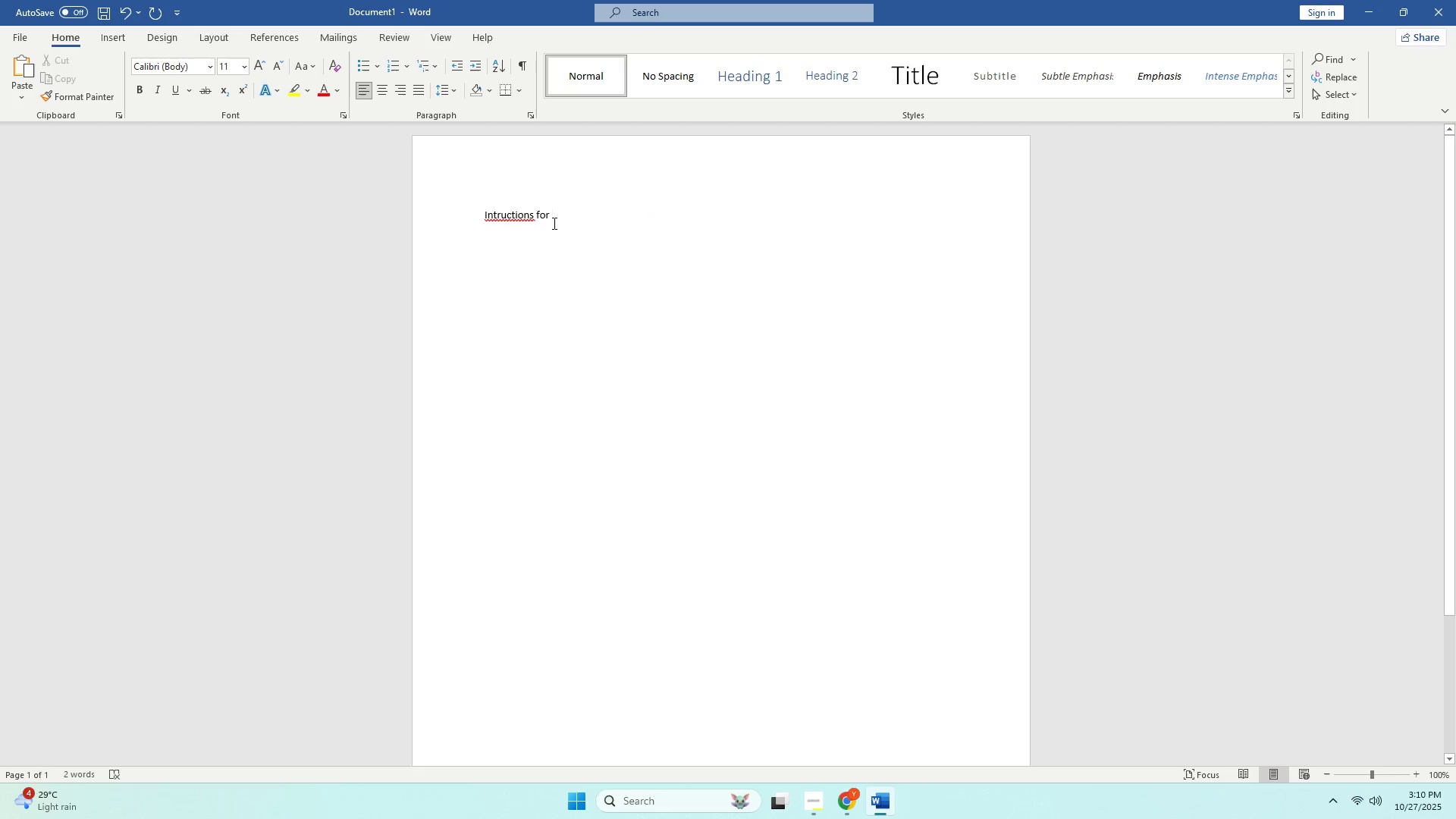 
right_click([500, 220])
 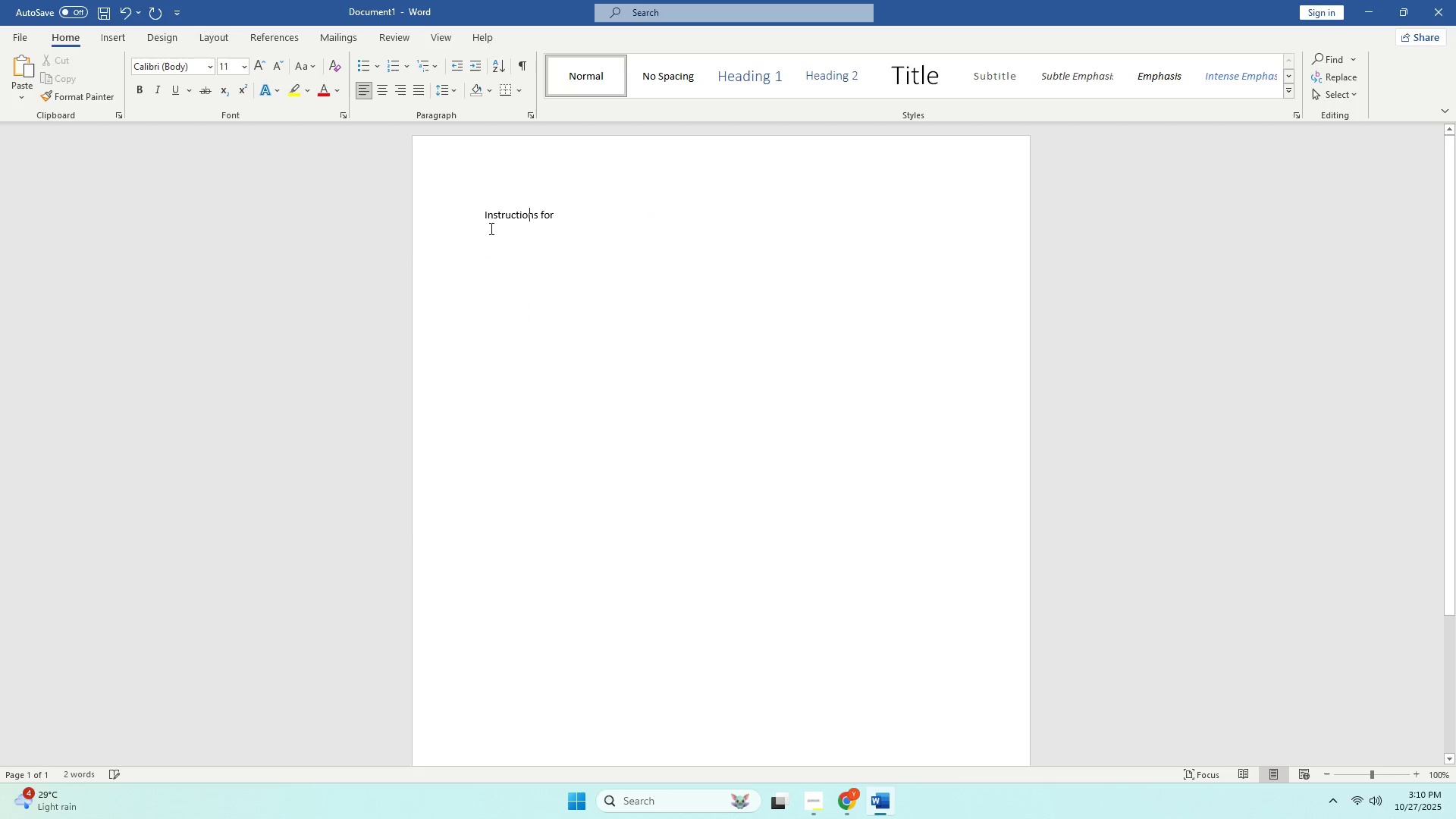 
double_click([573, 224])
 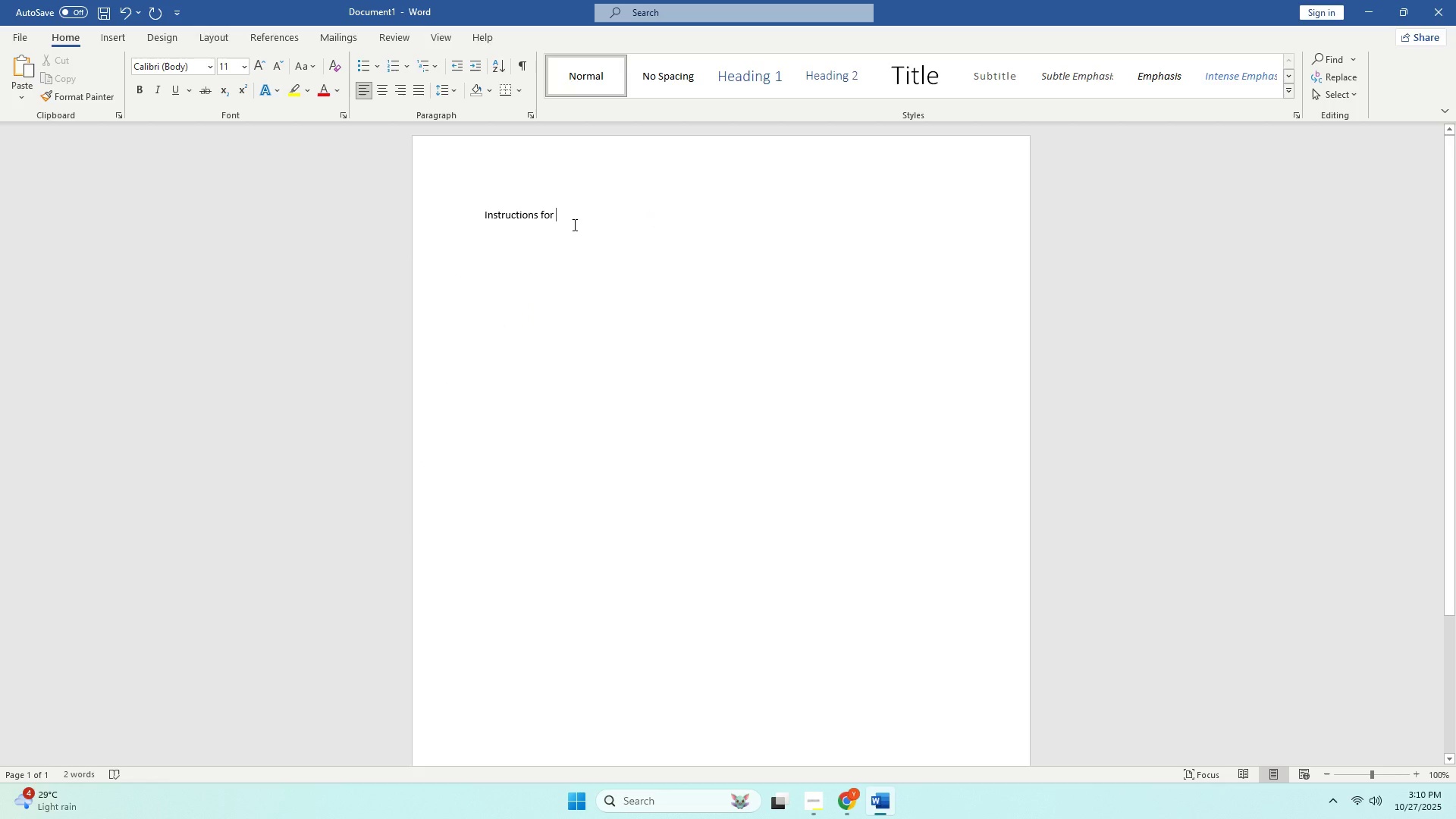 
type(Editing the Downtown Office Proe)
key(Backspace)
type(perty Pm)
key(Backspace)
key(Backspace)
type(o)
key(Backspace)
type(One-Pager (Canva )
key(Backspace)
type( Team)
key(Backspace)
key(Backspace)
type(mplate_)
key(Backspace)
type())
 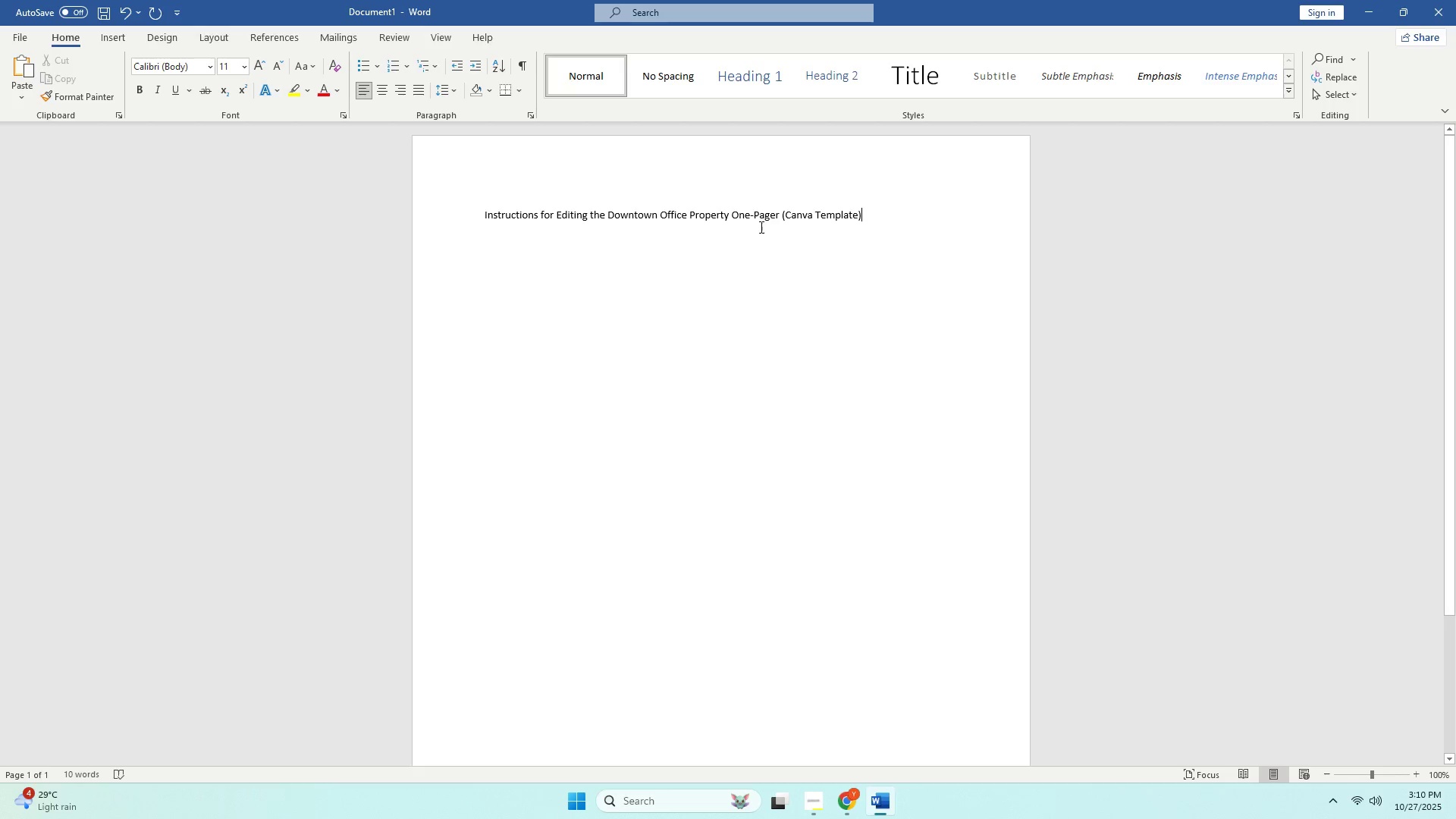 
left_click_drag(start_coordinate=[863, 215], to_coordinate=[439, 199])
 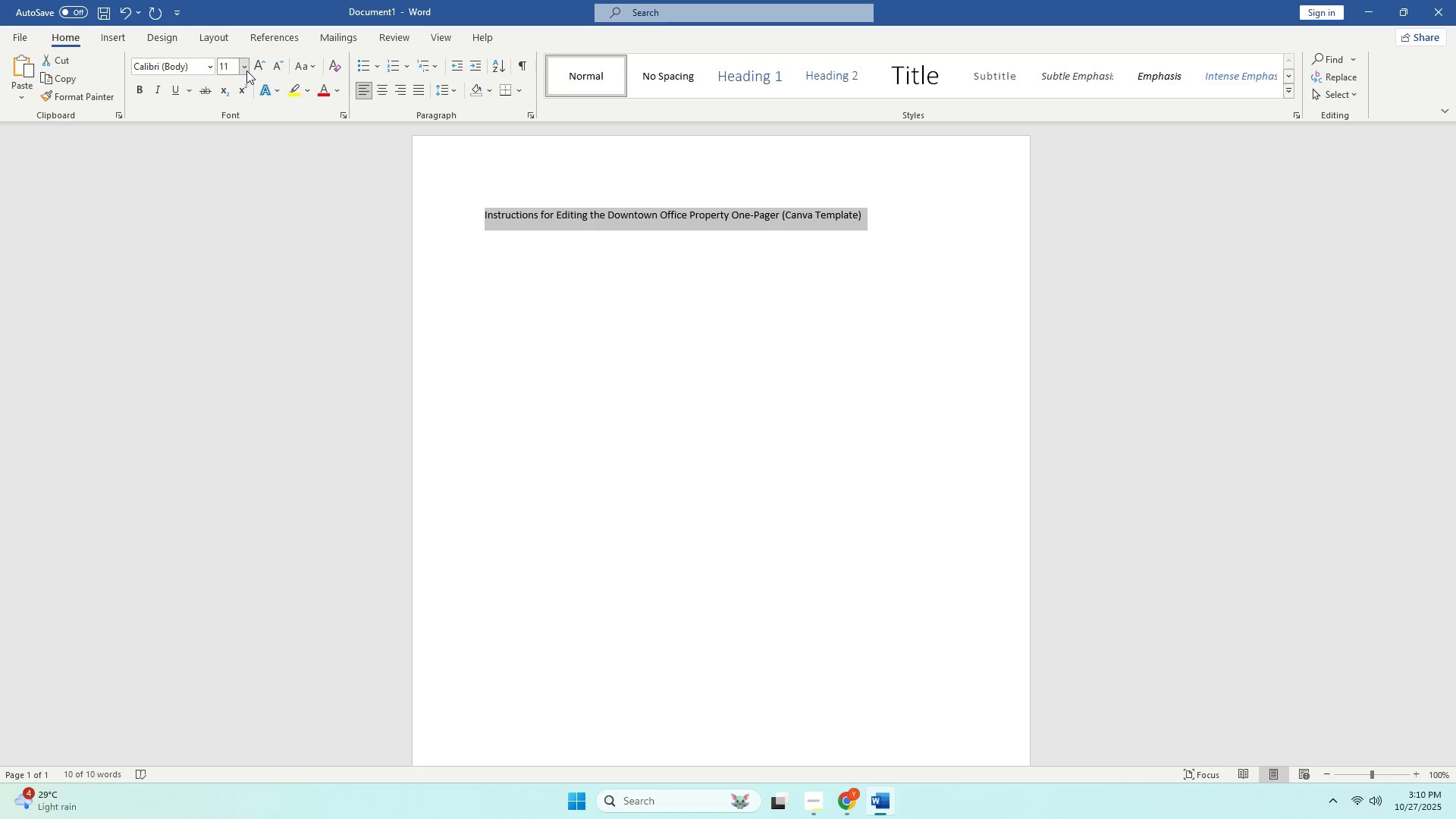 
double_click([246, 71])
 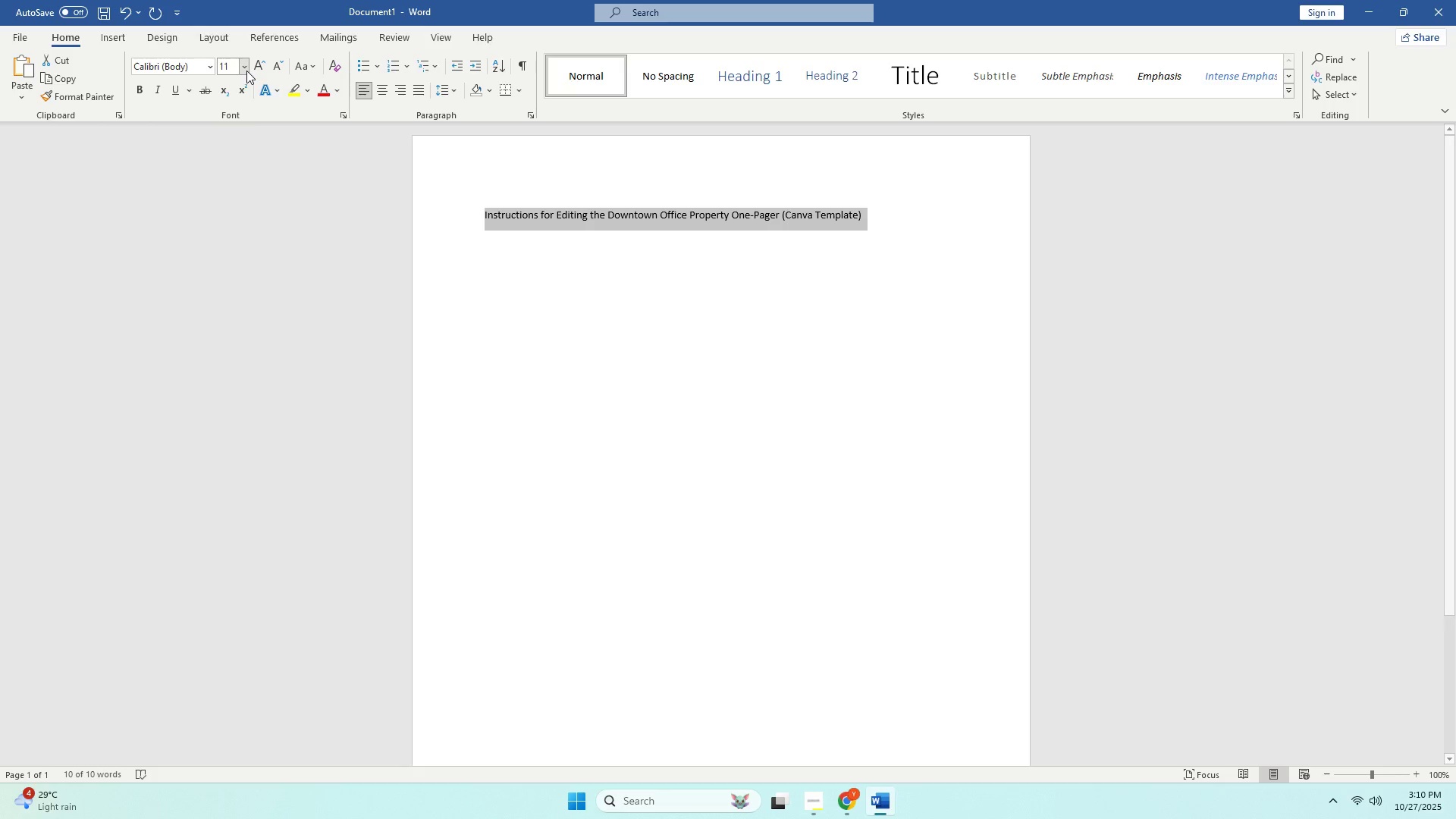 
triple_click([246, 71])
 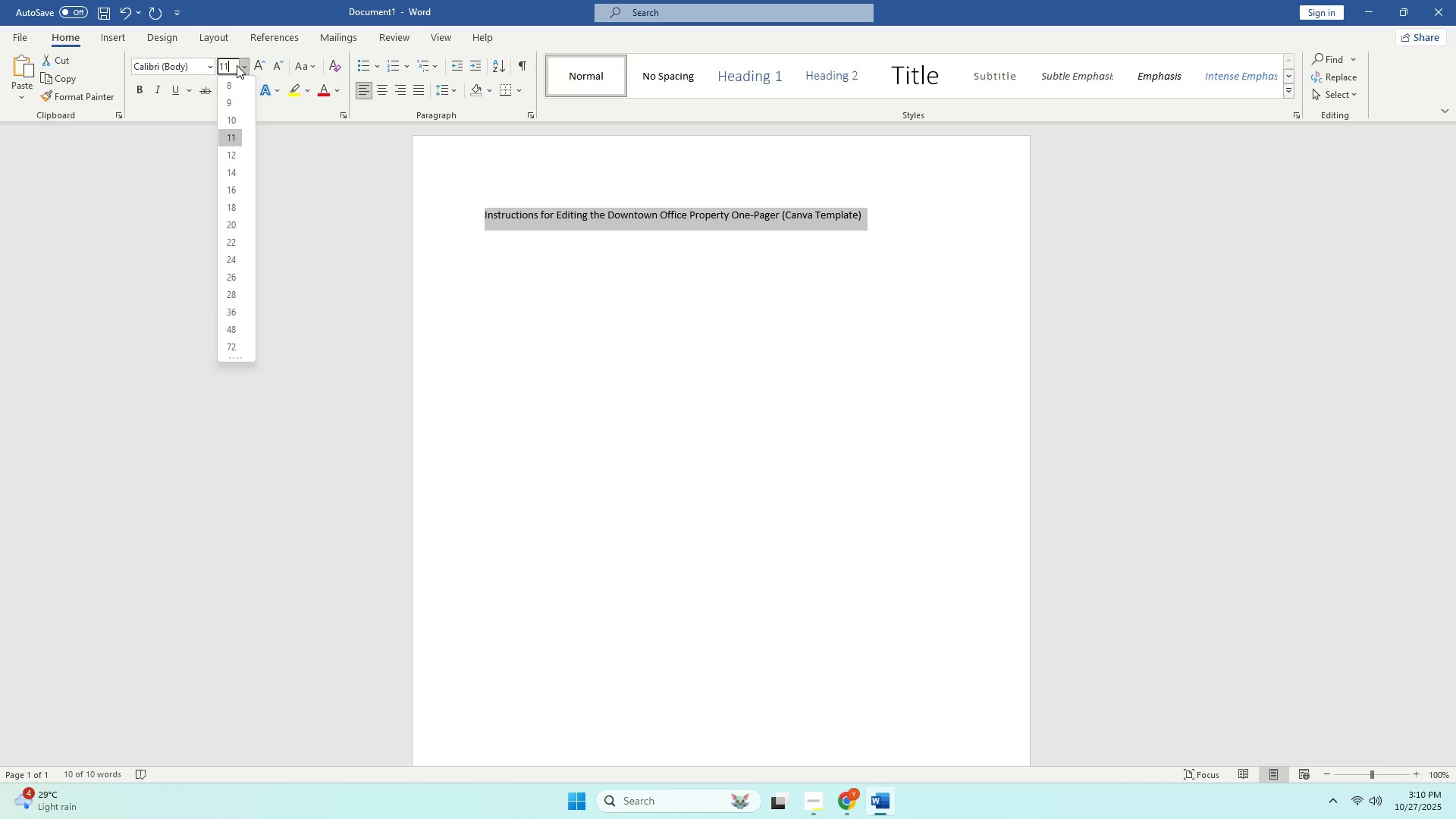 
double_click([236, 65])
 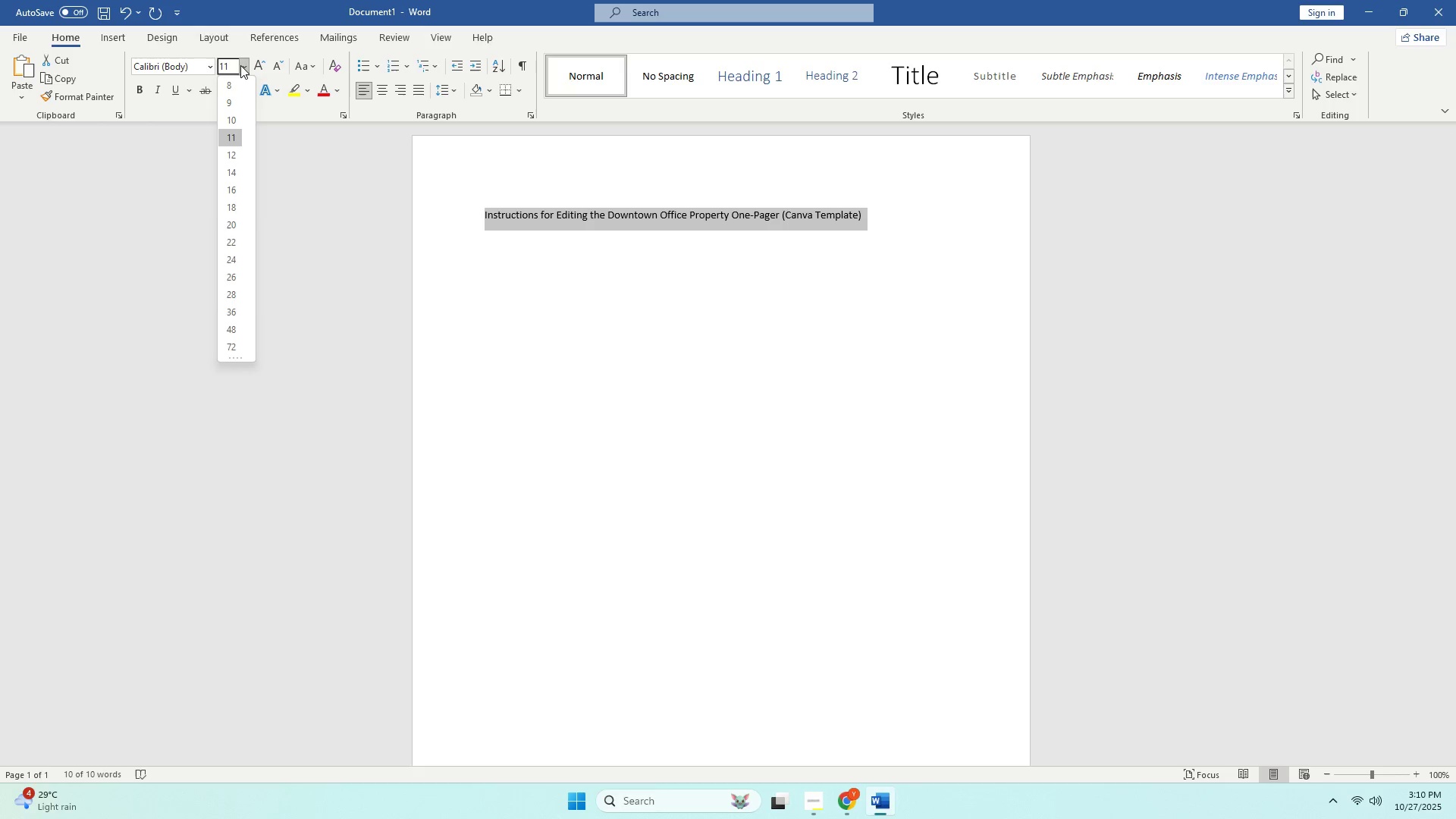 
key(ArrowUp)
 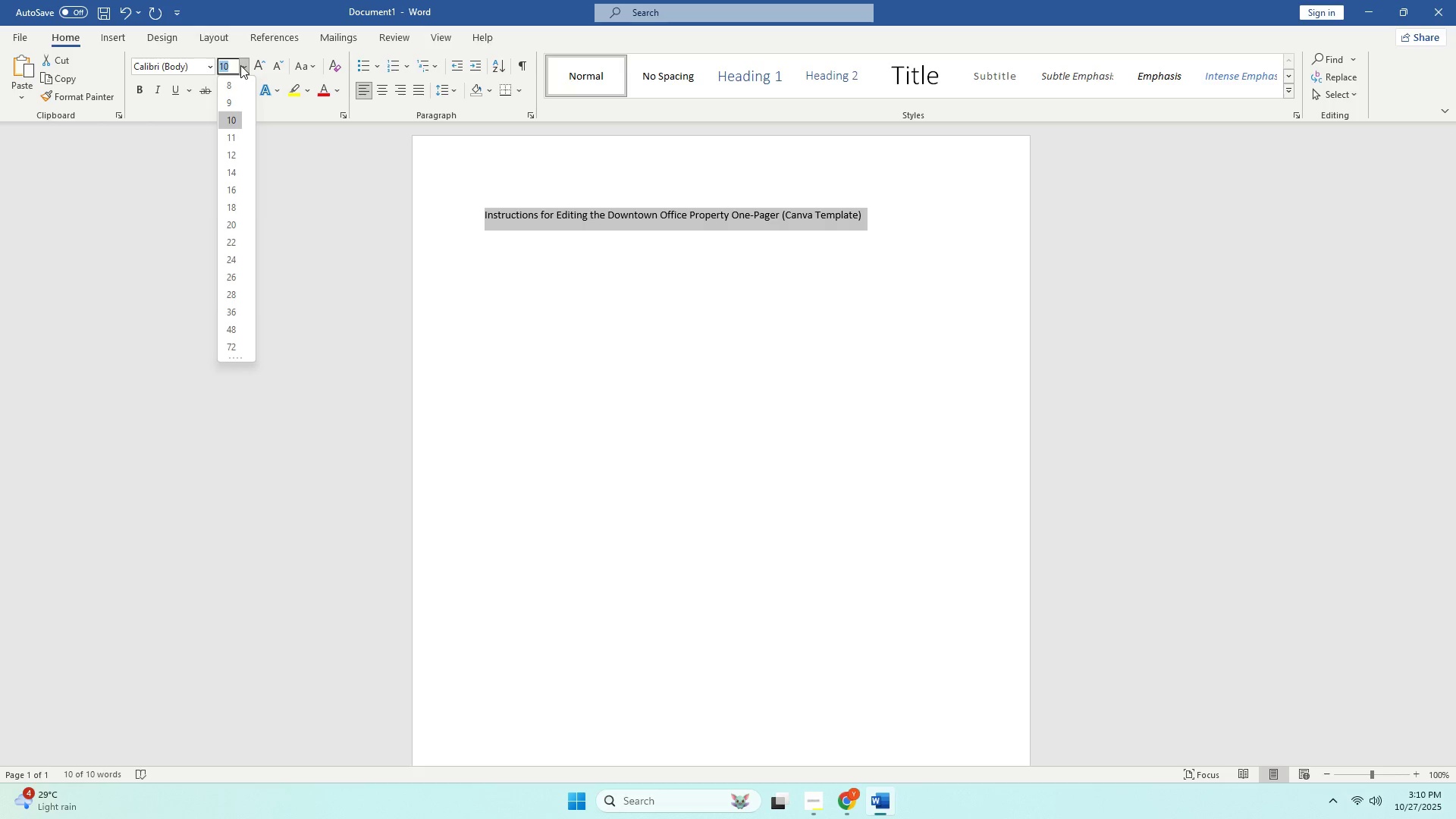 
key(ArrowUp)
 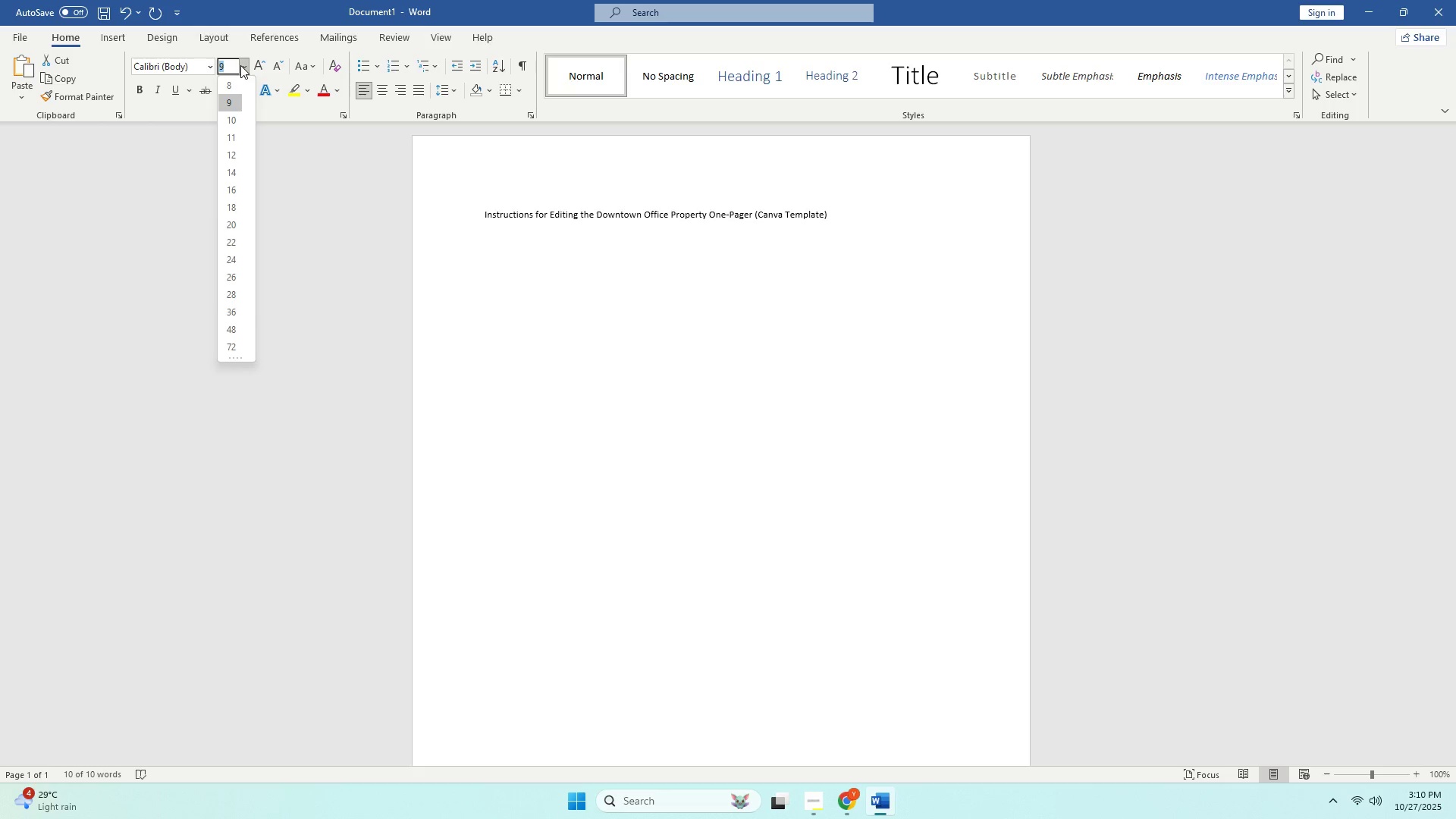 
key(ArrowUp)
 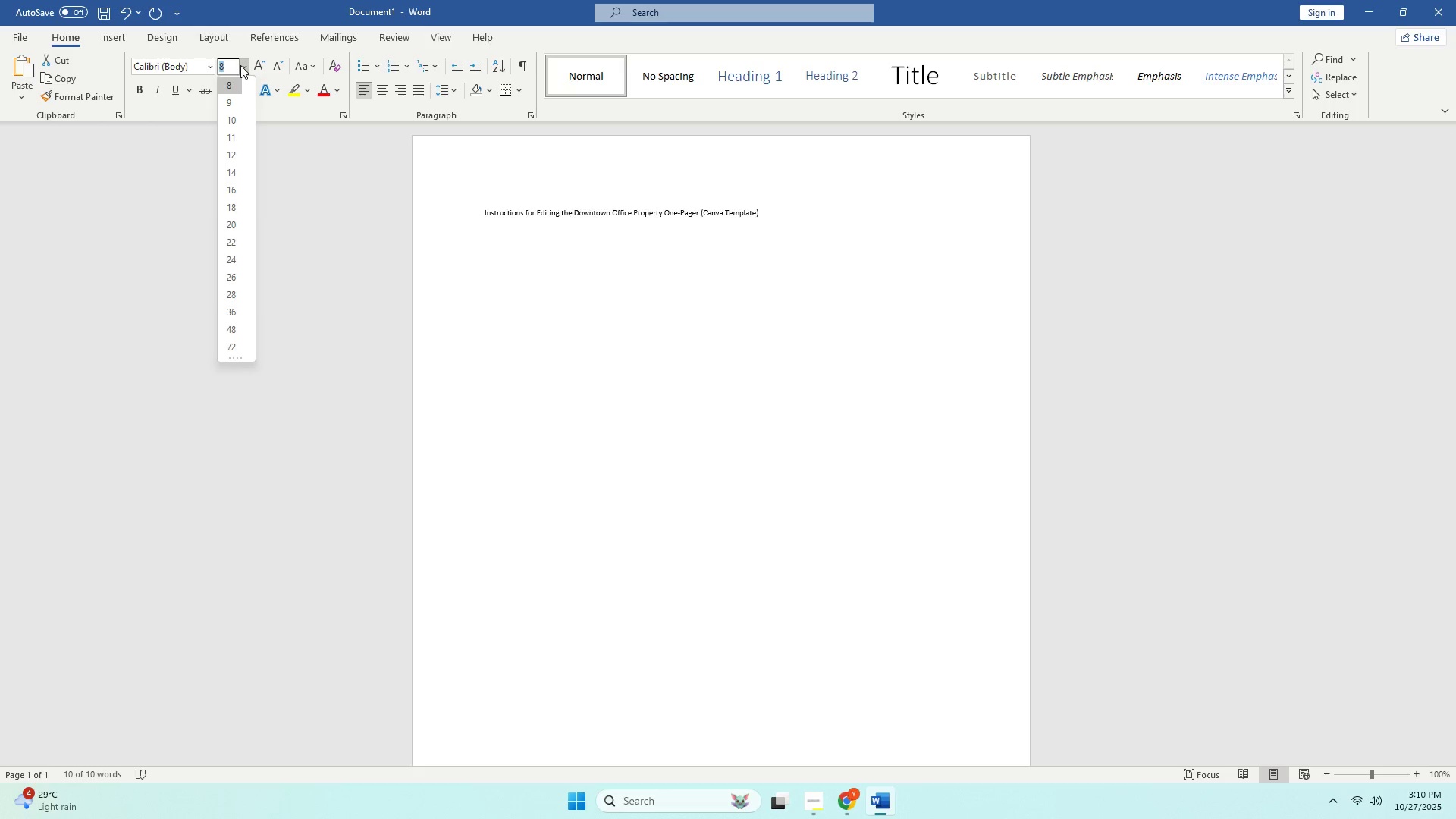 
key(ArrowDown)
 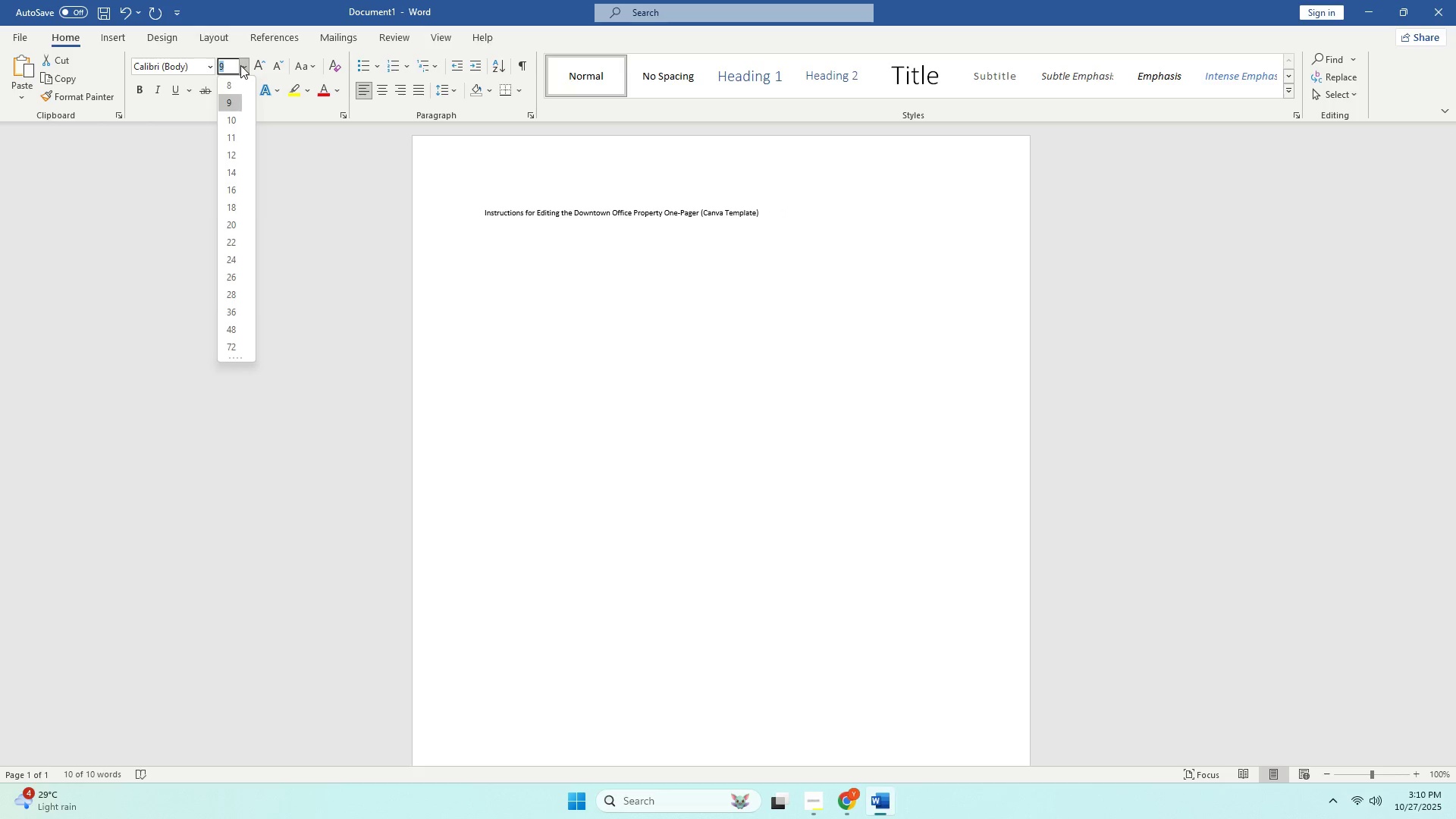 
key(ArrowDown)
 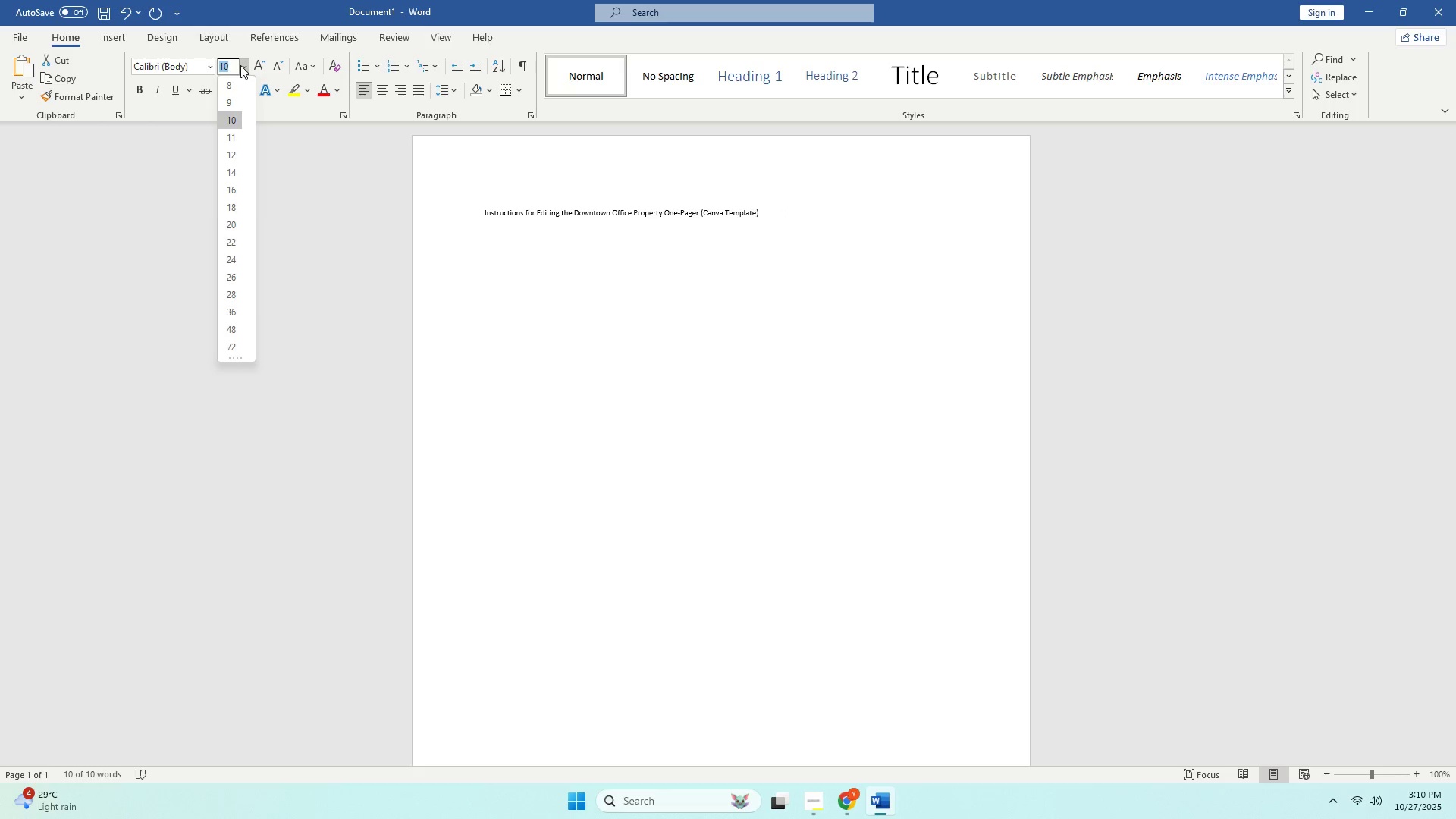 
key(ArrowDown)
 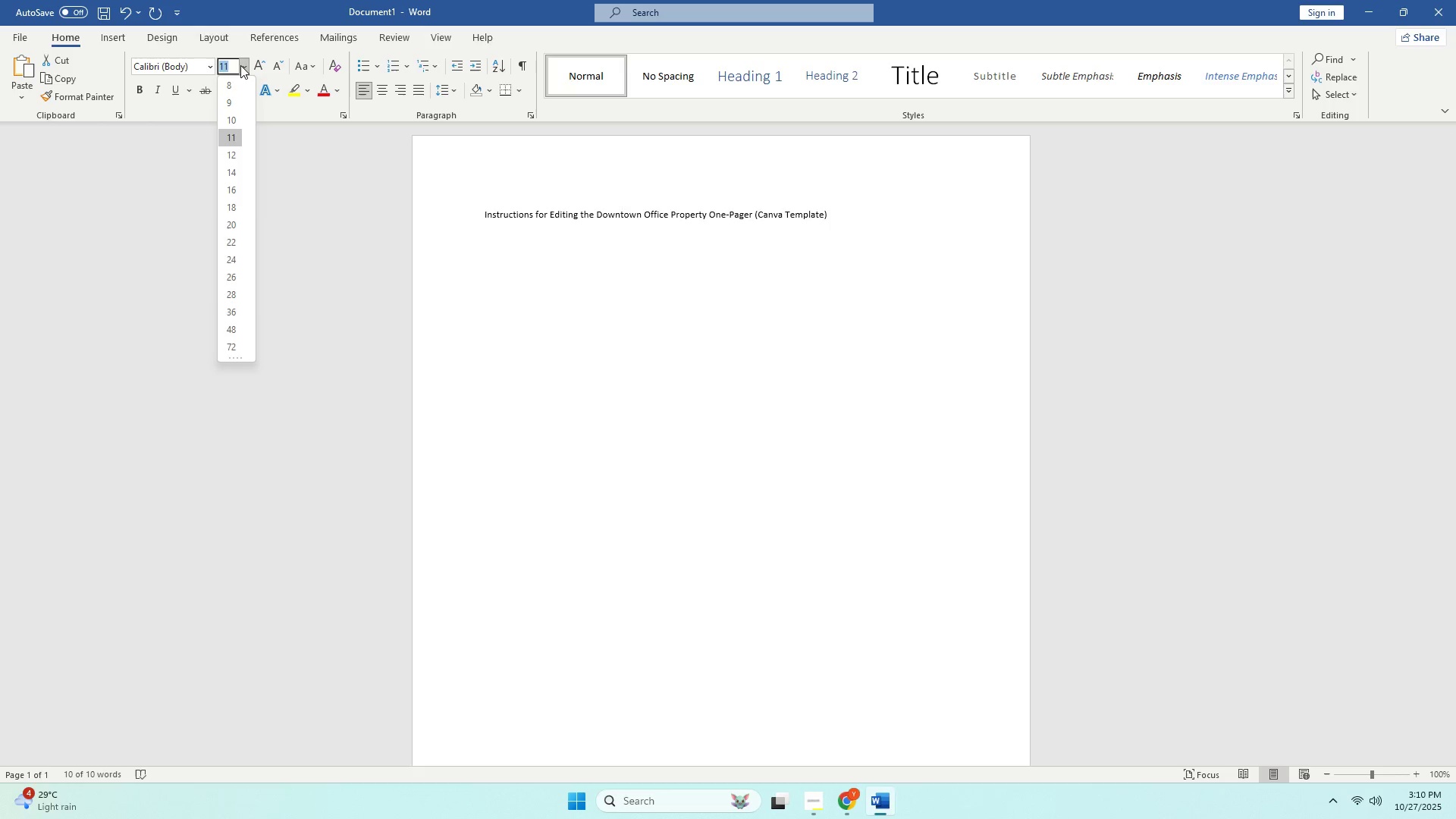 
key(ArrowDown)
 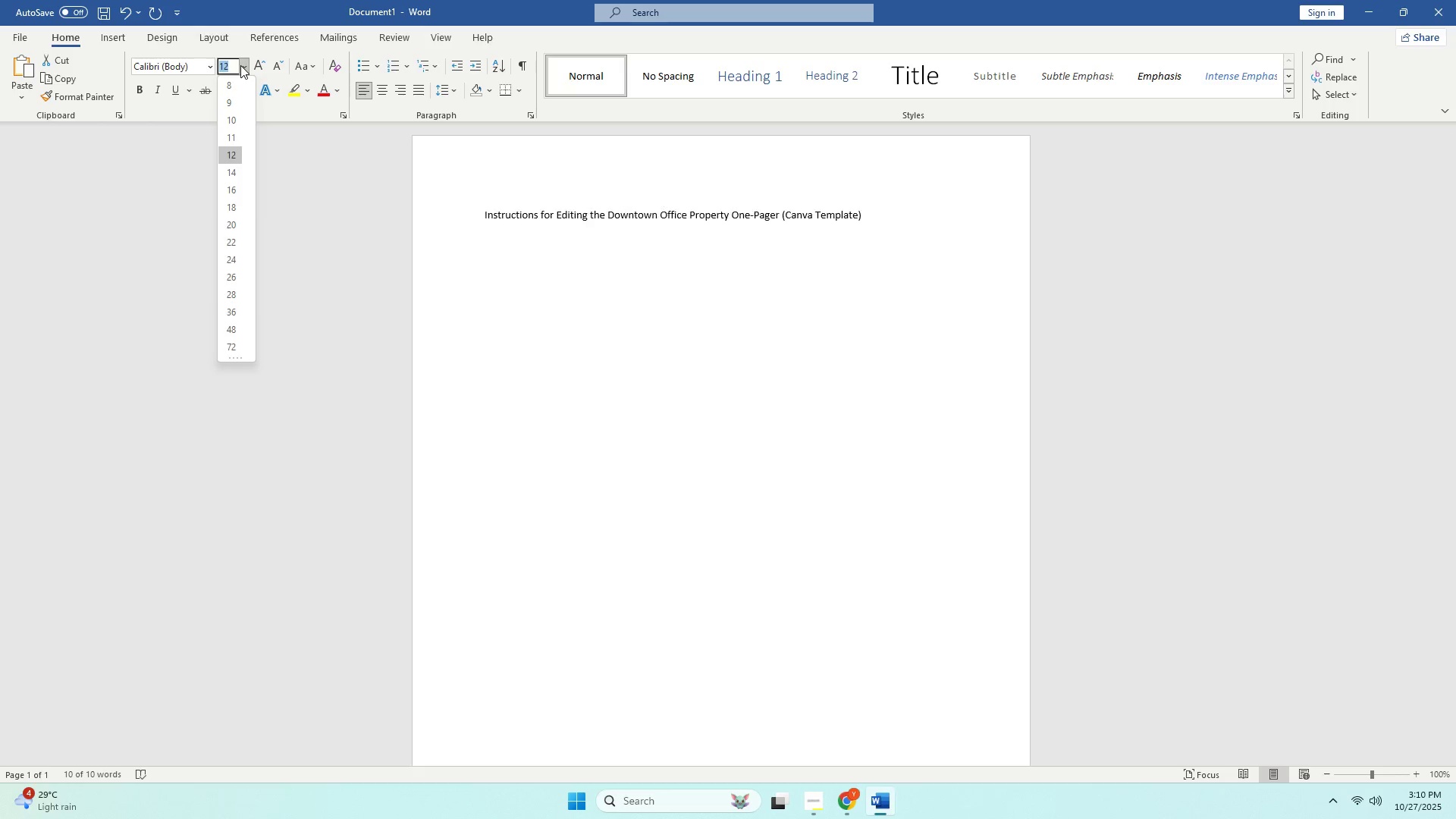 
key(ArrowDown)
 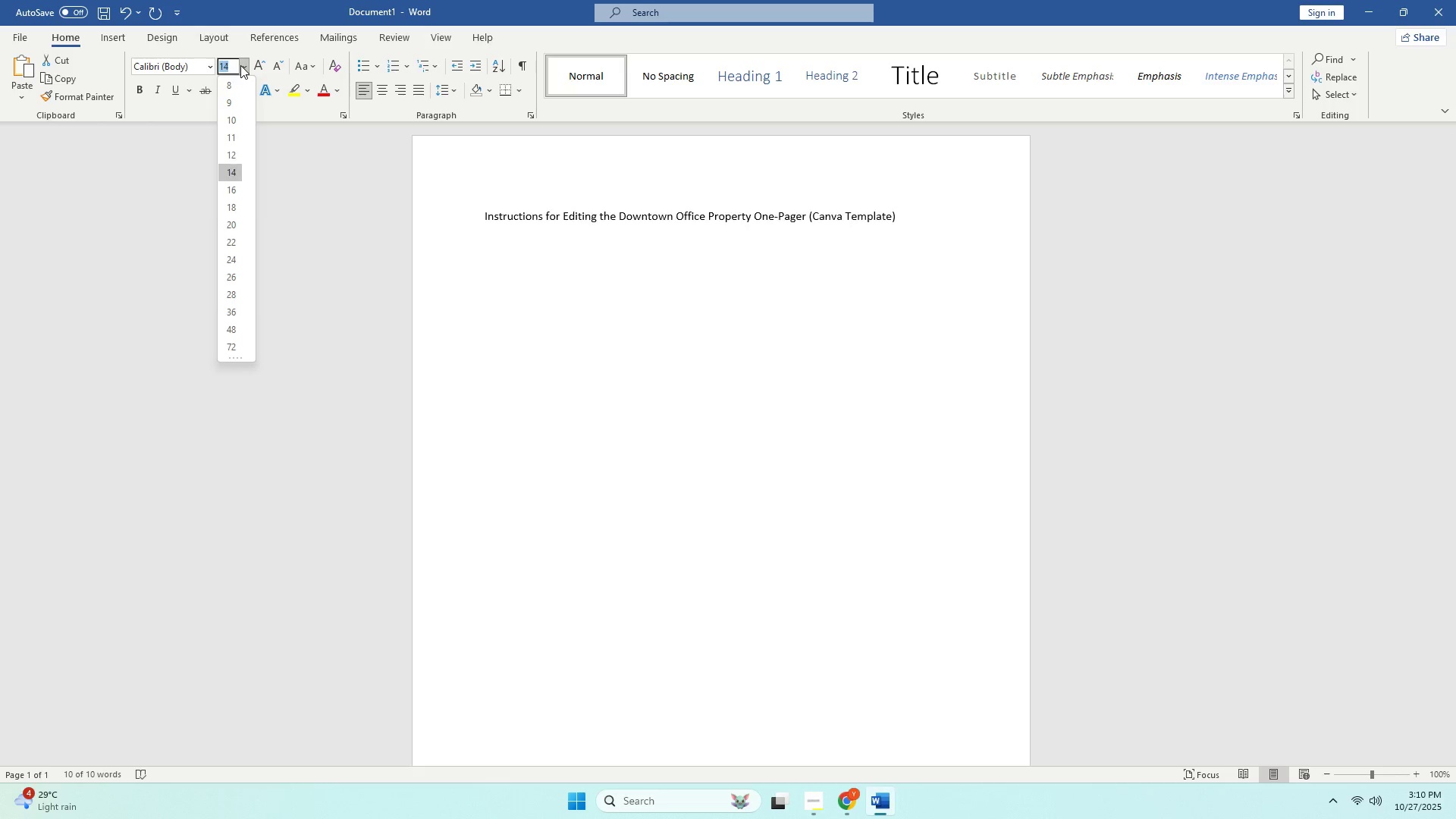 
key(ArrowDown)
 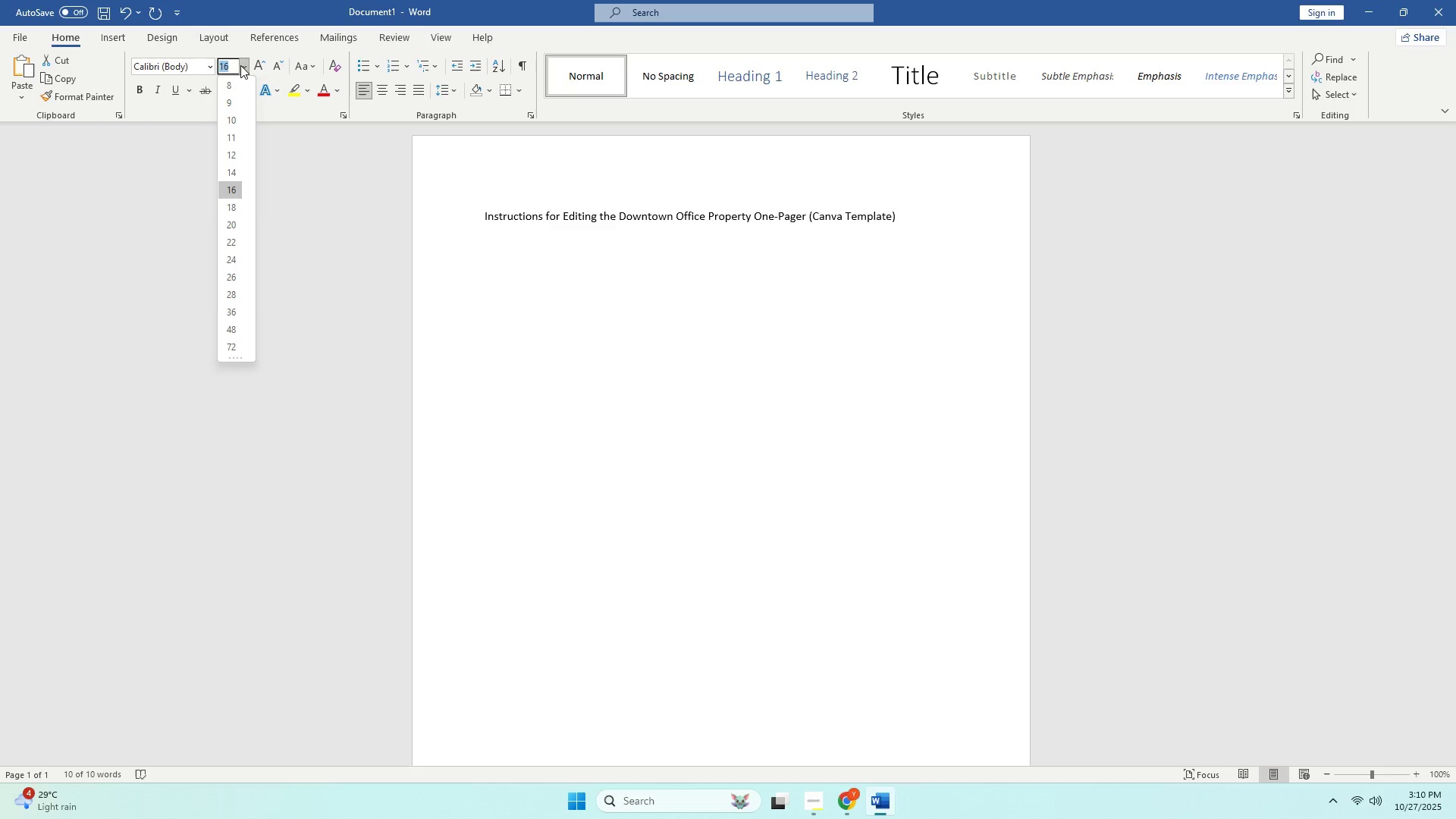 
key(ArrowDown)
 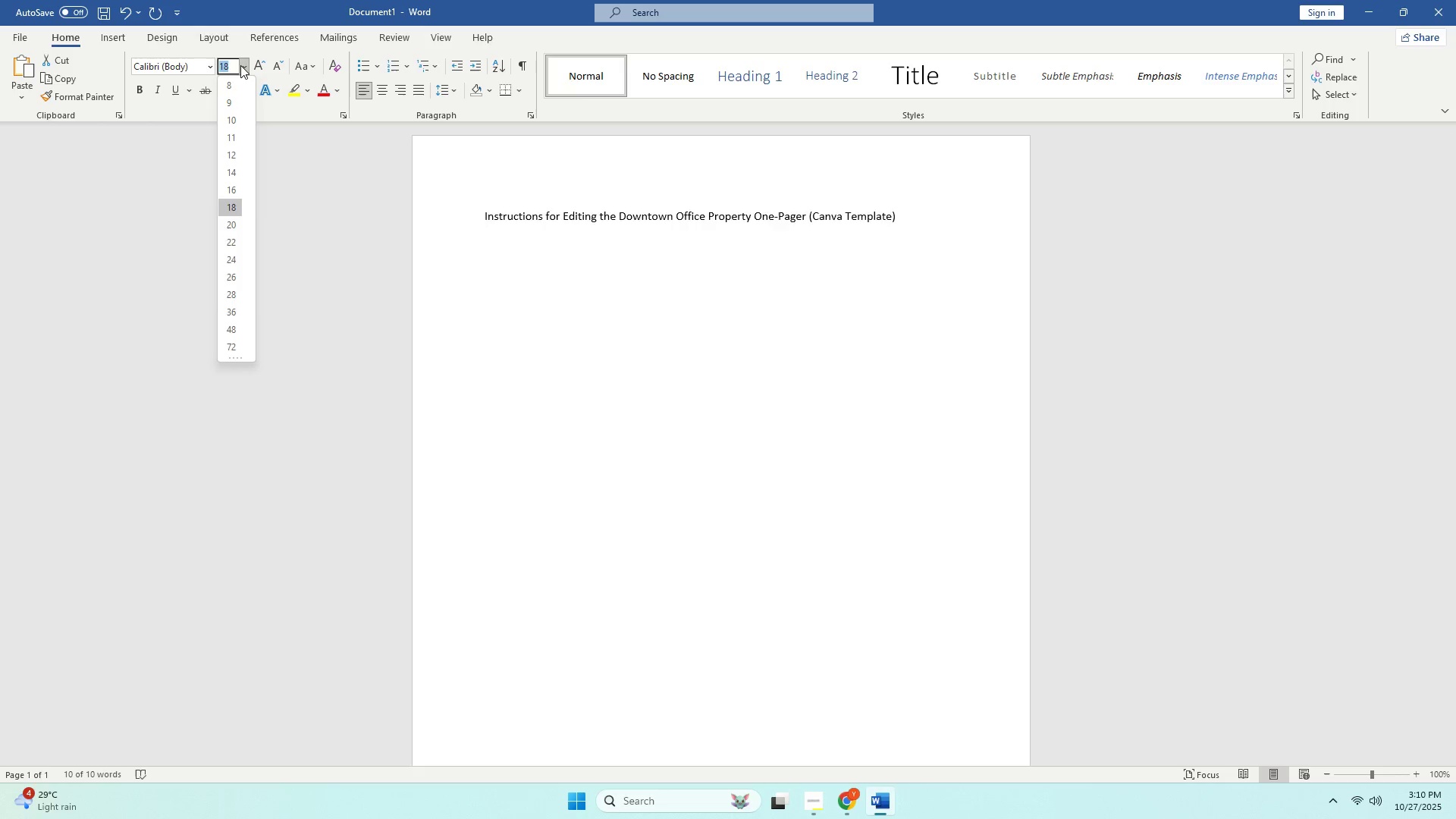 
key(ArrowDown)
 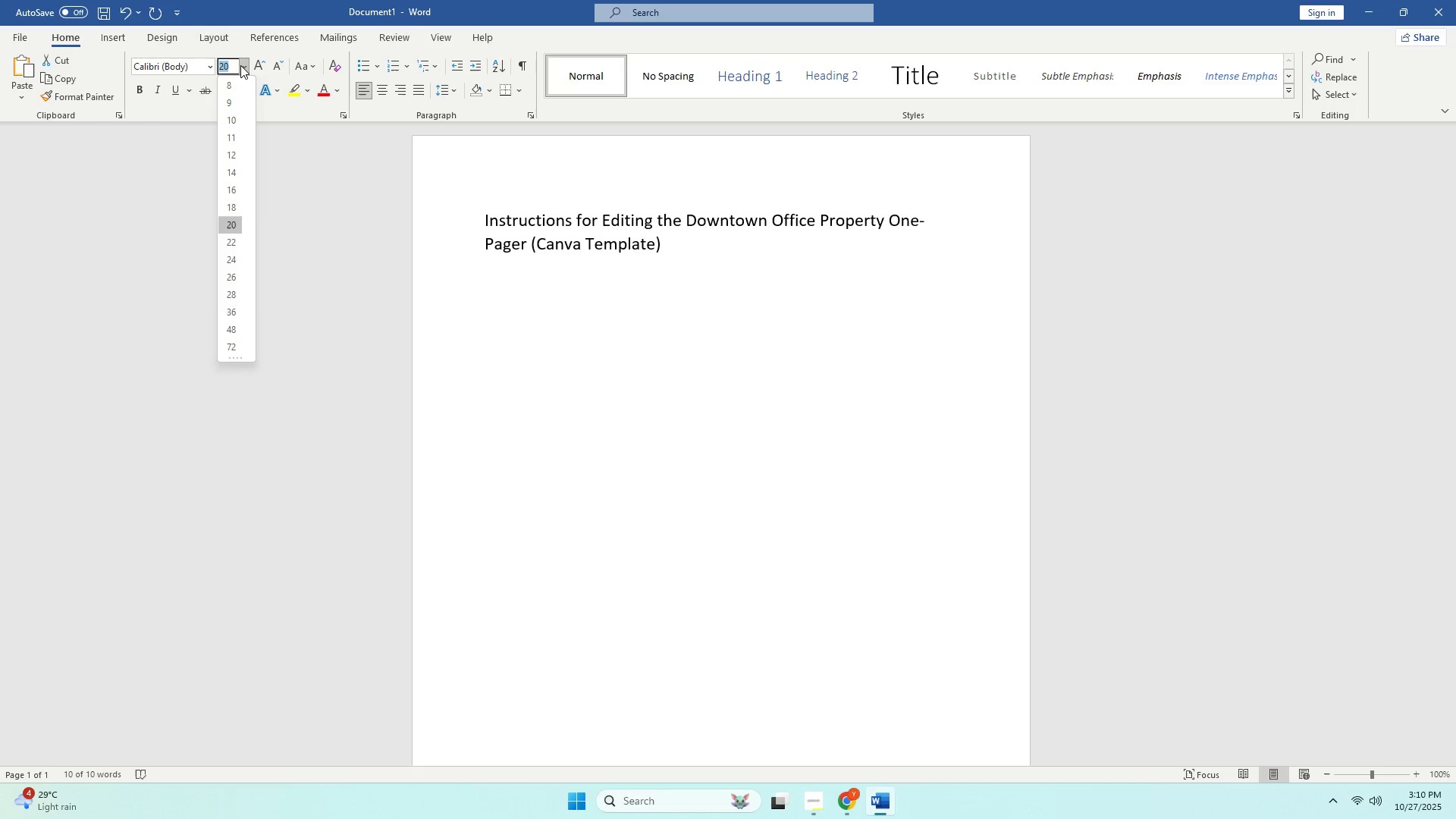 
key(ArrowDown)
 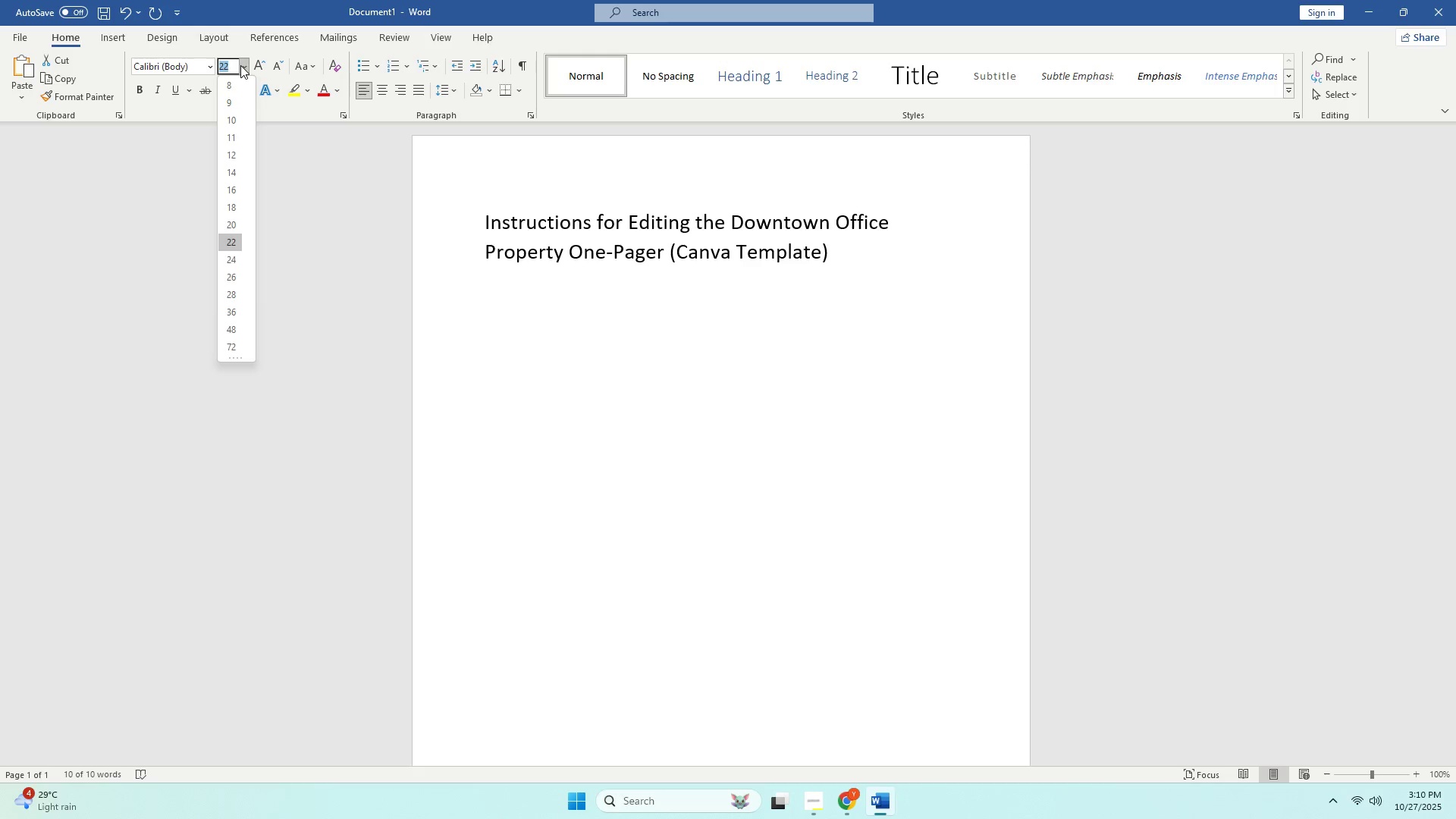 
key(ArrowUp)
 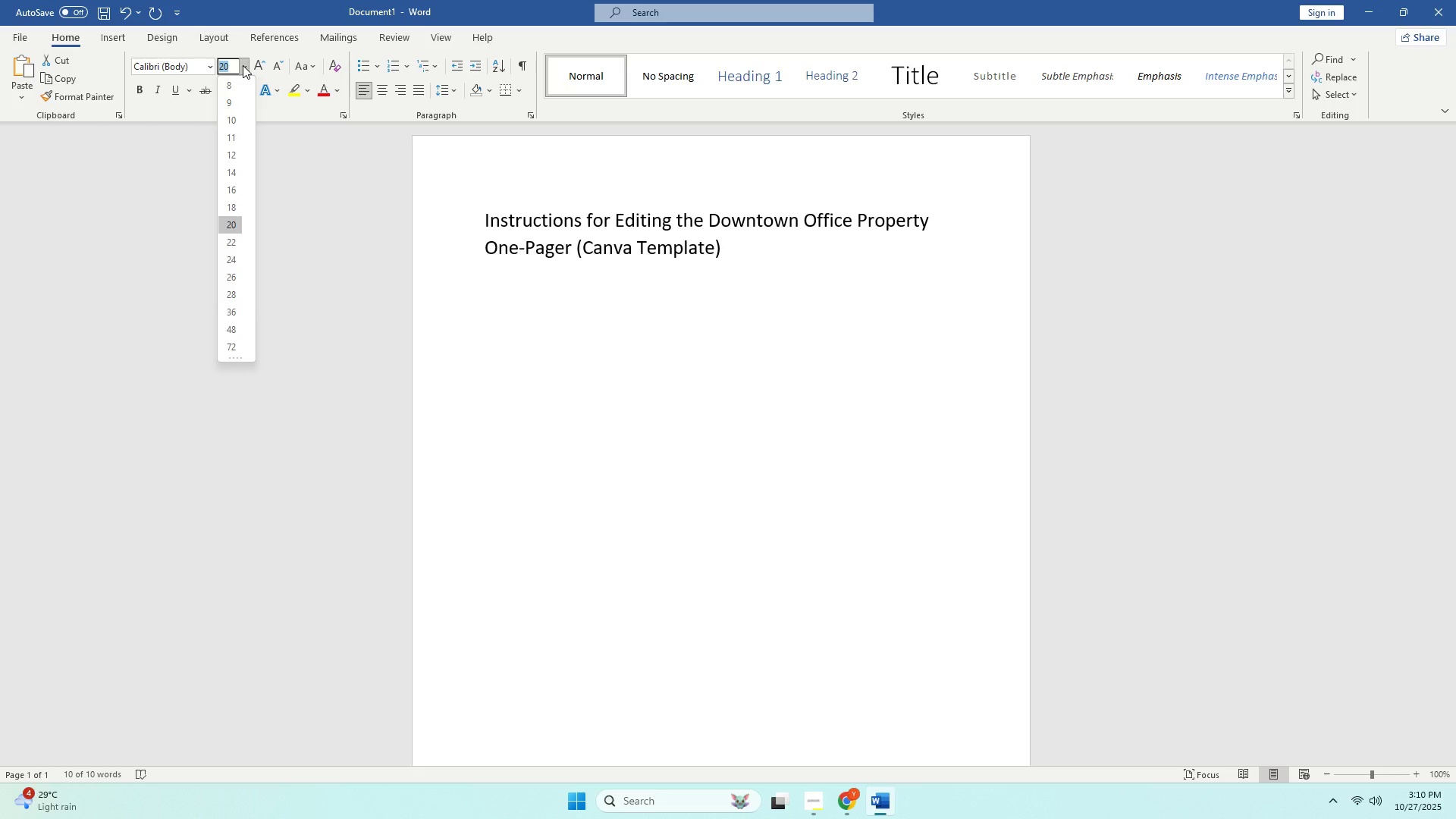 
key(ArrowUp)
 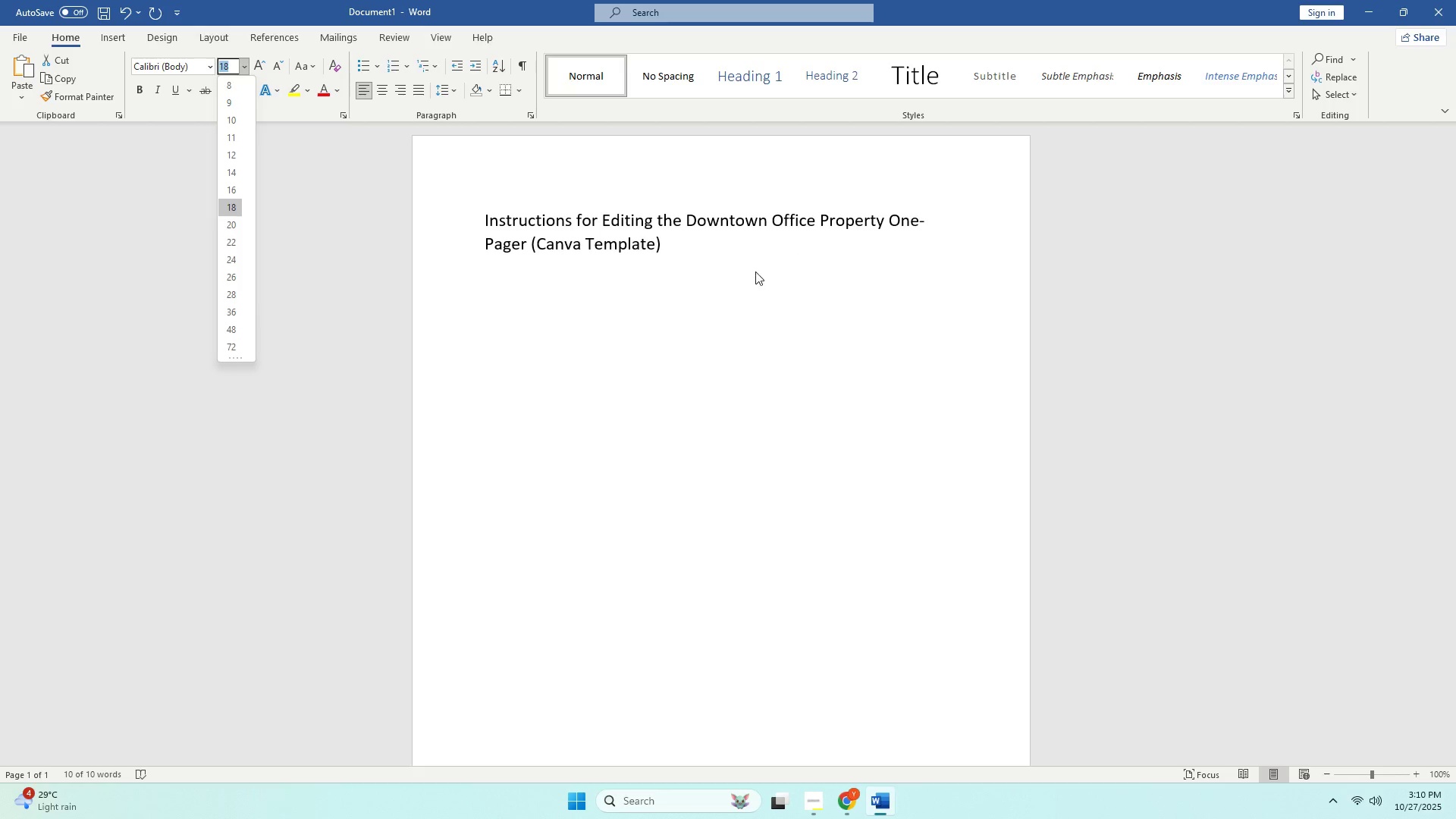 
left_click_drag(start_coordinate=[718, 253], to_coordinate=[483, 221])
 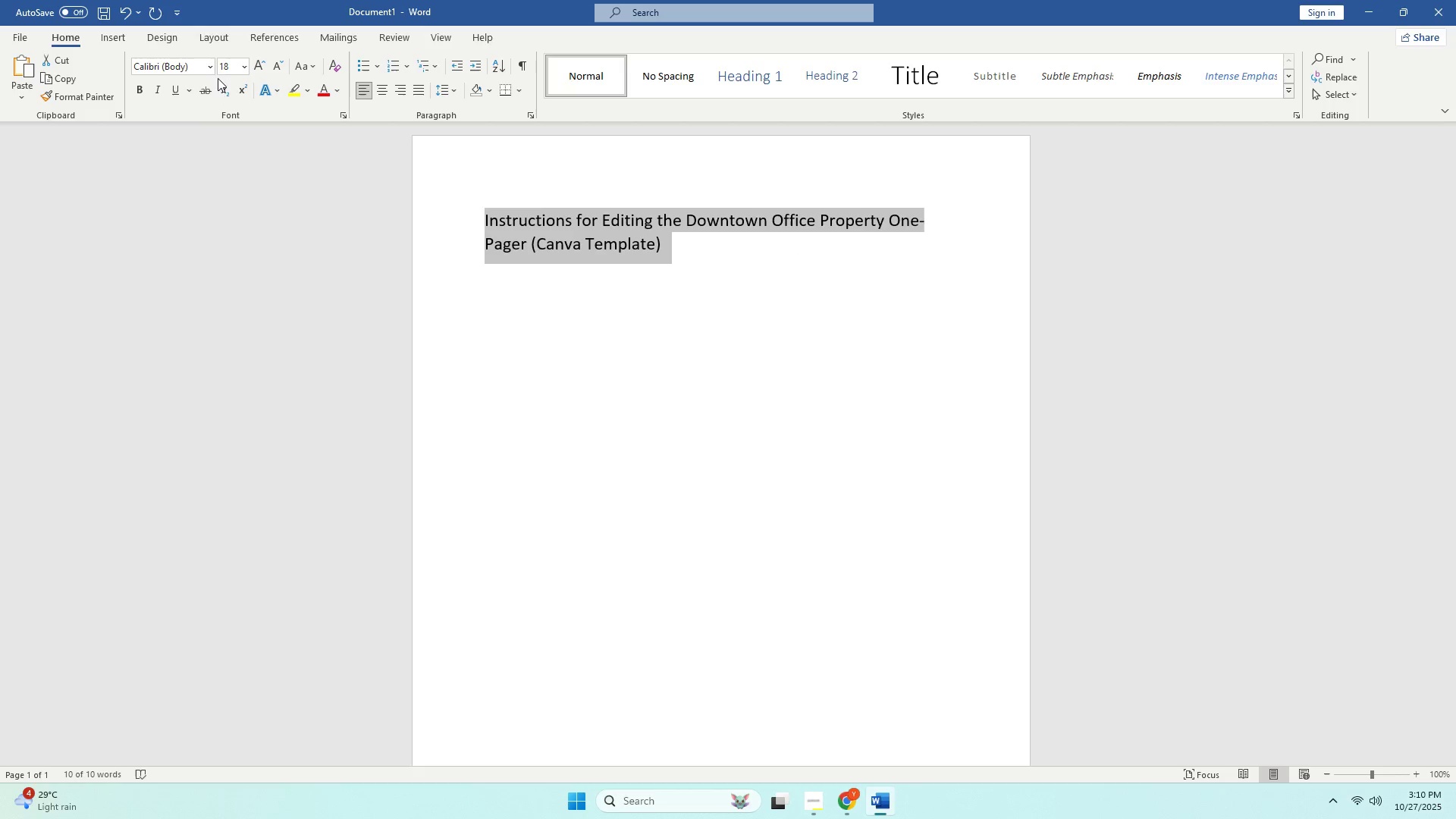 
left_click([315, 96])
 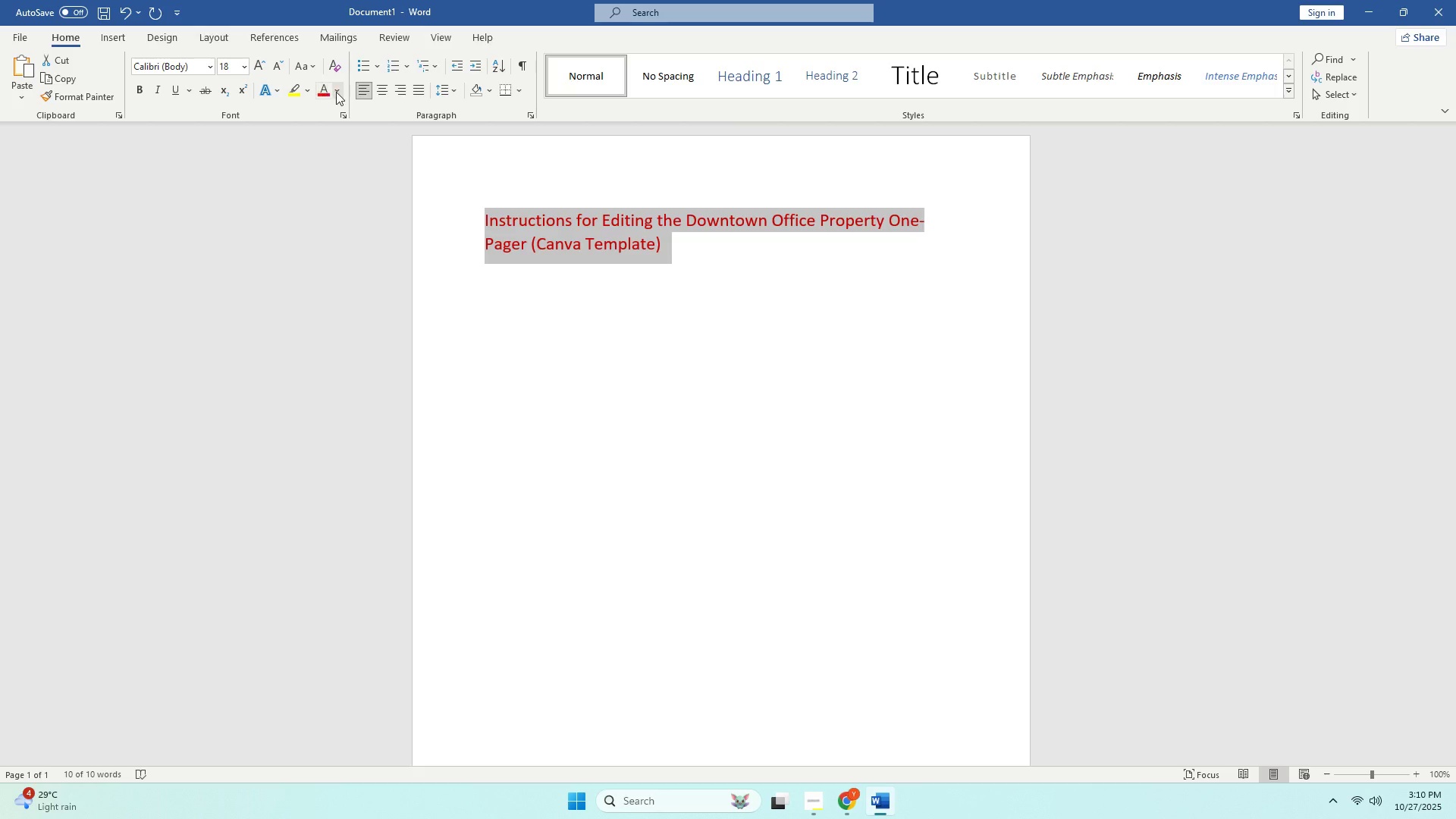 
left_click([337, 91])
 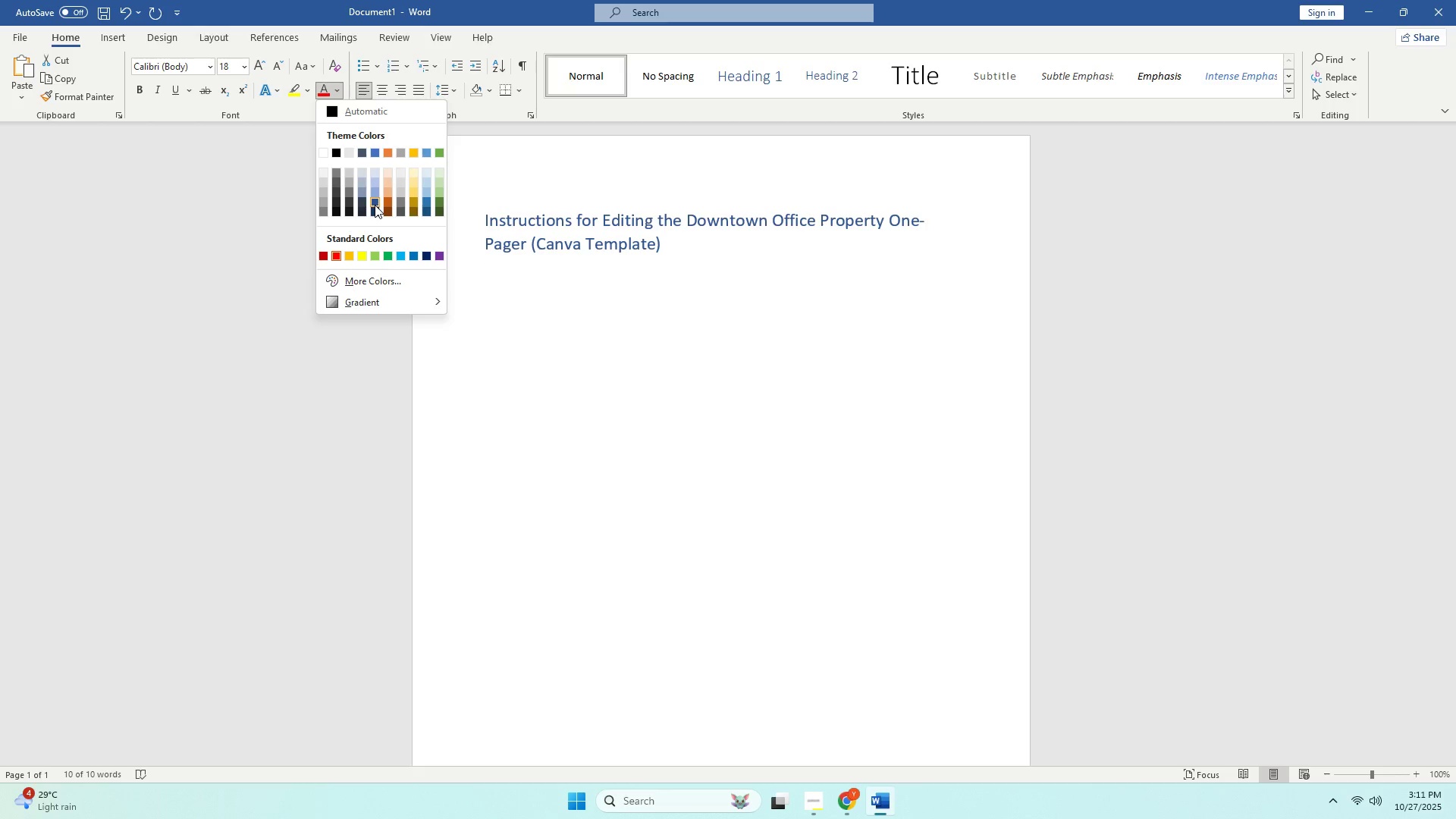 
double_click([653, 271])
 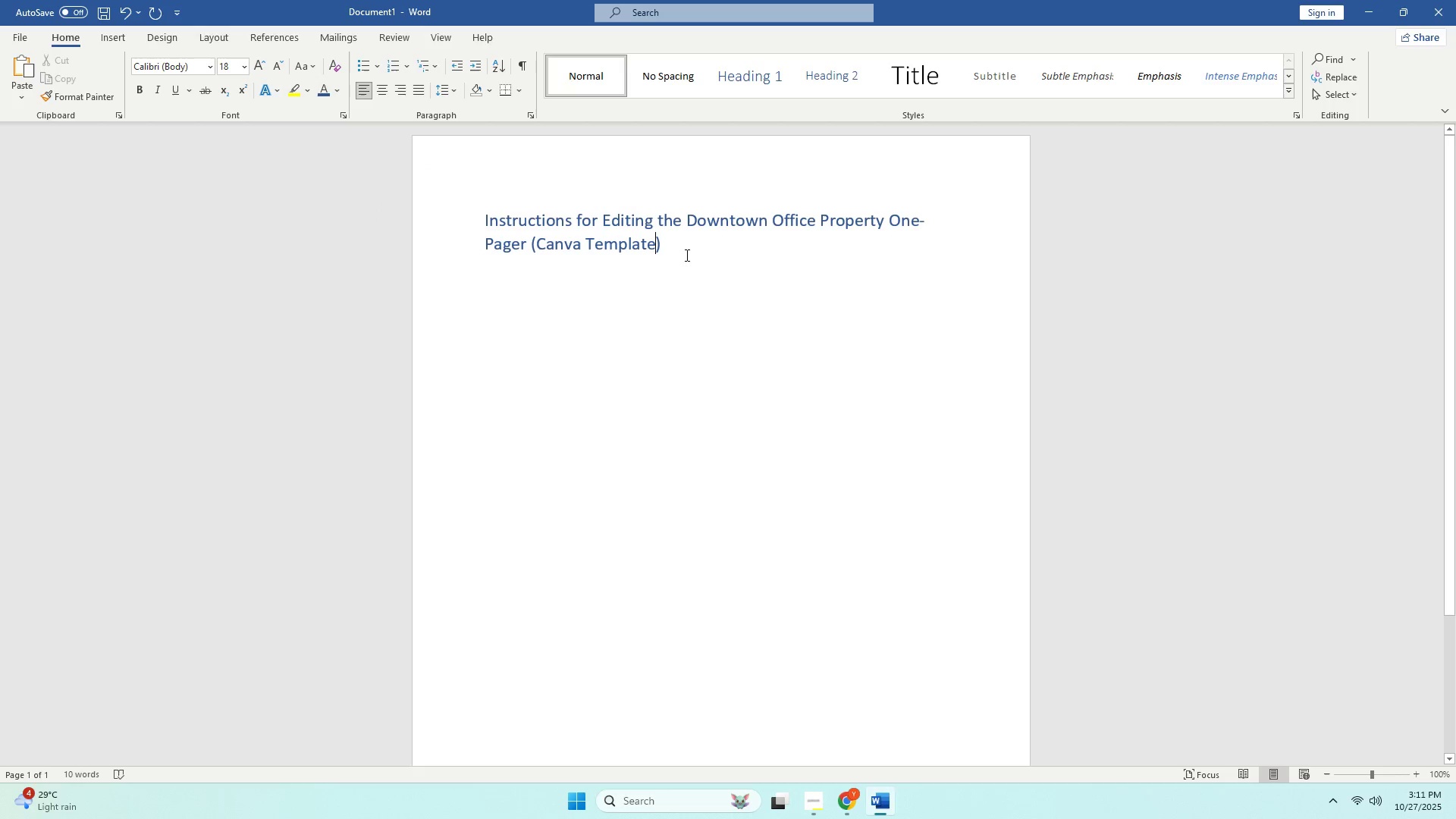 
triple_click([686, 255])
 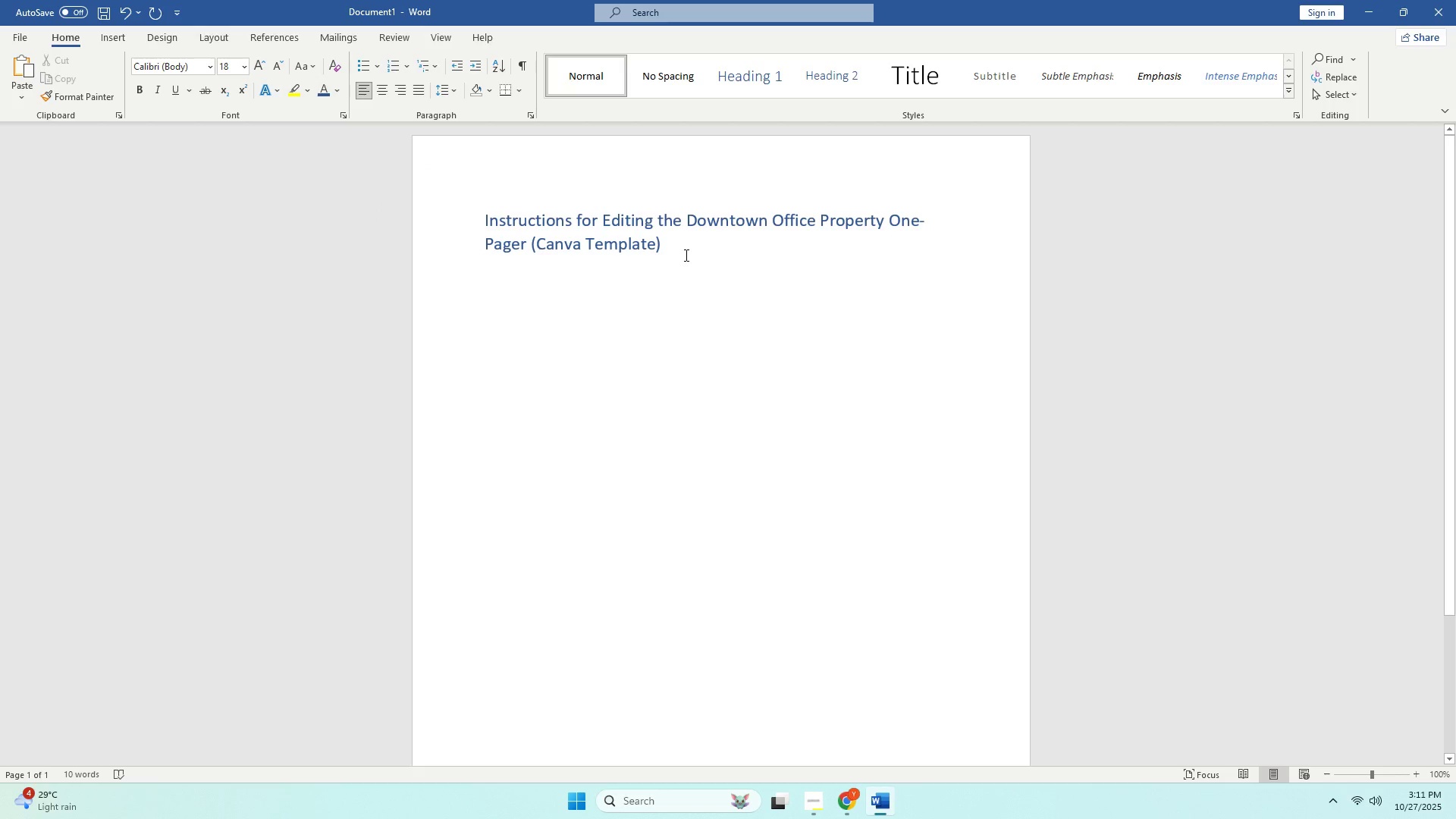 
key(Enter)
 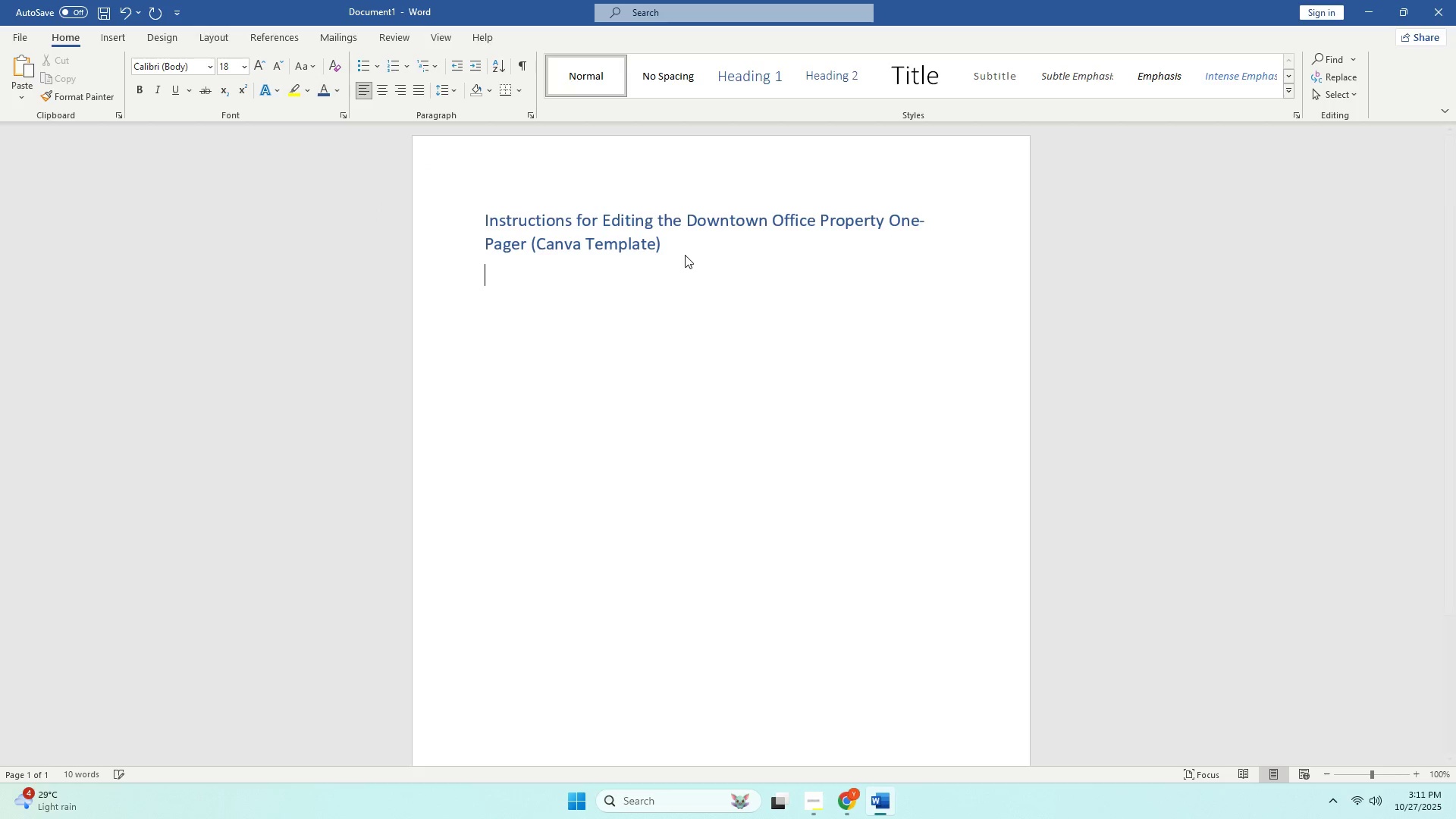 
type(opr)
key(Backspace)
key(Backspace)
key(Backspace)
 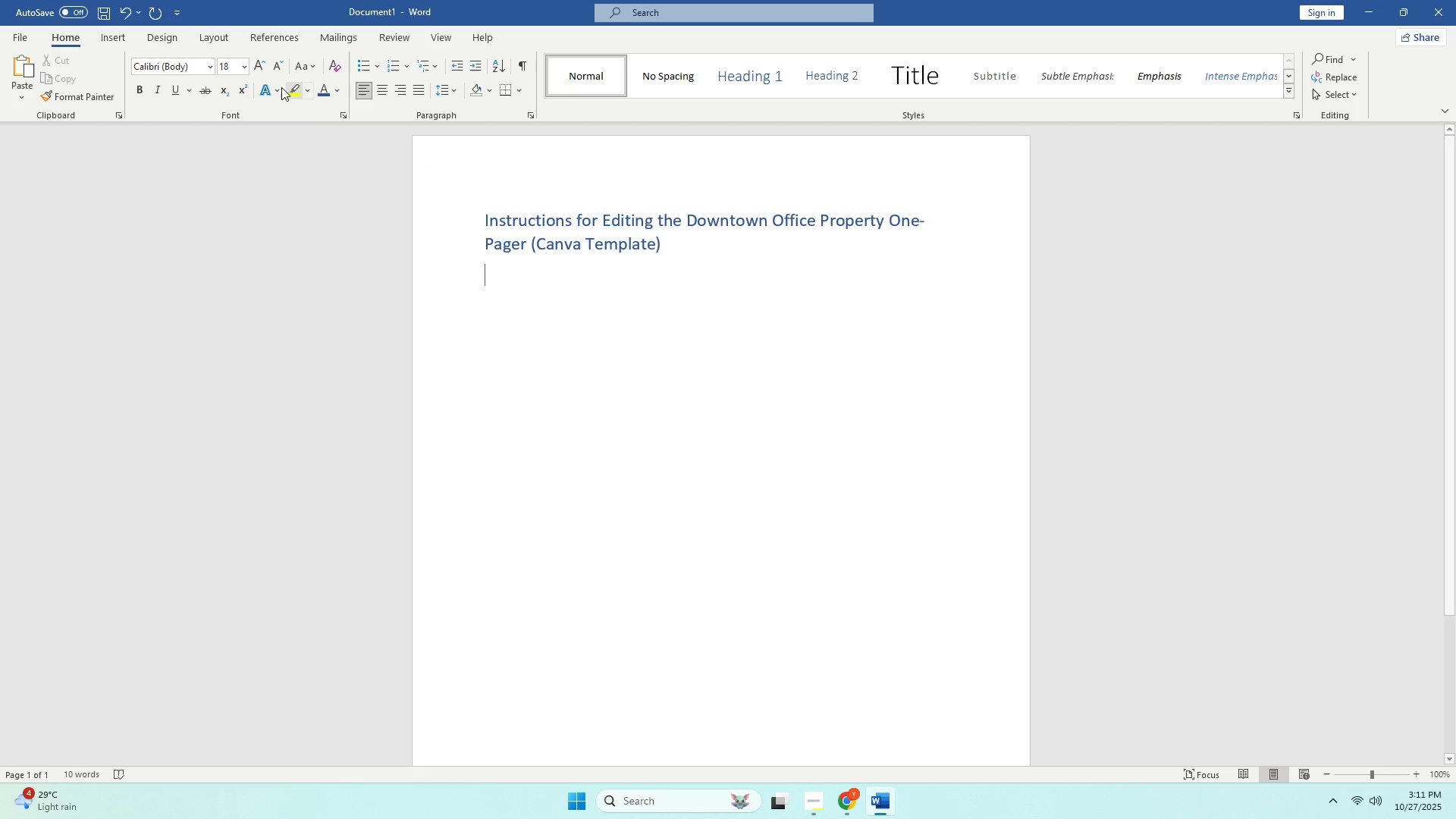 
left_click([242, 73])
 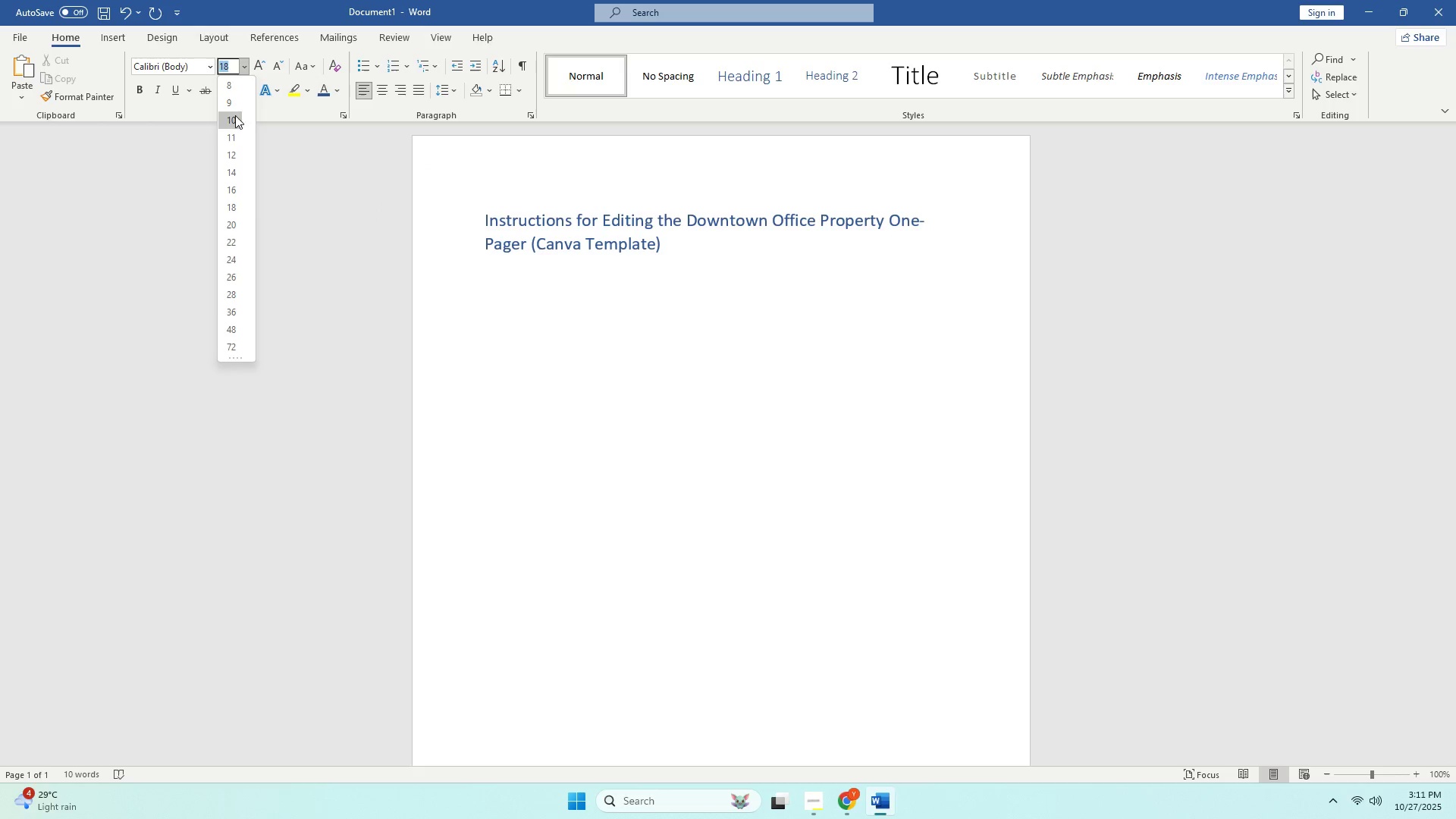 
left_click([236, 130])
 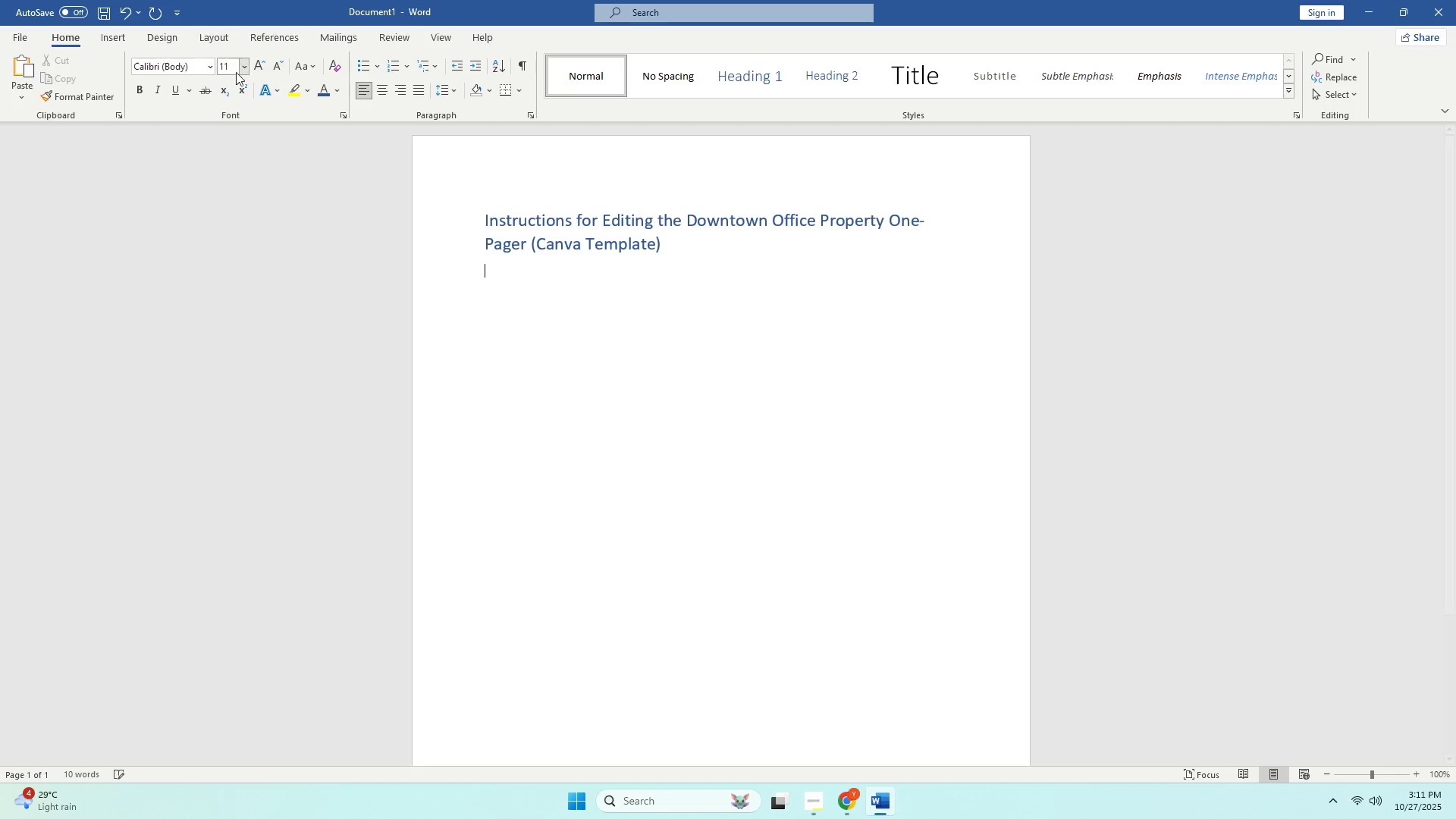 
left_click([244, 71])
 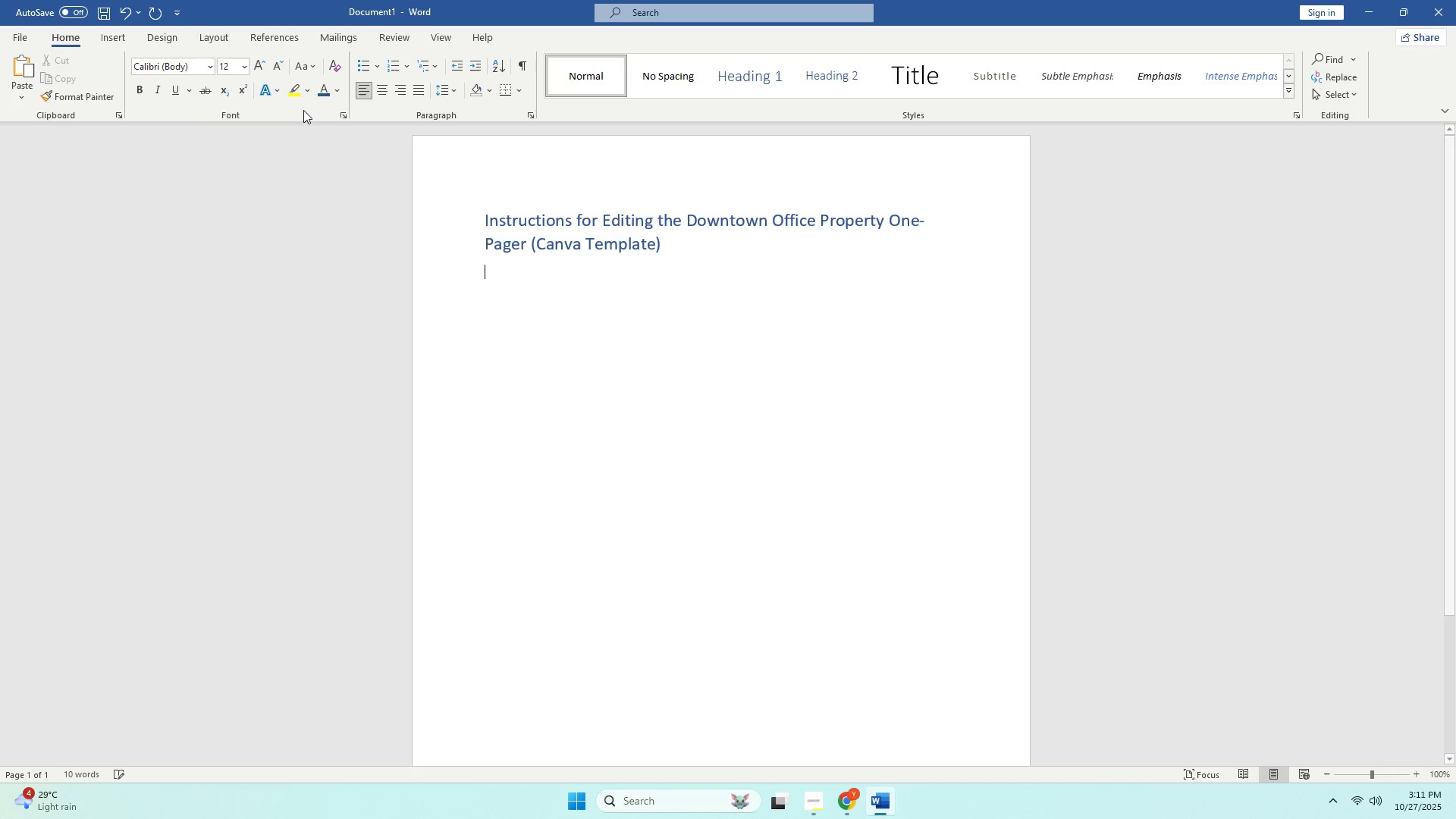 
double_click([325, 89])
 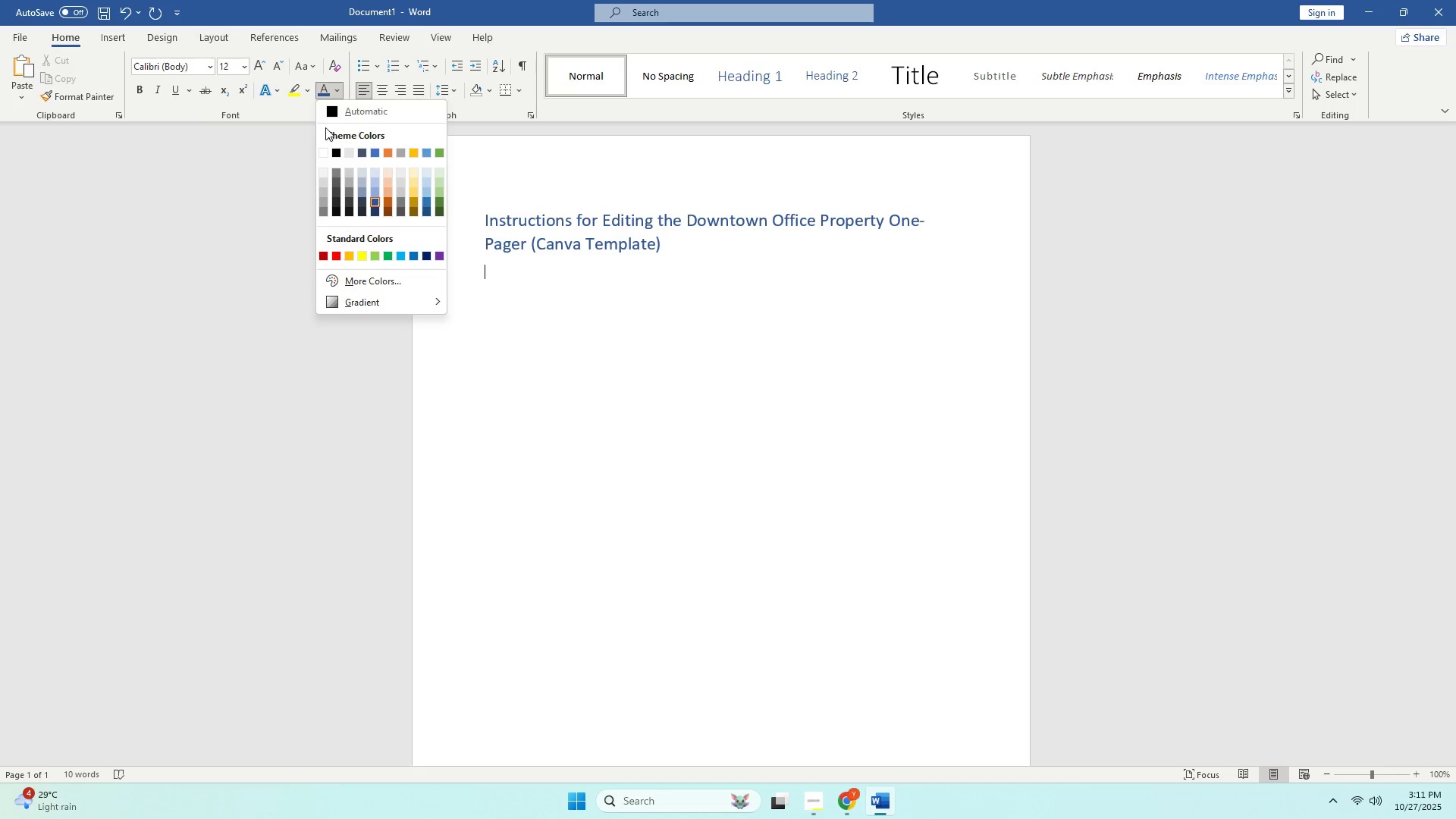 
left_click([335, 113])
 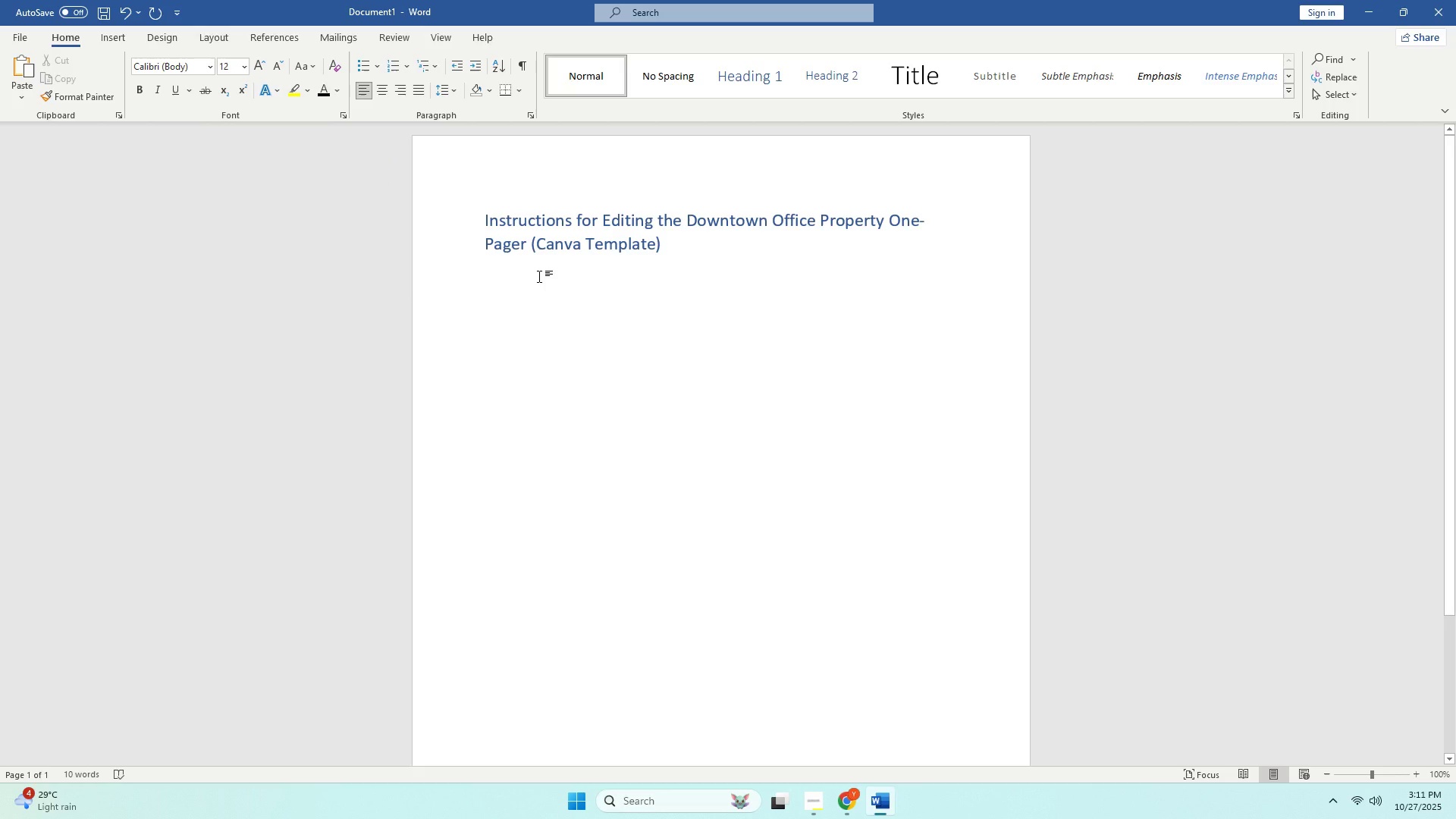 
type(Pur)
key(Backspace)
key(Backspace)
key(Backspace)
type(pur)
key(Backspace)
key(Backspace)
type(ur)
key(Backspace)
key(Backspace)
type(URPOSE:)
 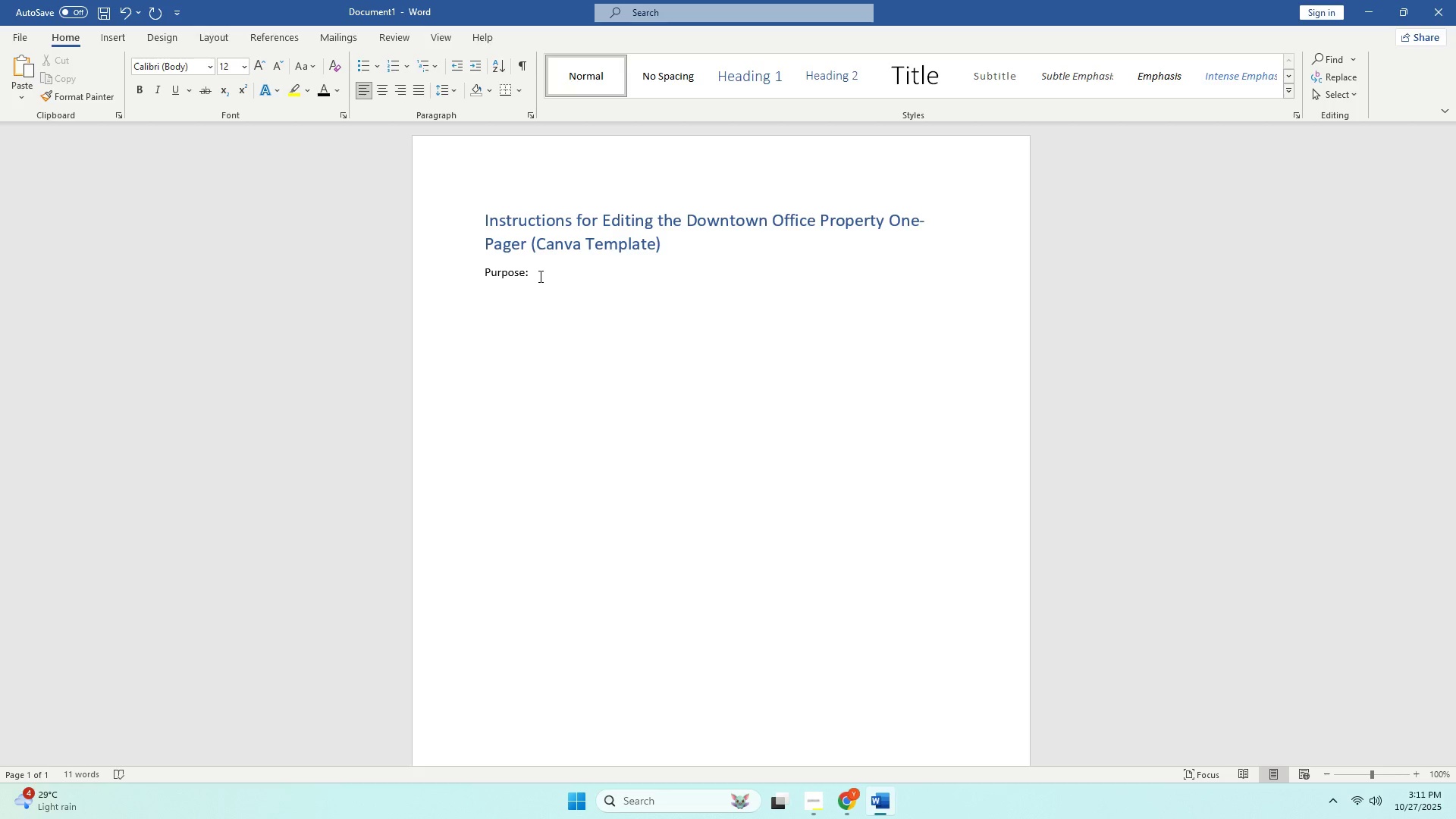 
key(Enter)
 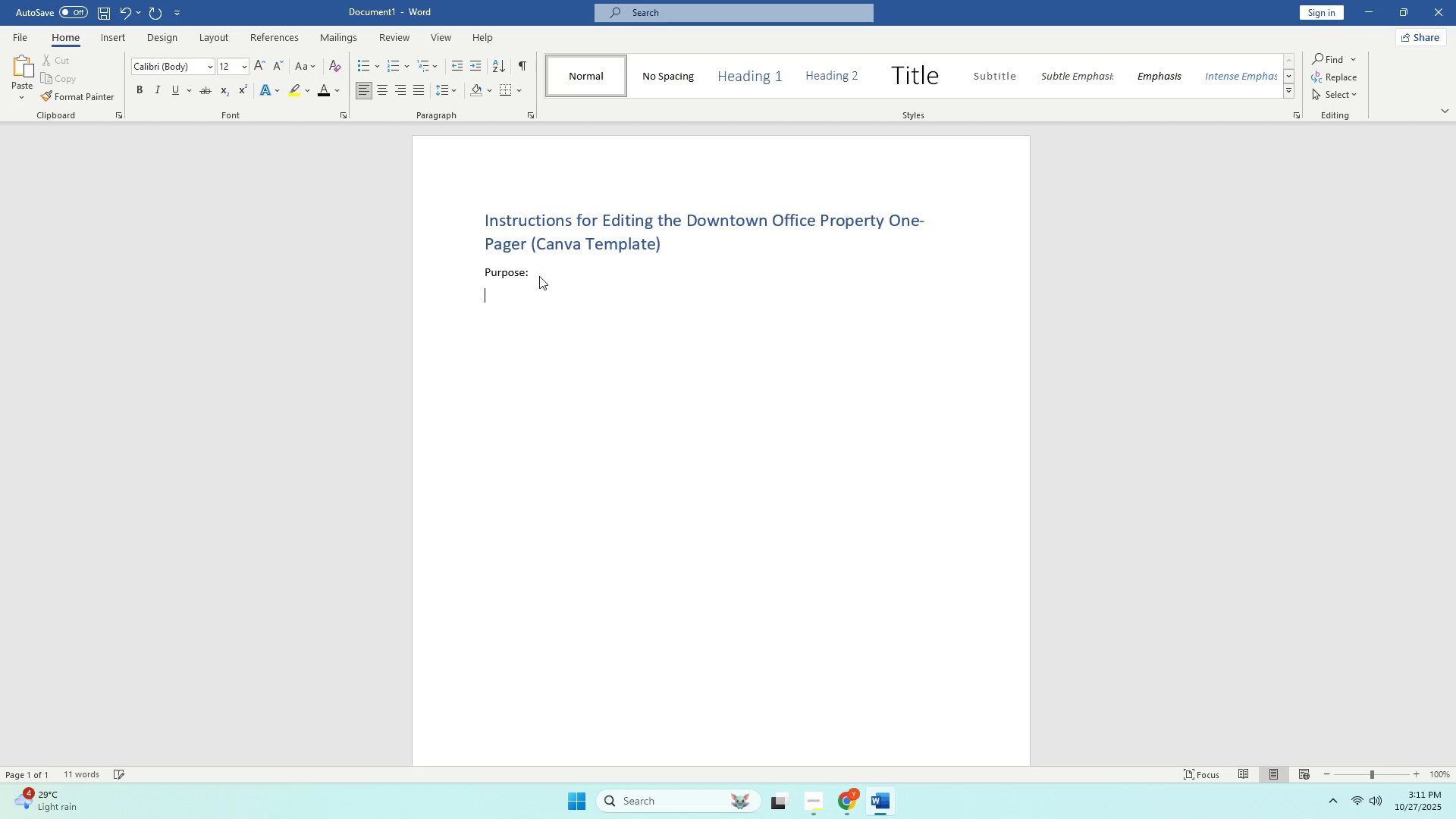 
type(Ti)
key(Backspace)
type(his aca)
key(Backspace)
key(Backspace)
key(Backspace)
type(canva)
key(Backspace)
key(Backspace)
key(Backspace)
key(Backspace)
type(ca)
key(Backspace)
key(Backspace)
key(Backspace)
type(Cna)
key(Backspace)
key(Backspace)
type(anva Teamp)
key(Backspace)
key(Backspace)
key(Backspace)
type(mplate)
 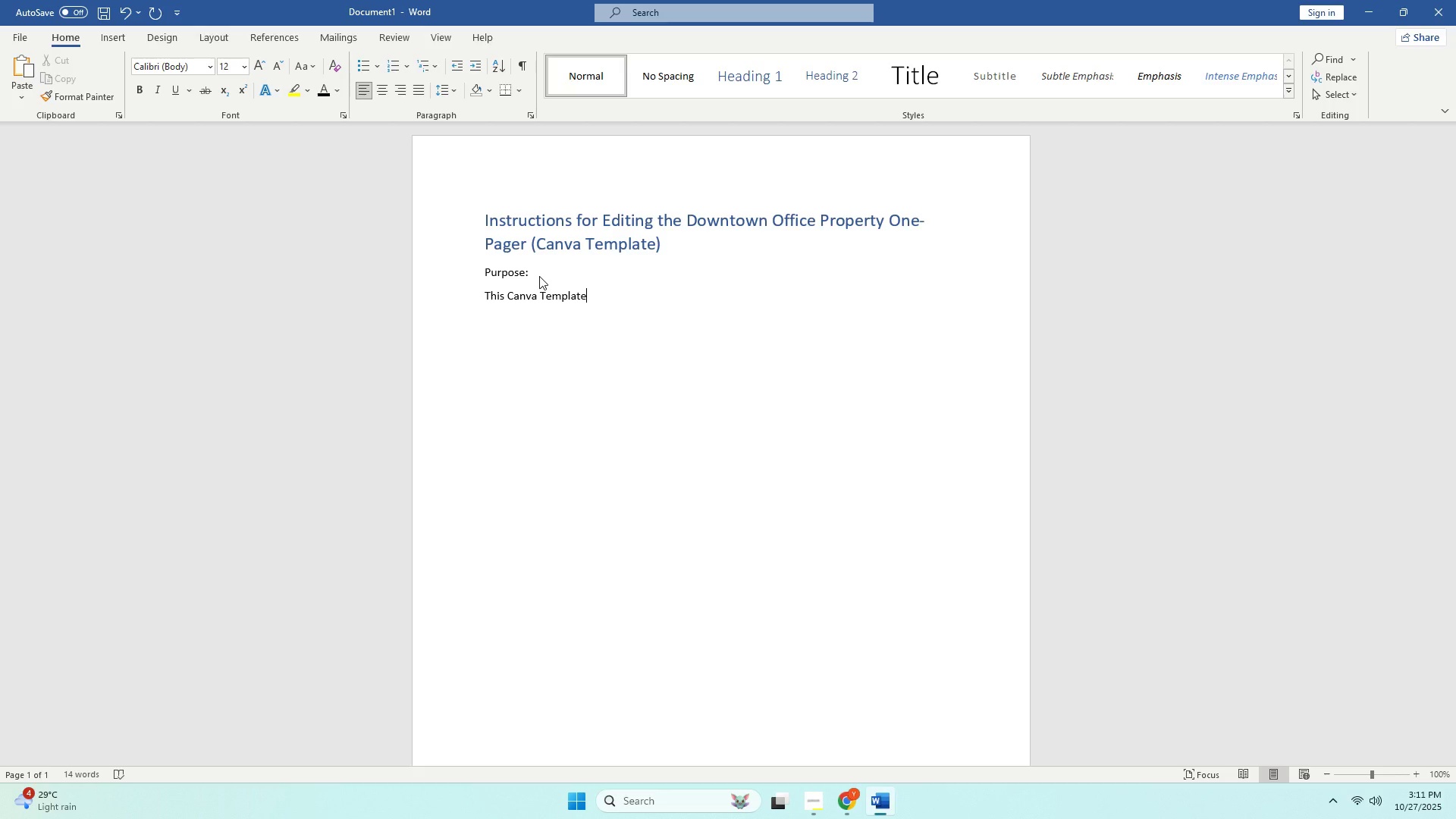 
type( os des)
key(Backspace)
key(Backspace)
key(Backspace)
key(Backspace)
key(Backspace)
key(Backspace)
type(is designed to easity)
key(Backspace)
key(Backspace)
type(ly i)
key(Backspace)
type(update proer)
key(Backspace)
key(Backspace)
type(rct)
key(Backspace)
key(Backspace)
key(Backspace)
type(perty information fpr)
key(Backspace)
key(Backspace)
type(or new listings while m,ai)
key(Backspace)
key(Backspace)
key(Backspace)
type(i)
key(Backspace)
type(aintaining conms)
key(Backspace)
key(Backspace)
key(Backspace)
type(s)
key(Backspace)
type(nsistene)
key(Backspace)
type(ts bran)
 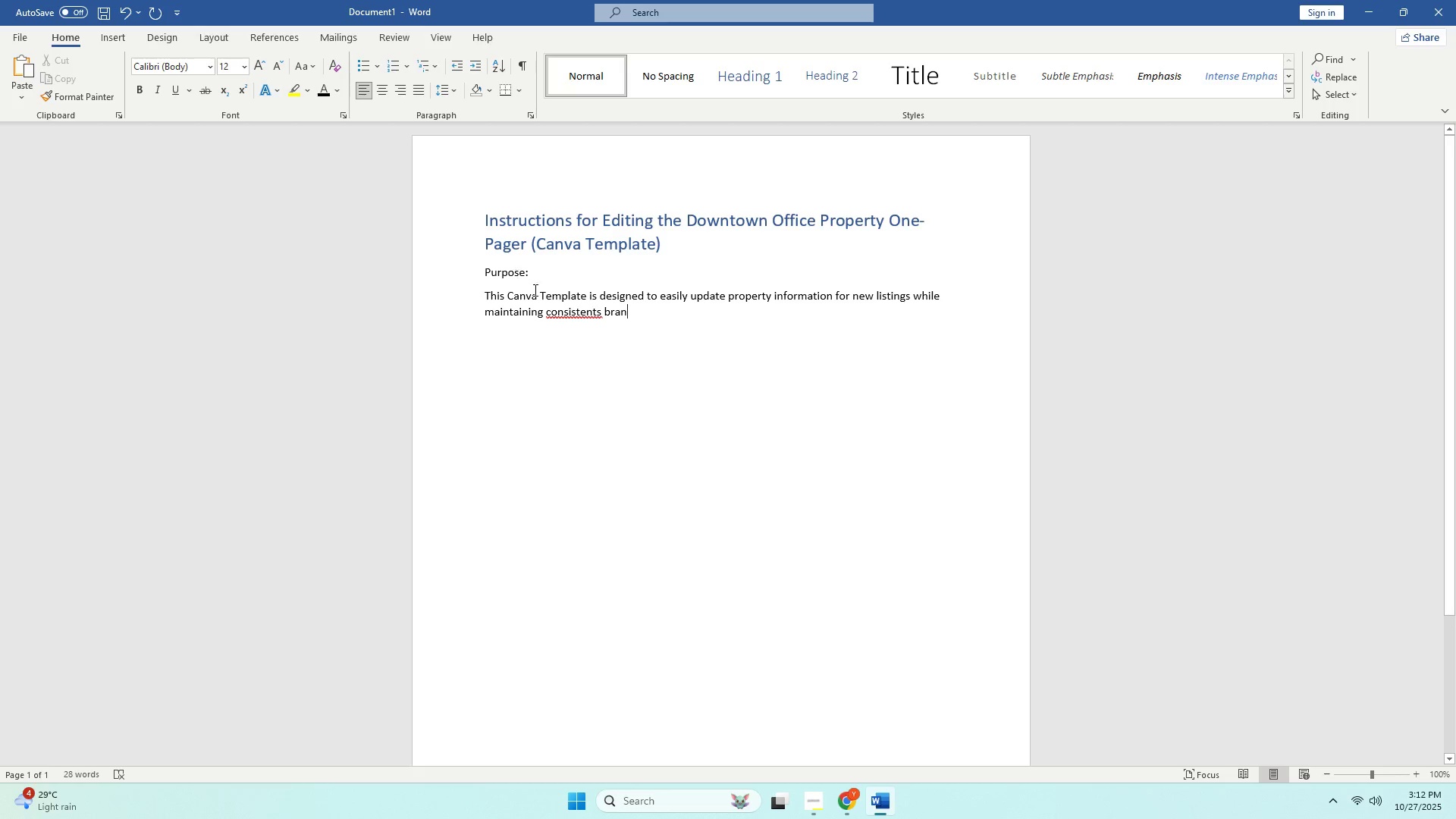 
right_click([561, 307])
 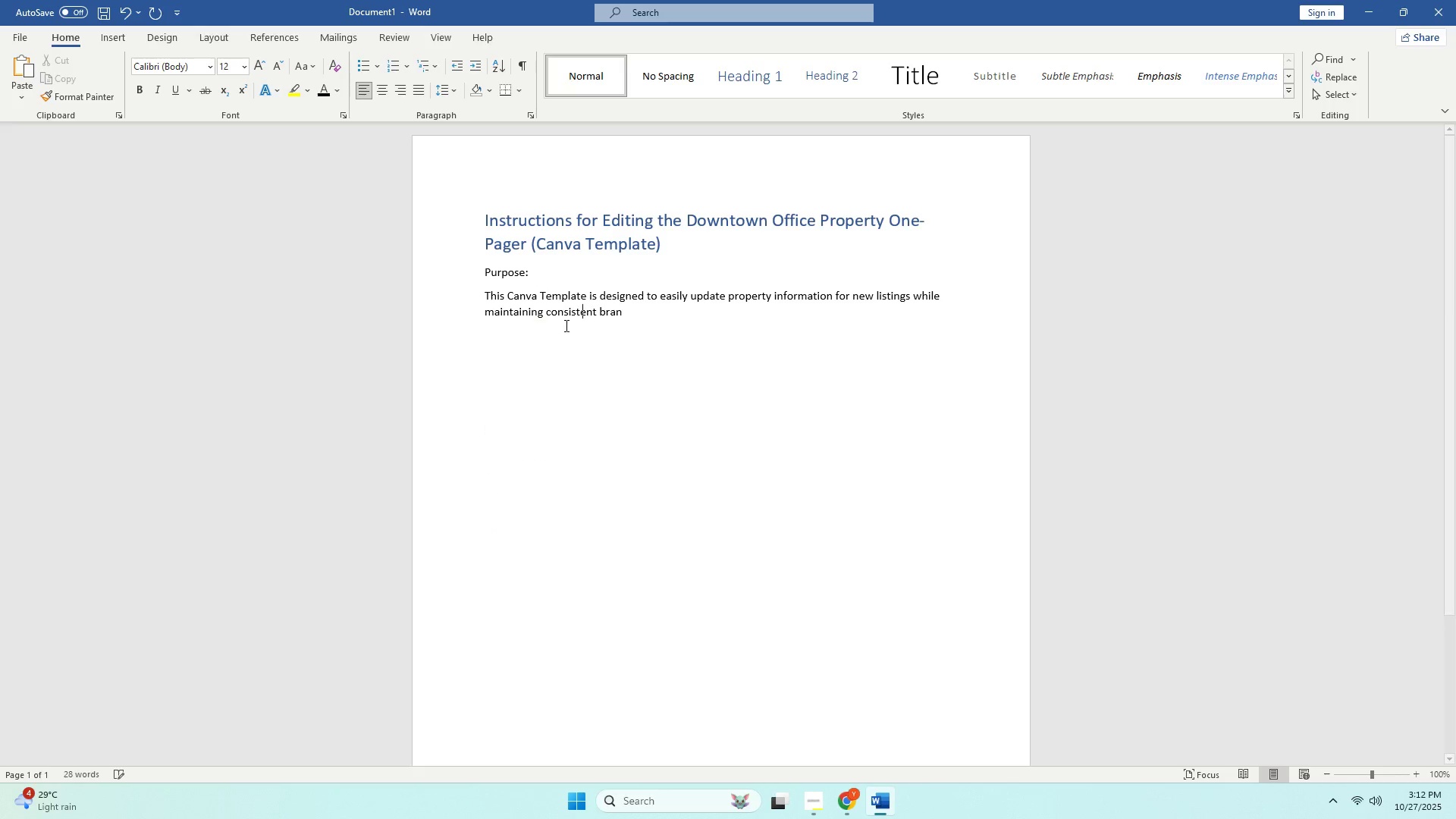 
double_click([645, 318])
 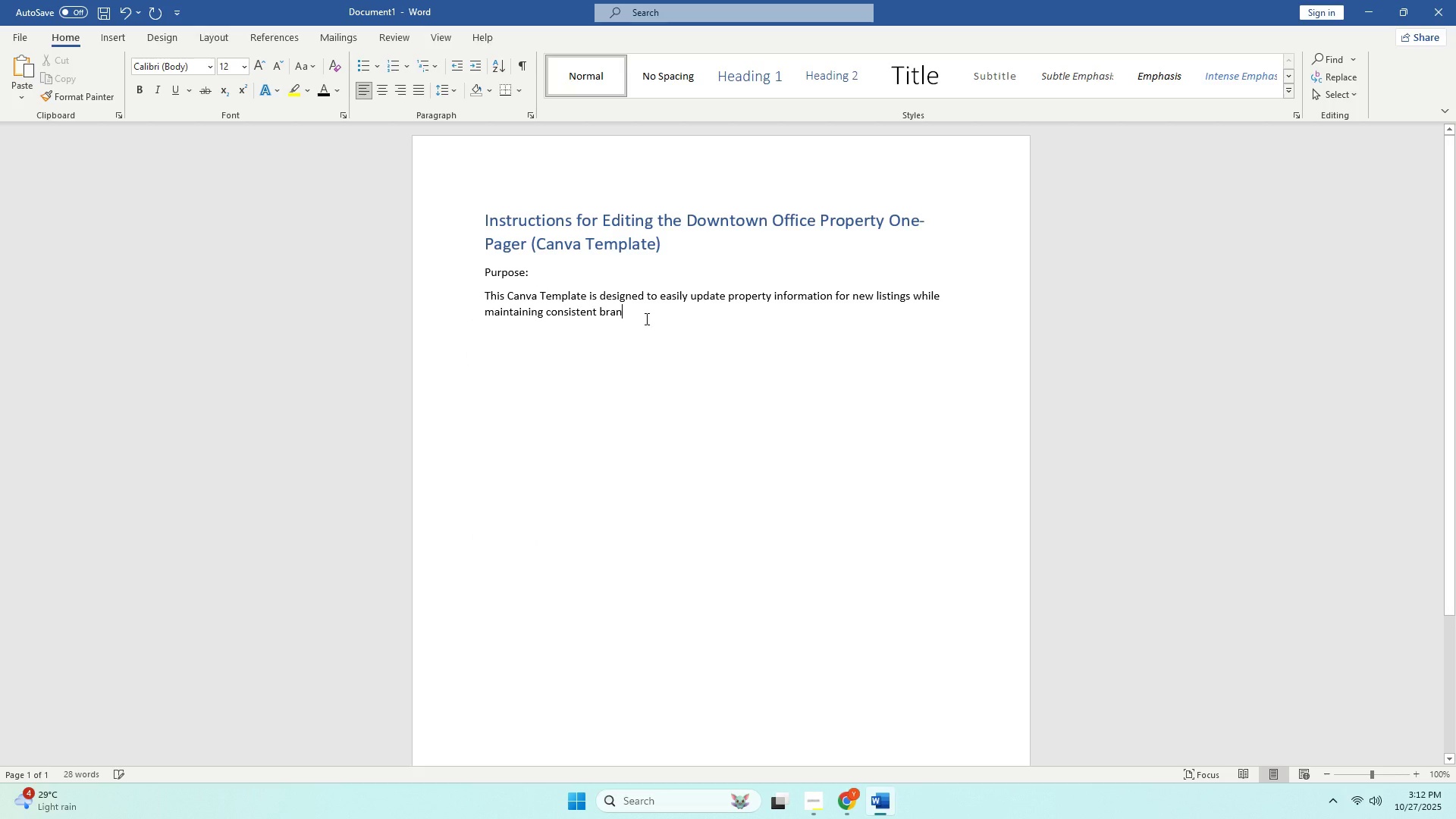 
type(ding and layoiut)
key(Backspace)
key(Backspace)
key(Backspace)
type(u)
key(Backspace)
type(ut . F)
 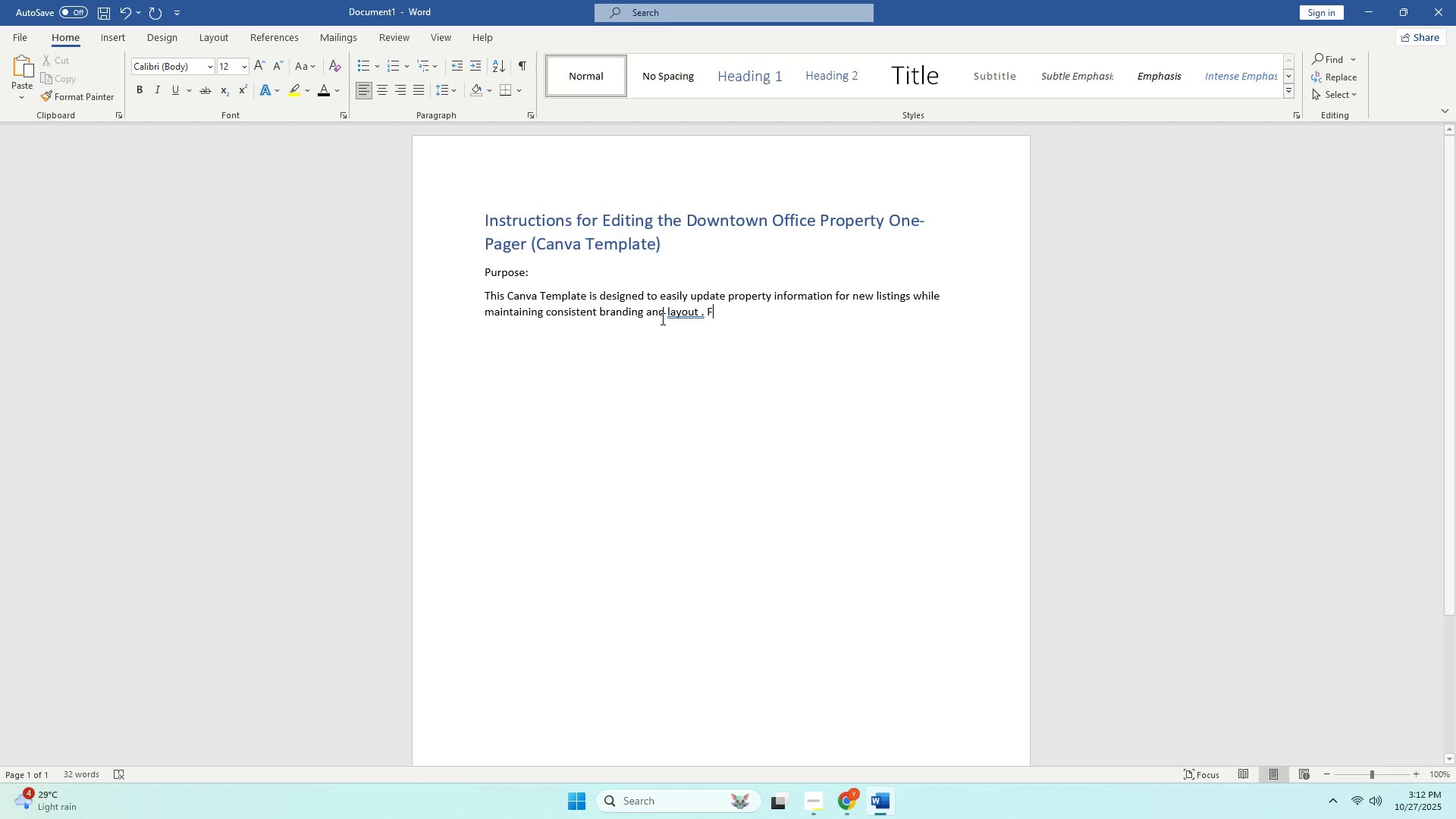 
left_click([670, 315])
 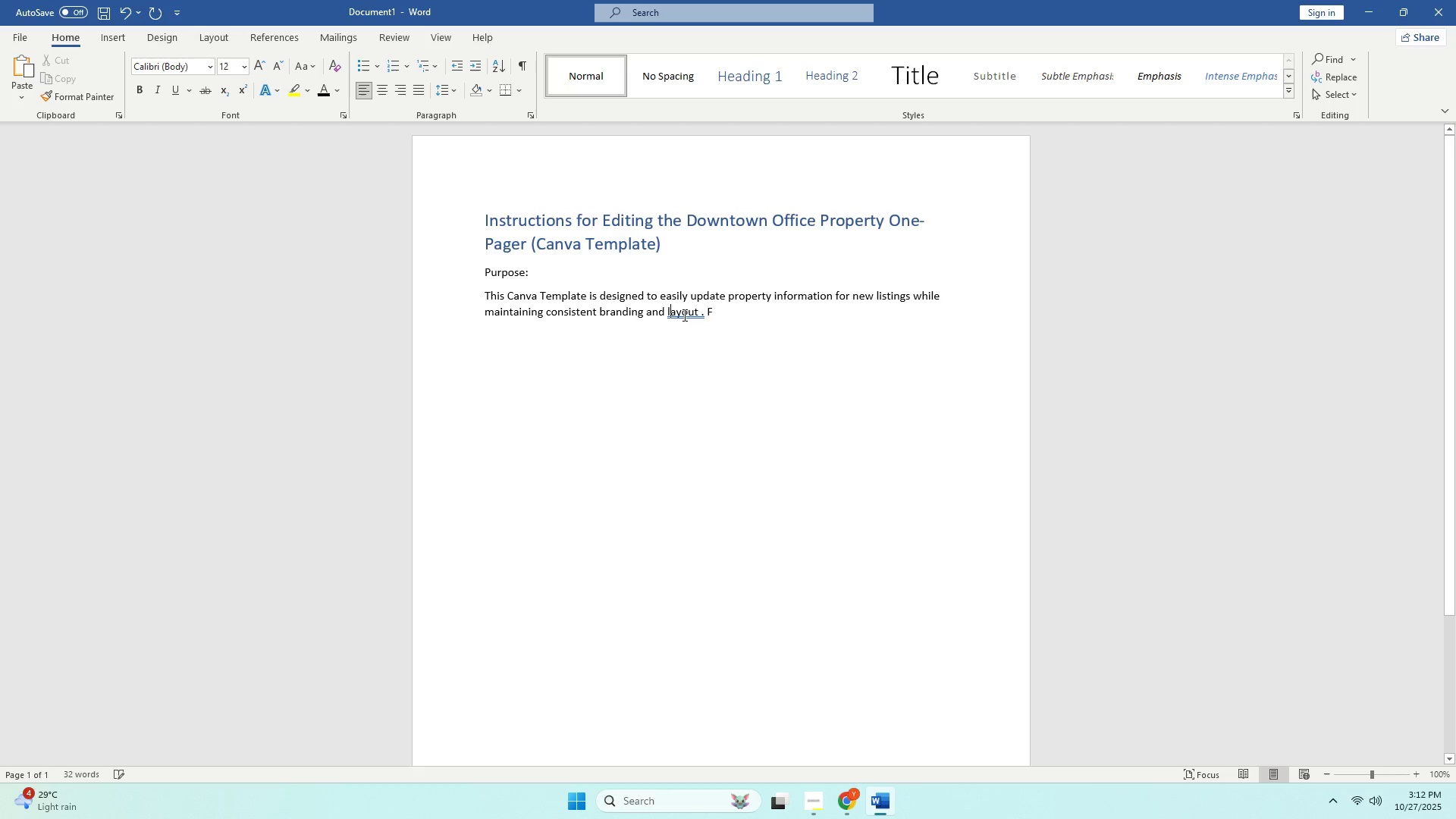 
left_click([683, 315])
 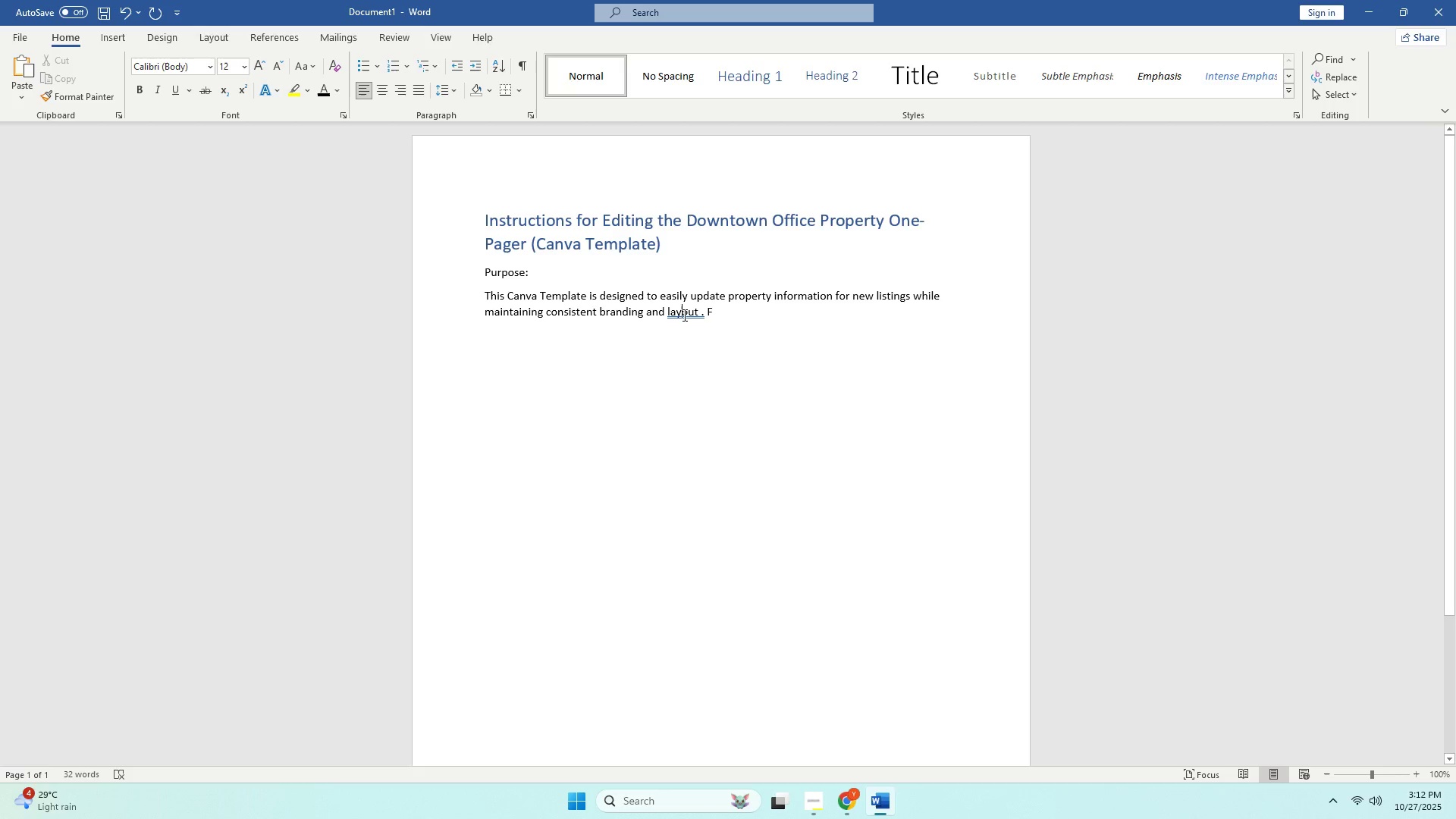 
right_click([683, 315])
 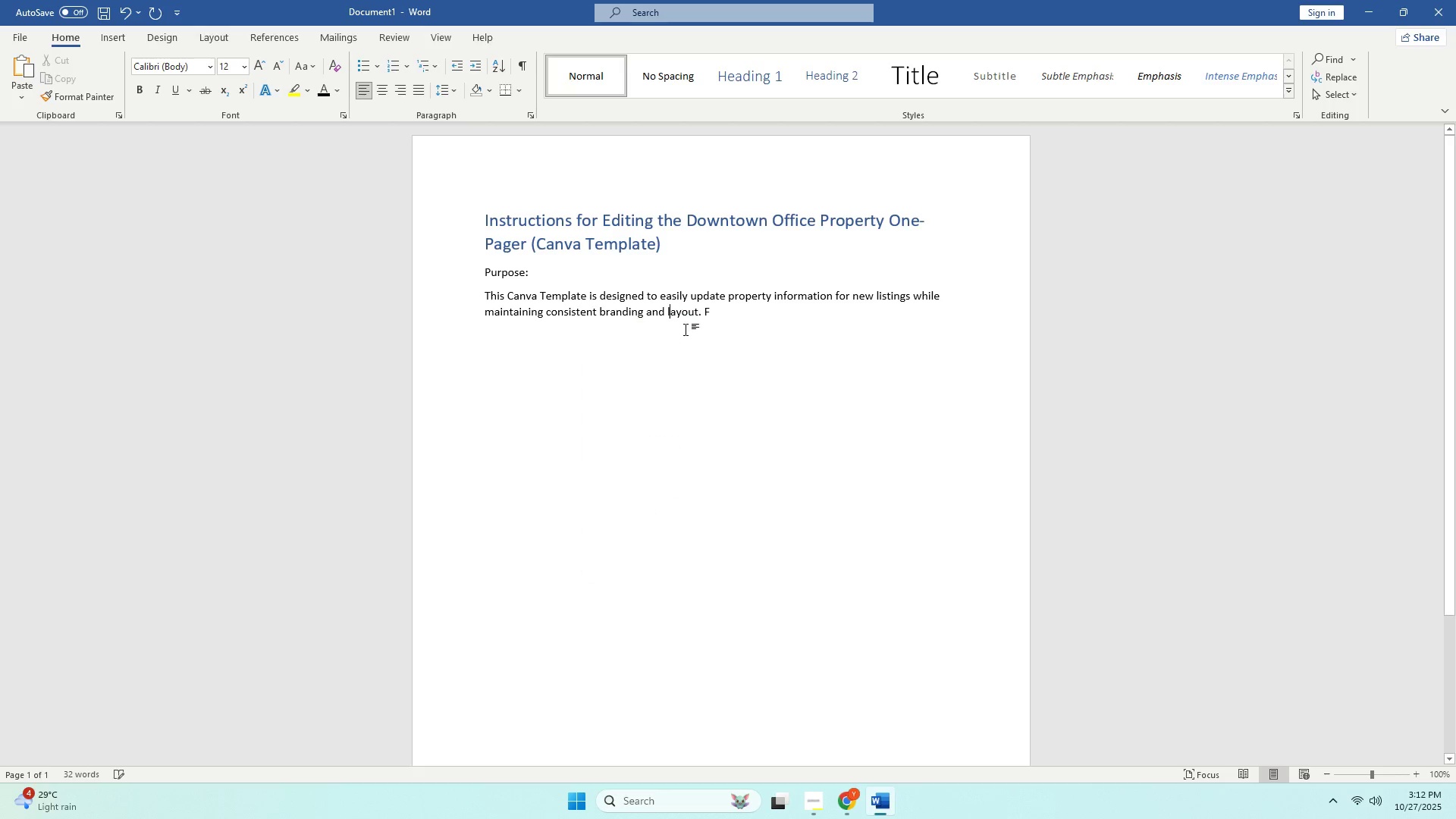 
double_click([737, 312])
 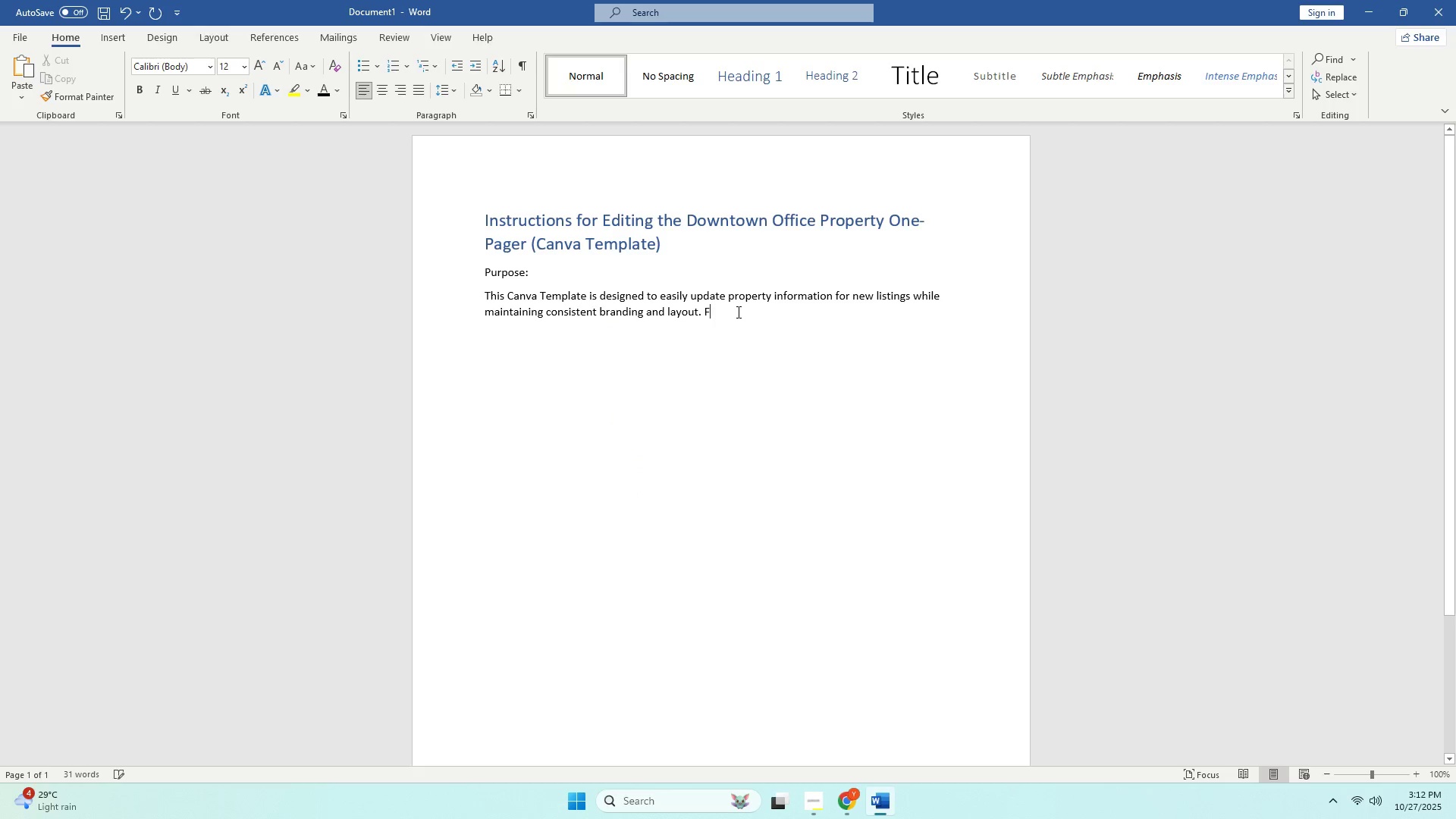 
type(ollow the steps bo)
key(Backspace)
type(elow to o)
key(Backspace)
type(cosu)
key(Backspace)
type(tiu)
key(Backspace)
type([F11])
key(Backspace)
type(umueze)
key(Backspace)
key(Backspace)
key(Backspace)
key(Backspace)
type(u)
key(Backspace)
type(ime)
key(Backspace)
key(Backspace)
type(zes )
key(Backspace)
key(Backspace)
type( )
key(Backspace)
 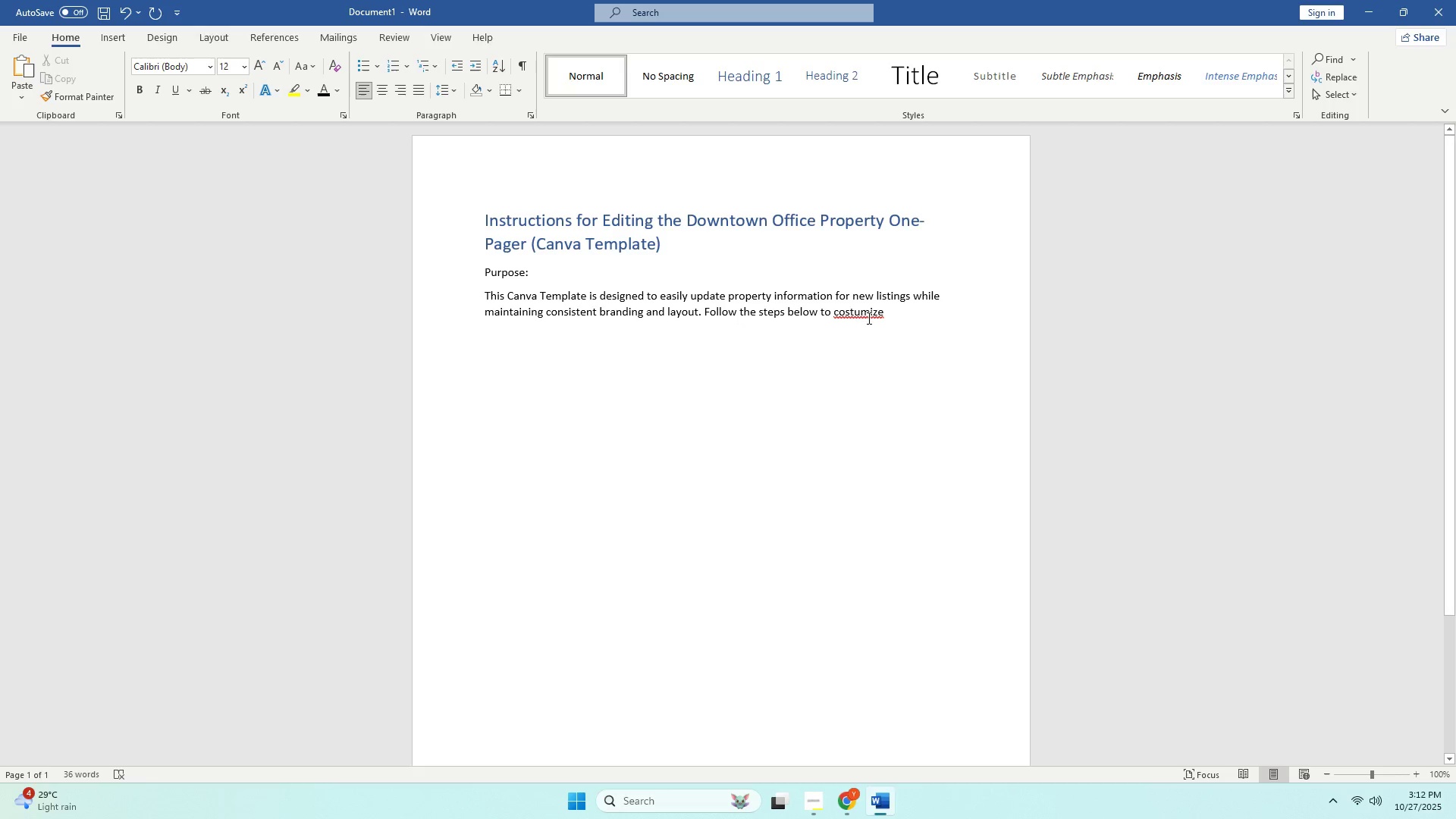 
right_click([861, 315])
 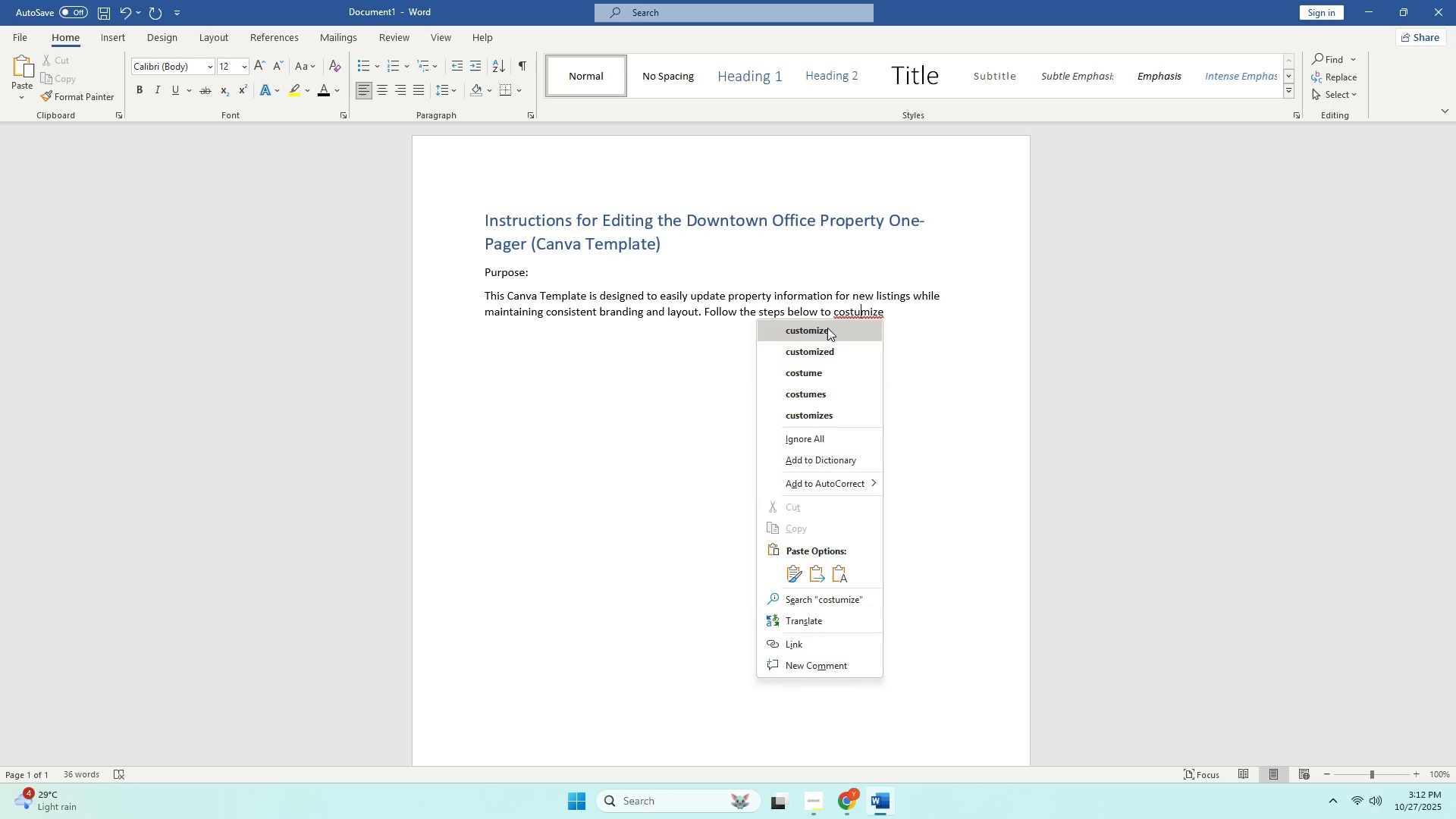 
left_click([827, 328])
 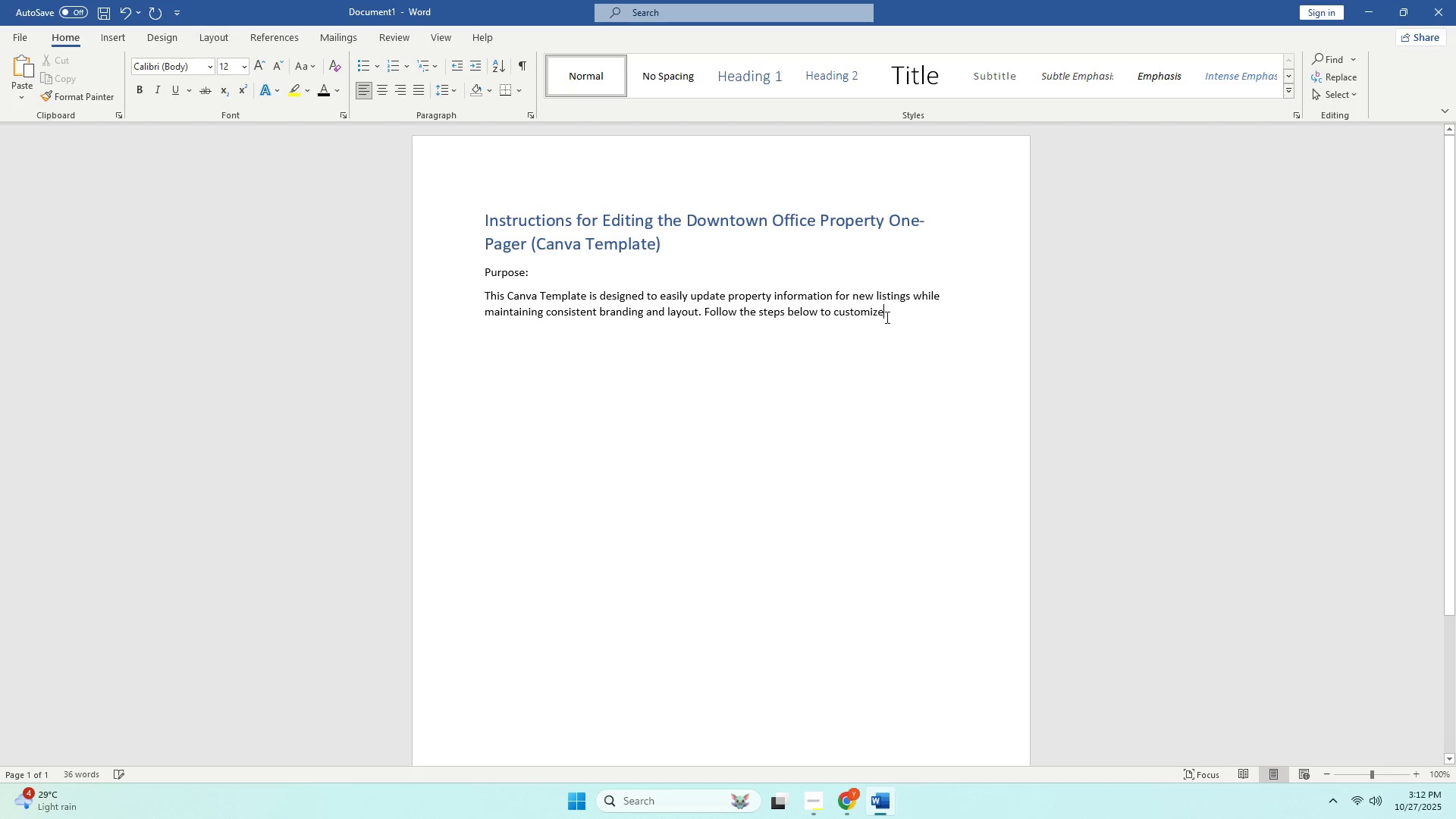 
double_click([886, 317])
 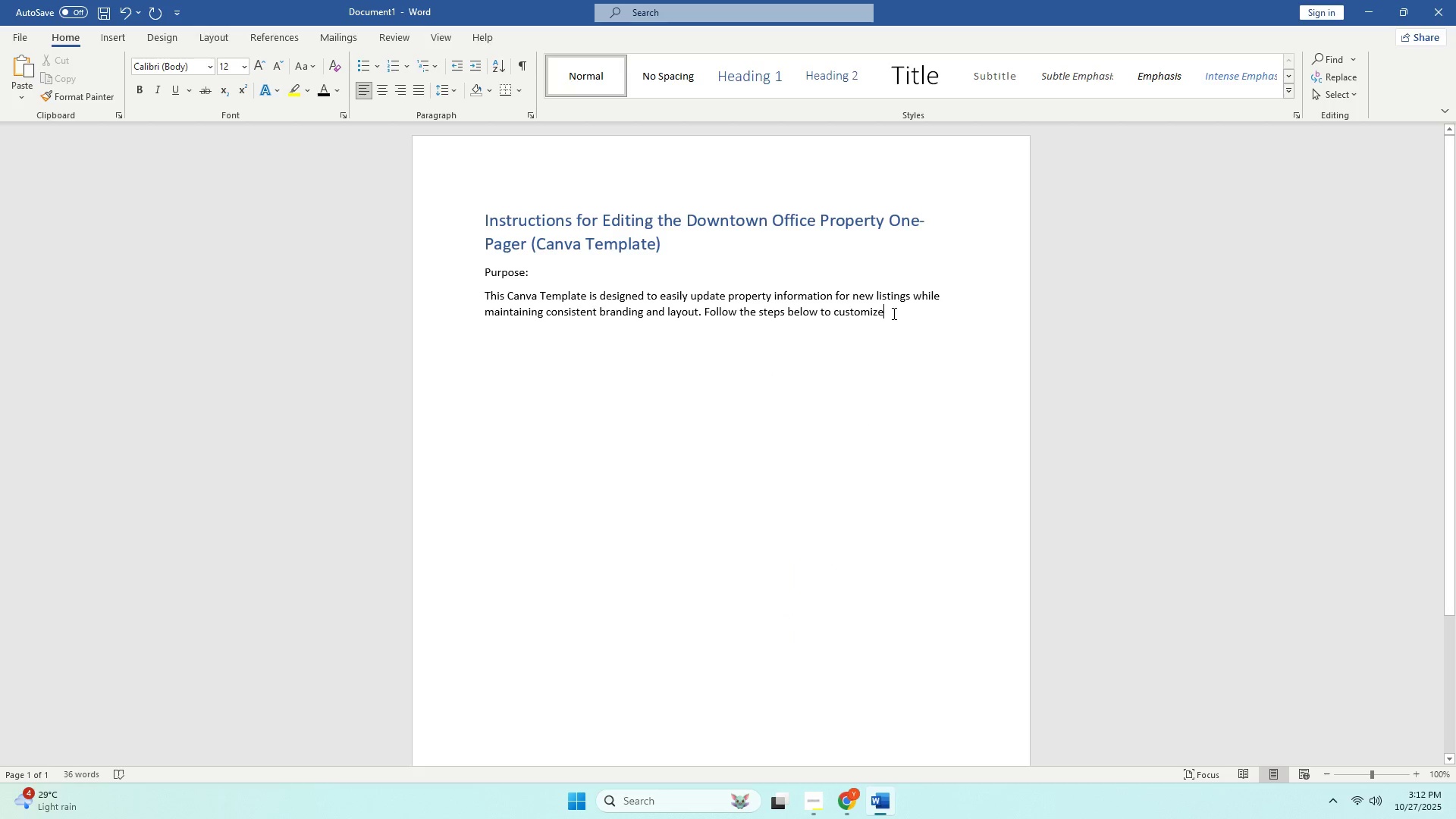 
type( the desing)
key(Backspace)
key(Backspace)
type(gn for eacg)
key(Backspace)
type(h proe)
key(Backspace)
type(perty.)
 